 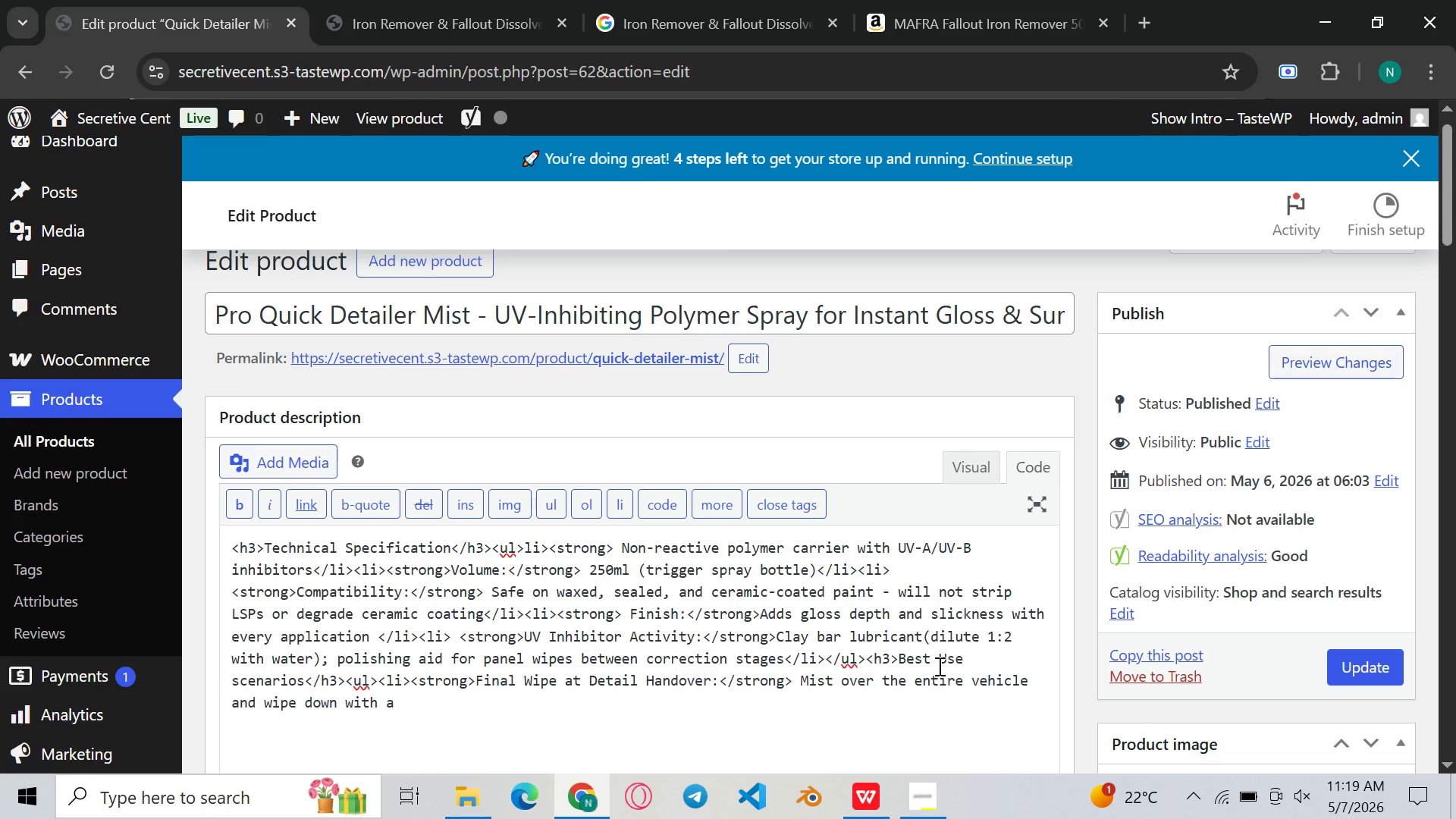 
left_click([1433, 694])
 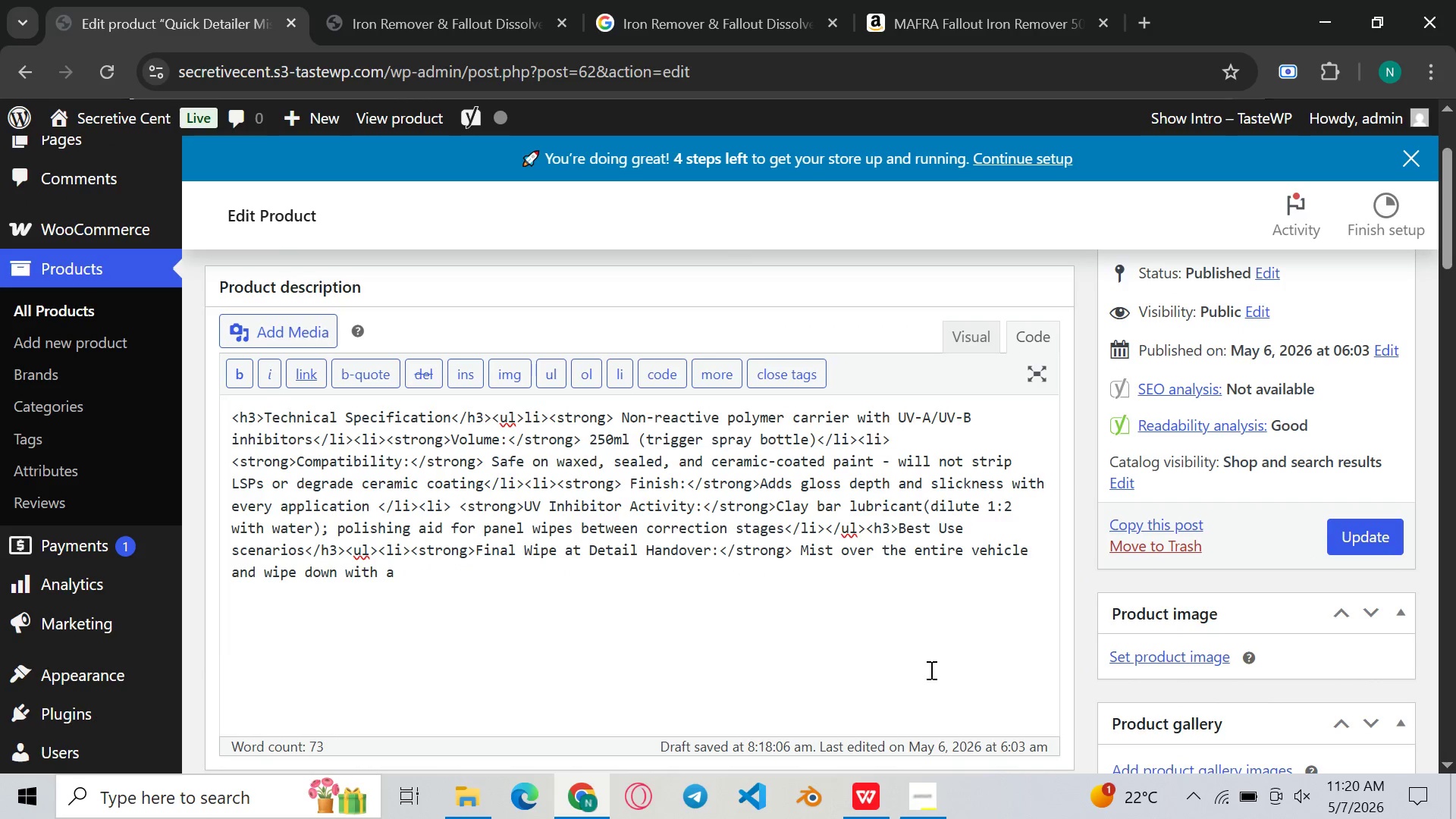 
wait(6.77)
 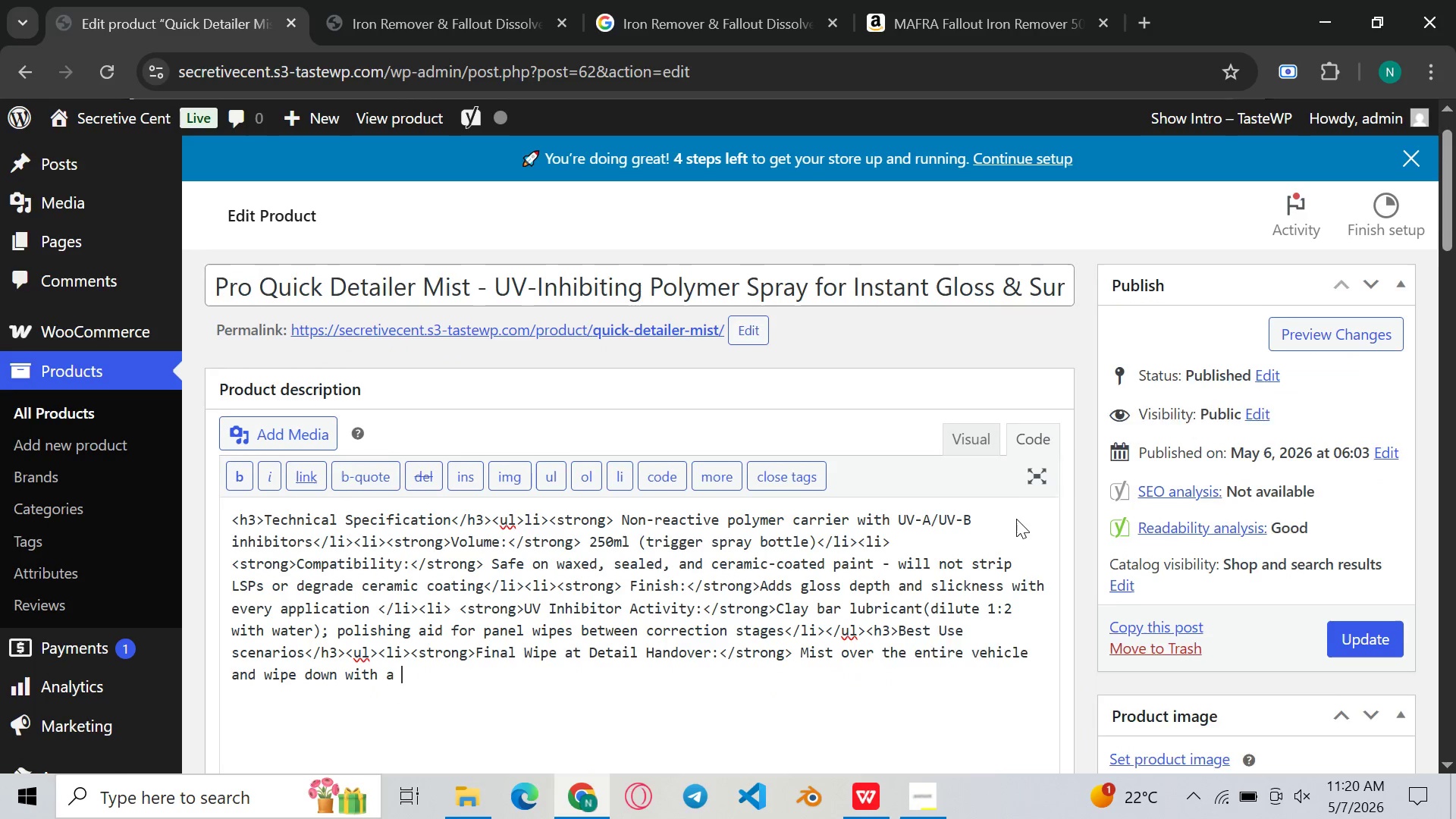 
left_click([870, 805])
 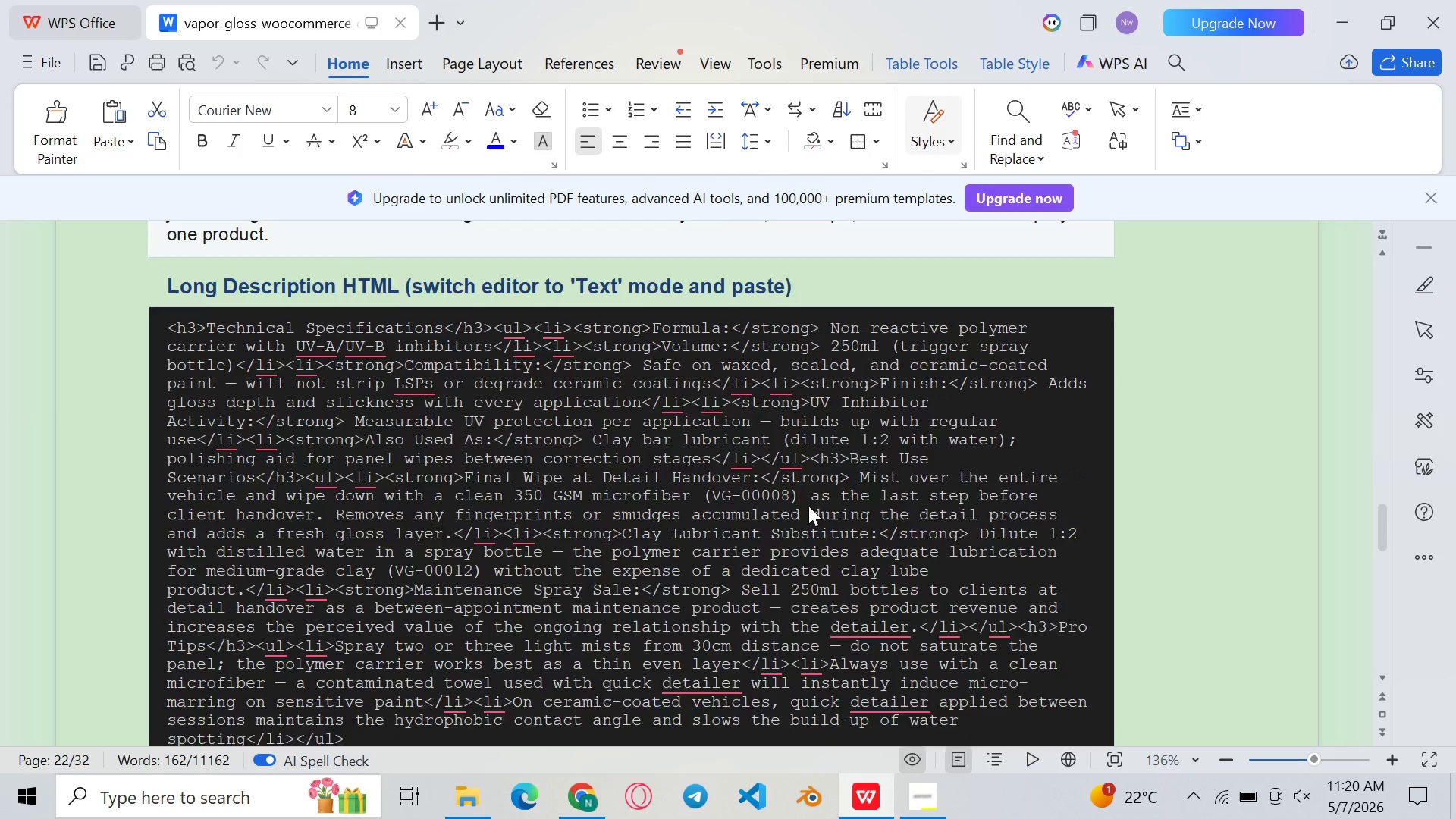 
wait(8.14)
 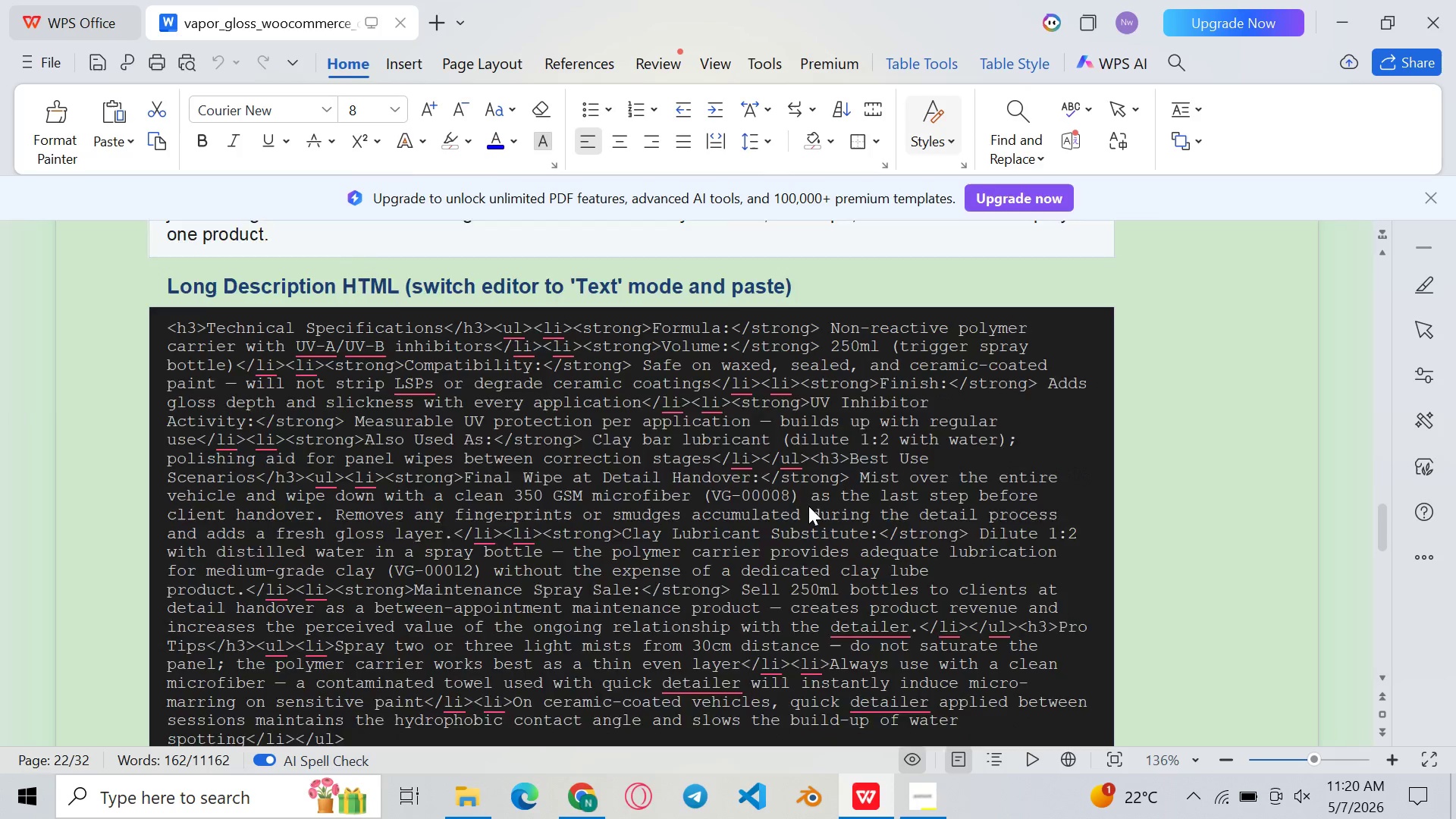 
left_click_drag(start_coordinate=[447, 359], to_coordinate=[357, 608])
 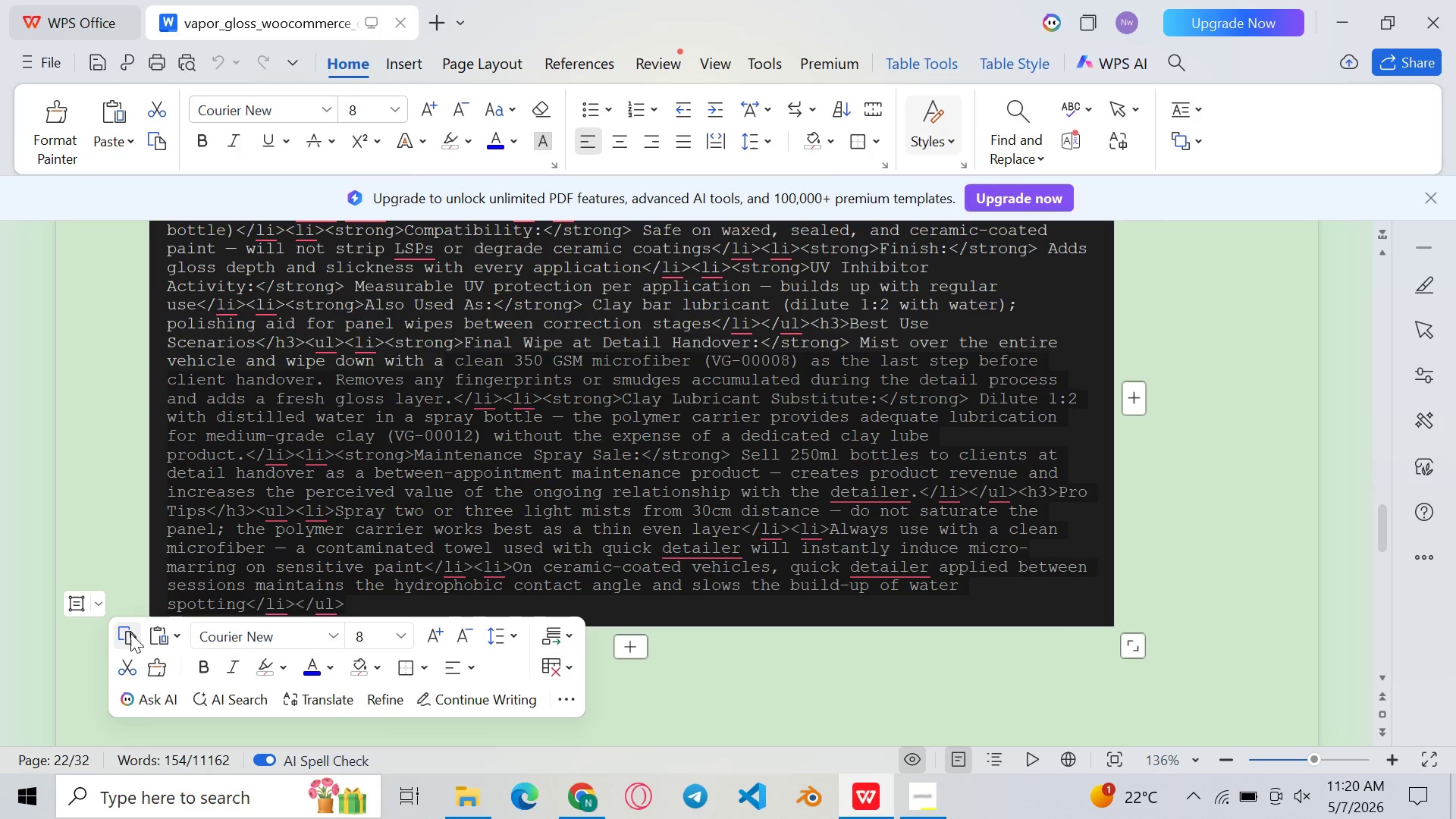 
left_click([130, 633])
 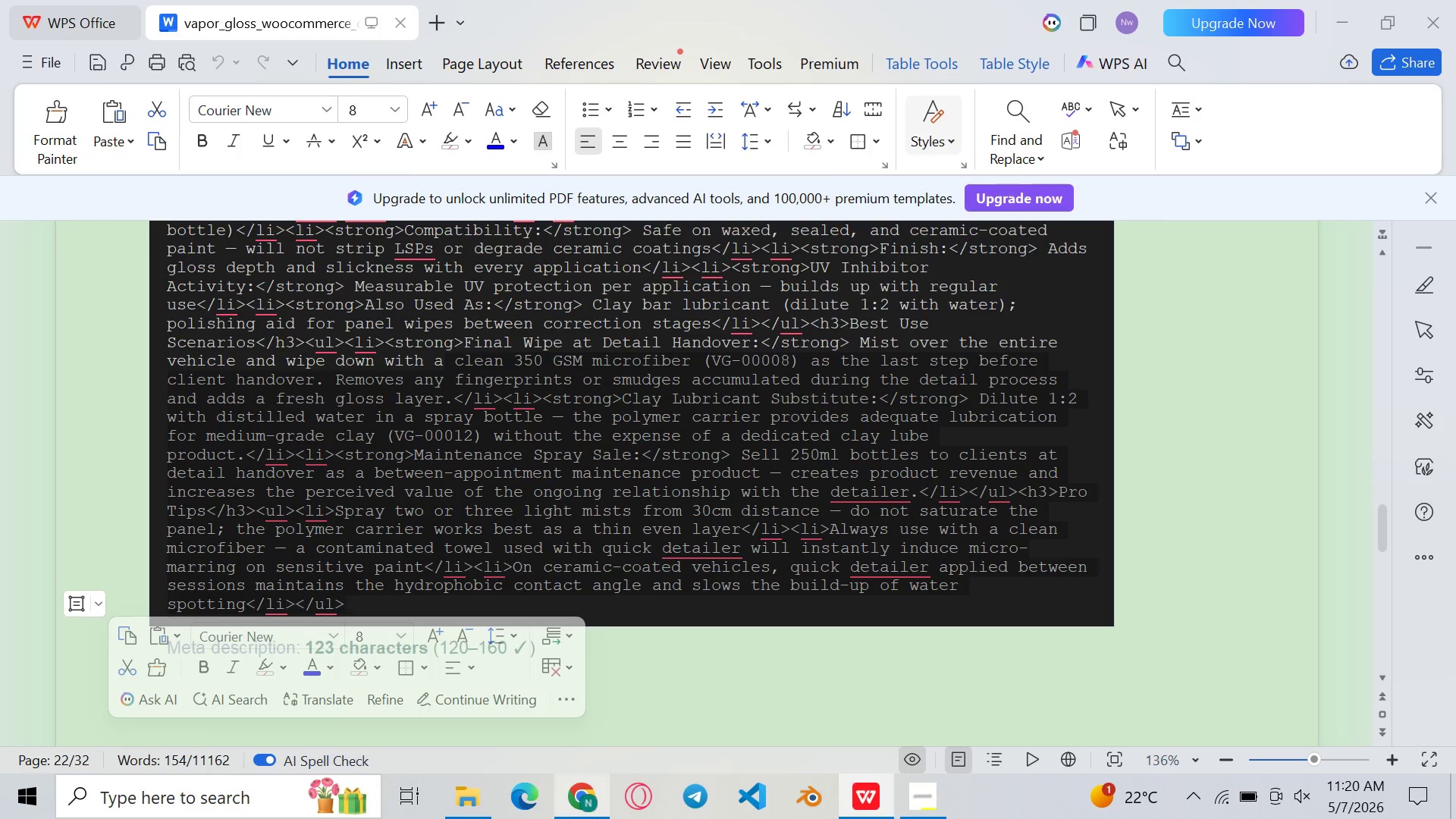 
left_click([597, 818])
 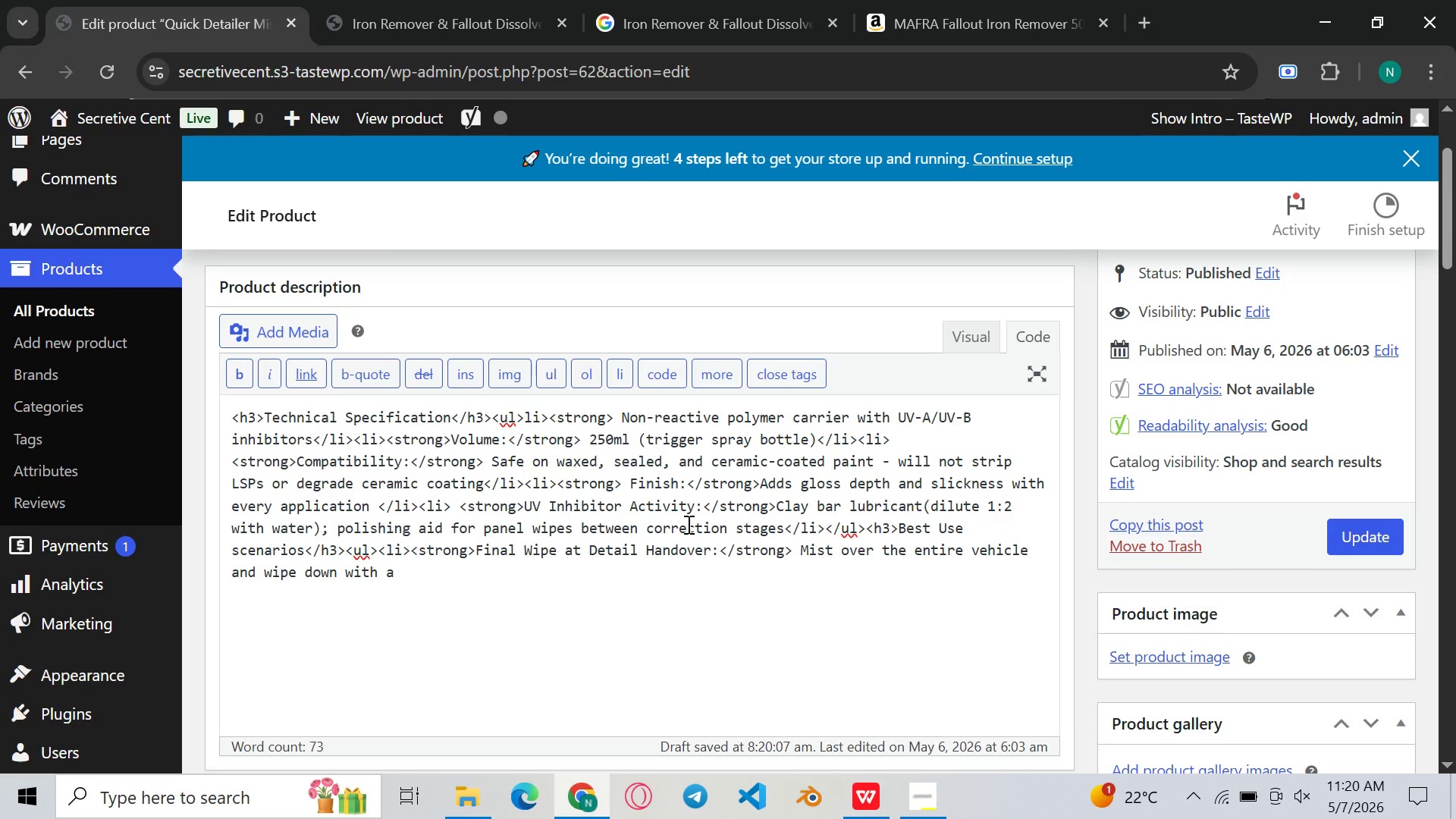 
key(Control+V)
 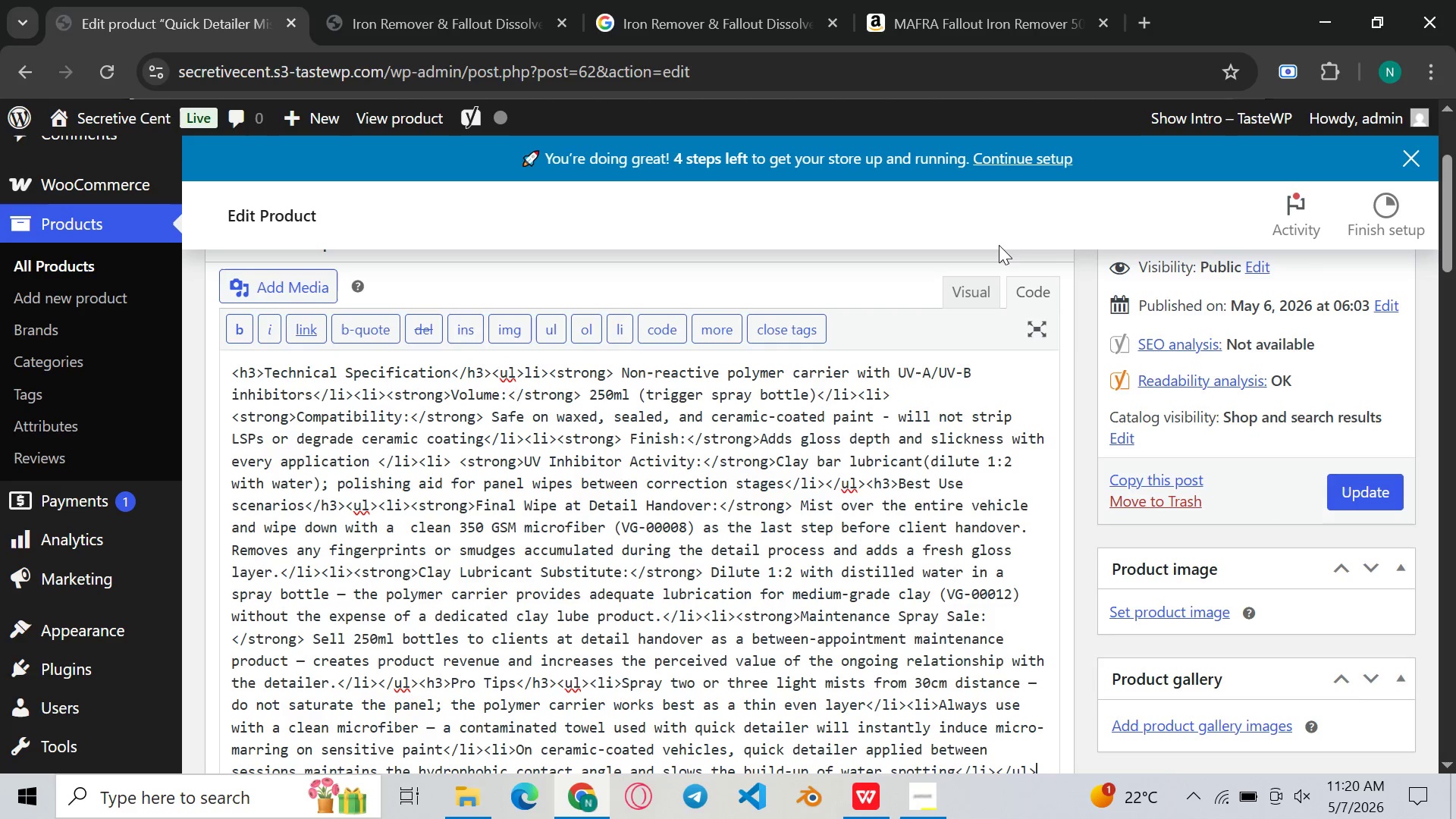 
left_click([972, 287])
 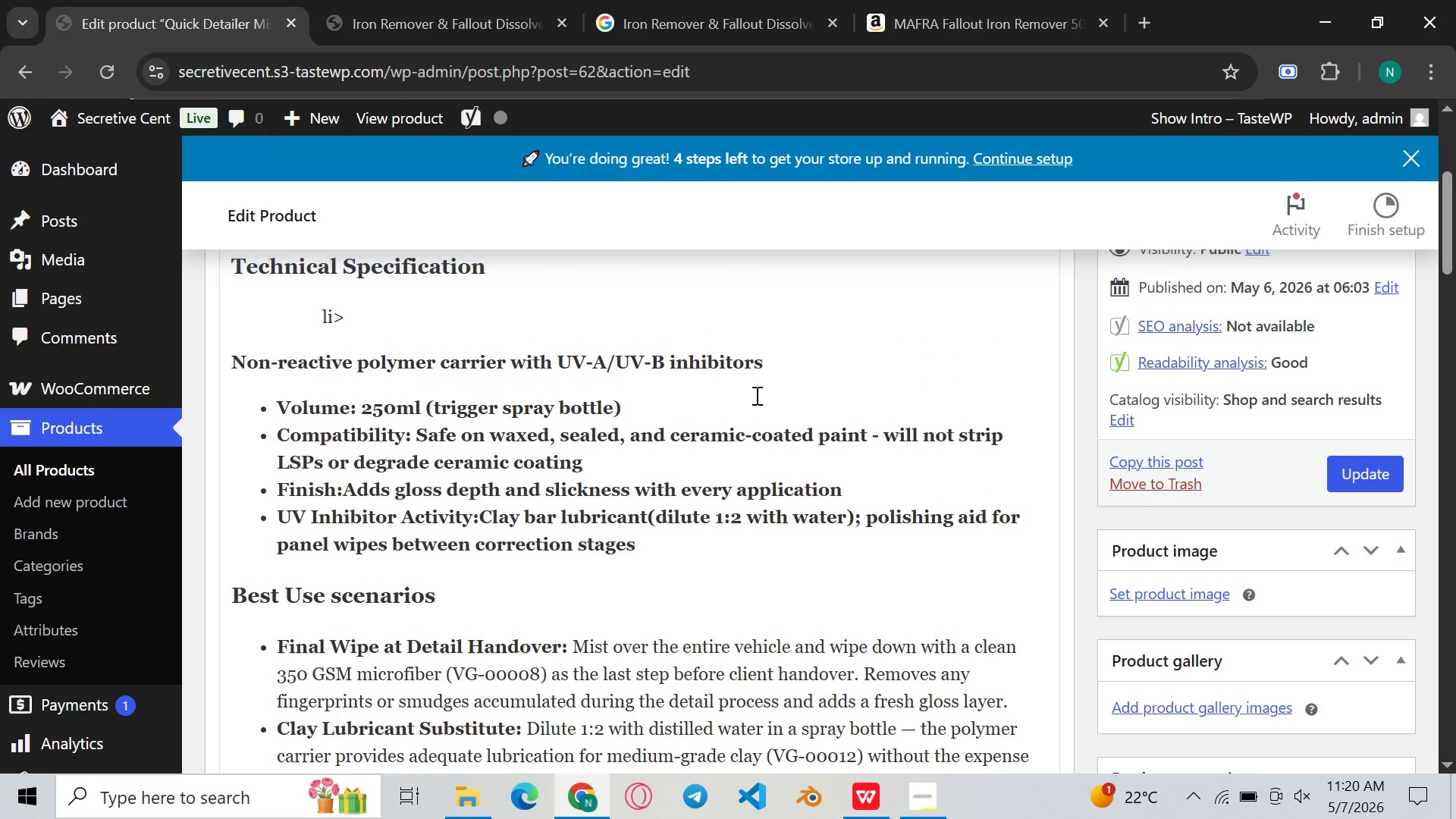 
left_click_drag(start_coordinate=[660, 413], to_coordinate=[362, 415])
 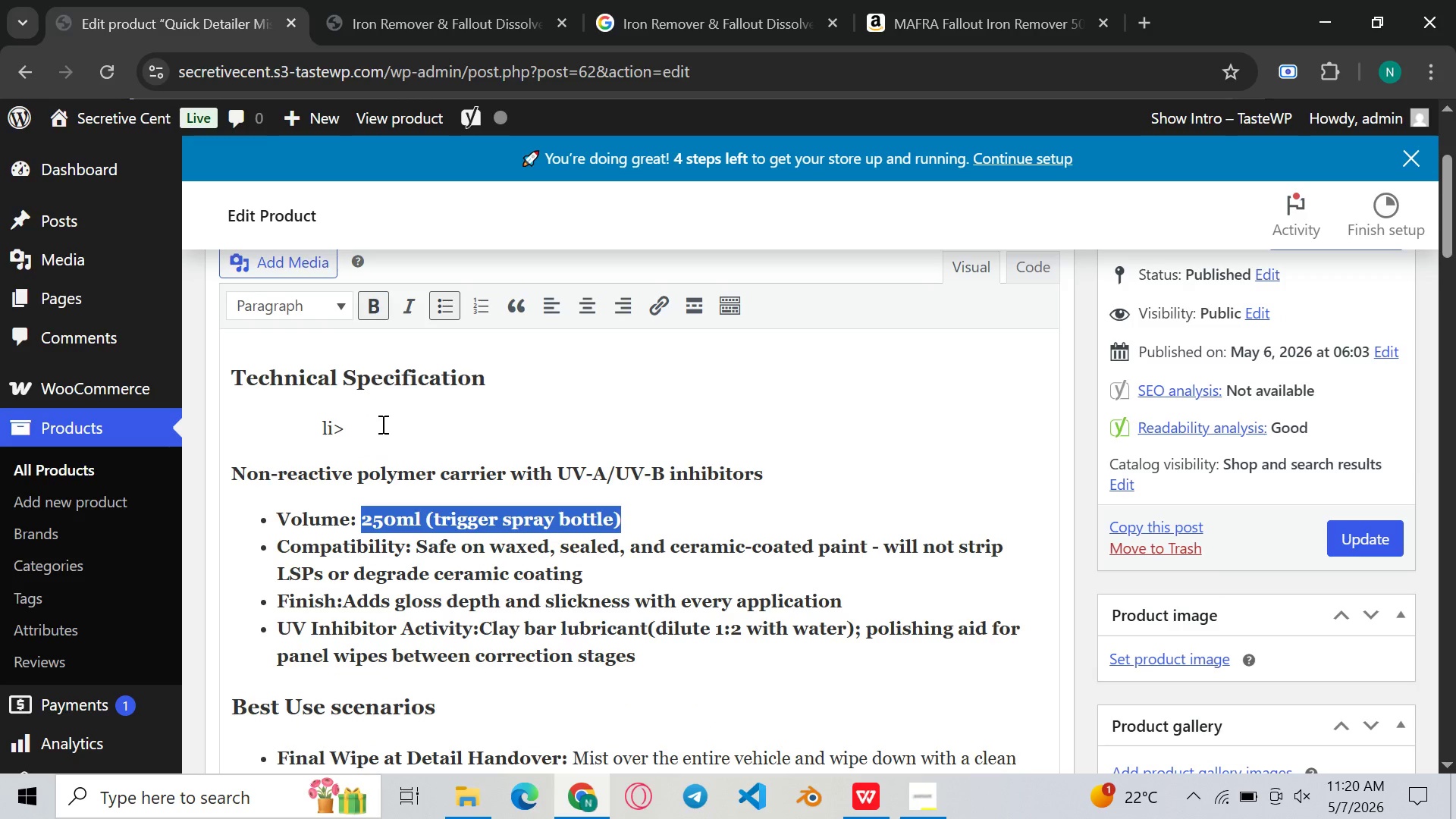 
left_click([388, 431])
 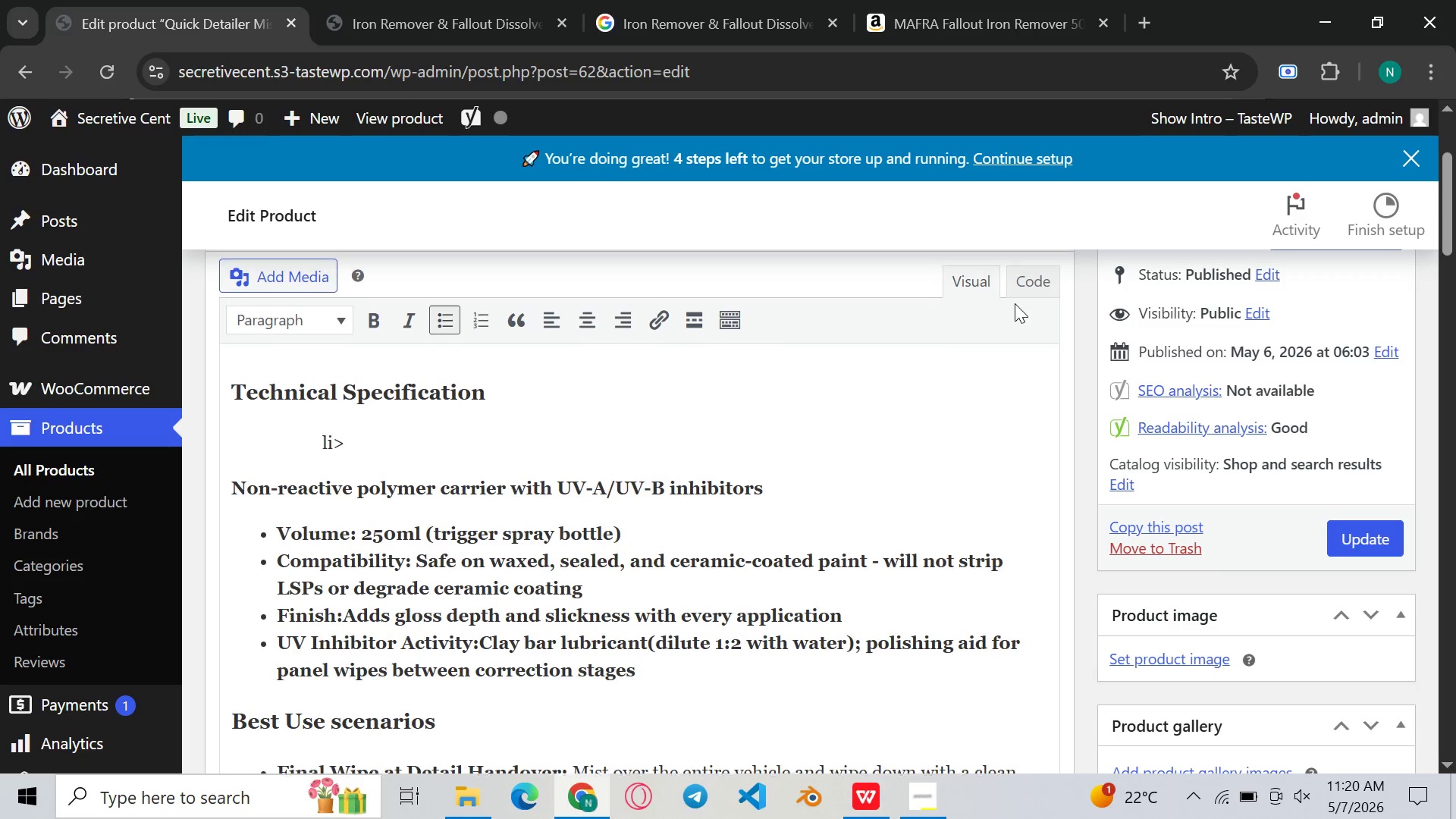 
wait(6.81)
 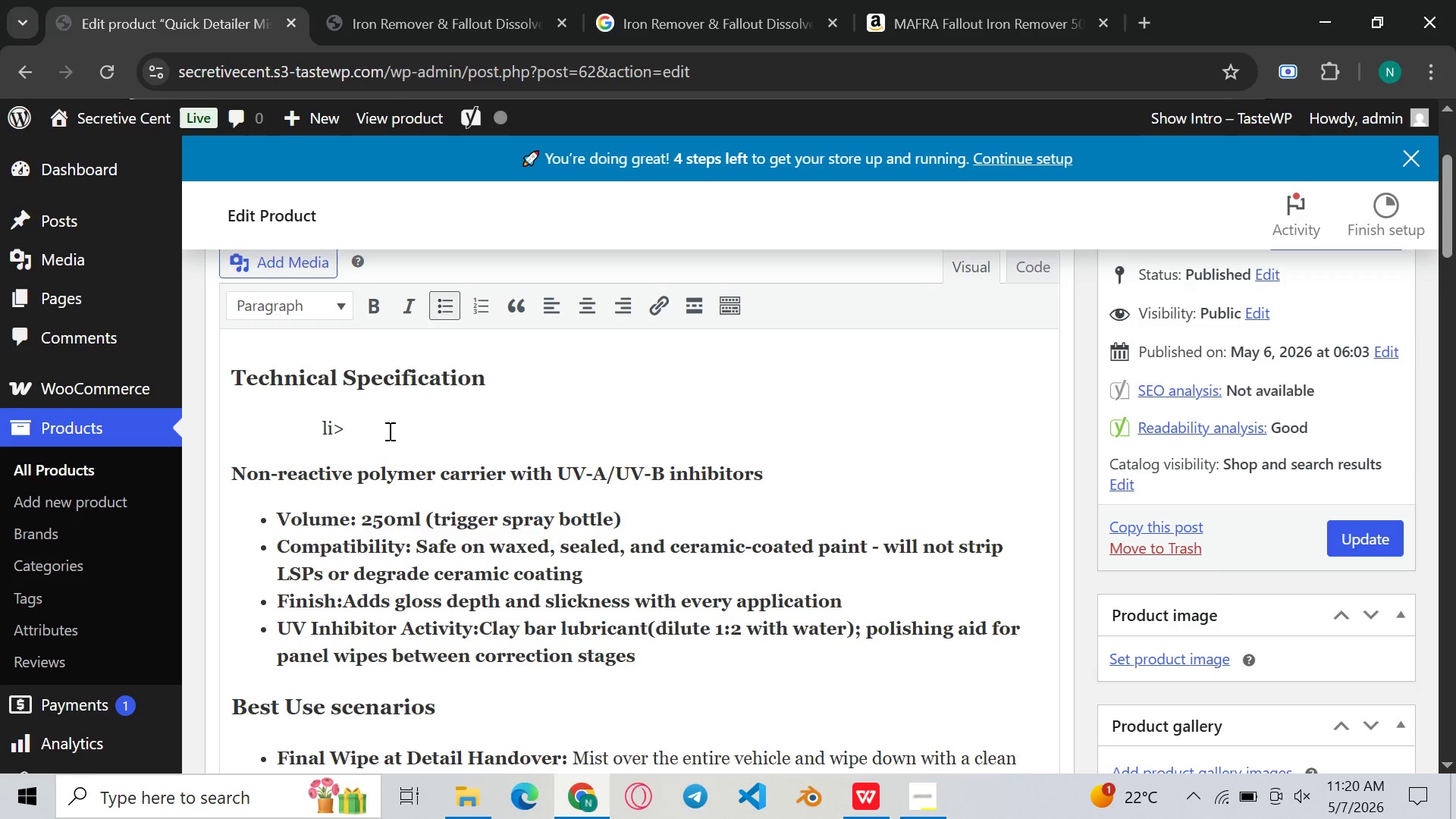 
left_click_drag(start_coordinate=[405, 449], to_coordinate=[274, 448])
 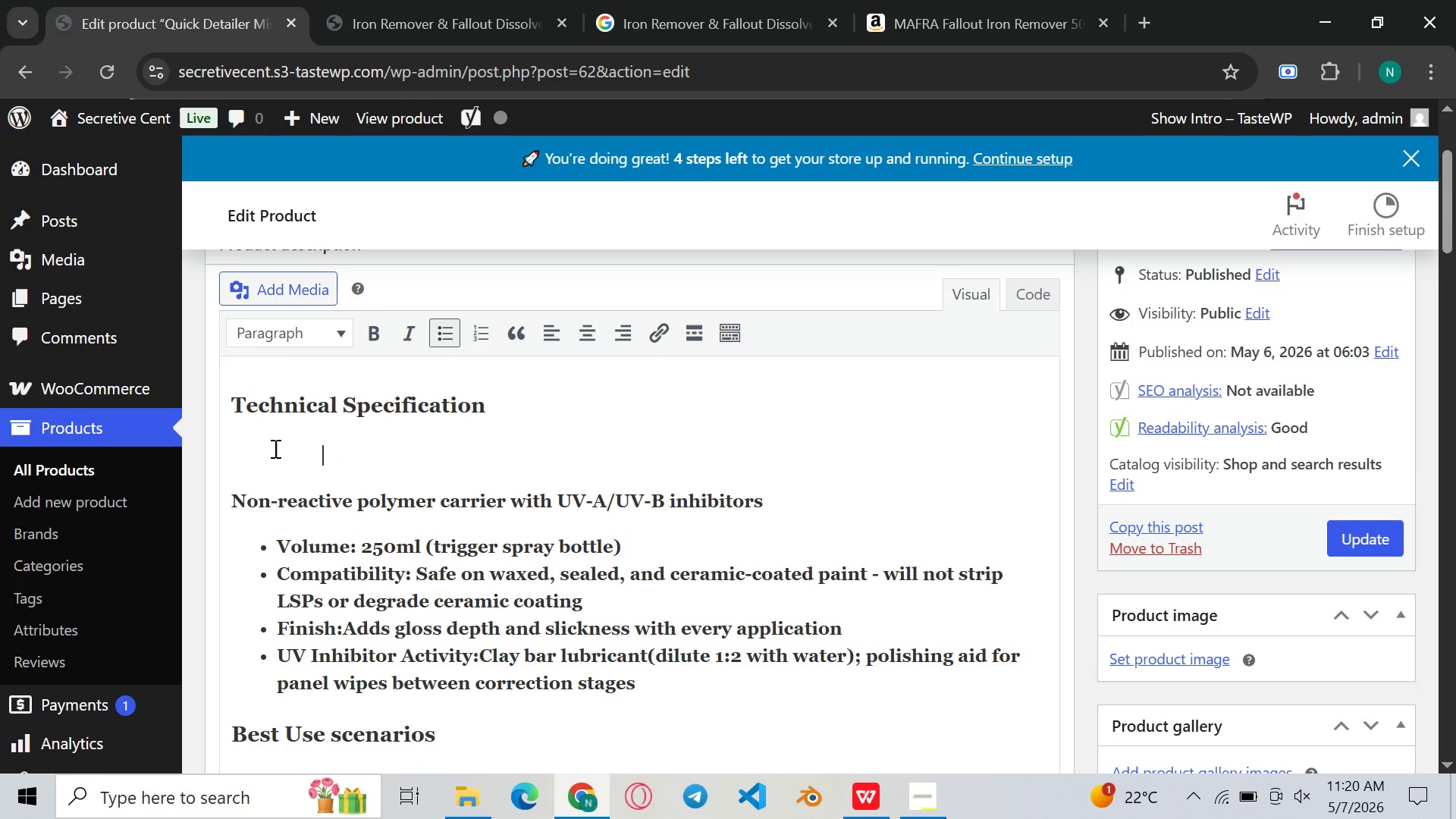 
key(Backspace)
 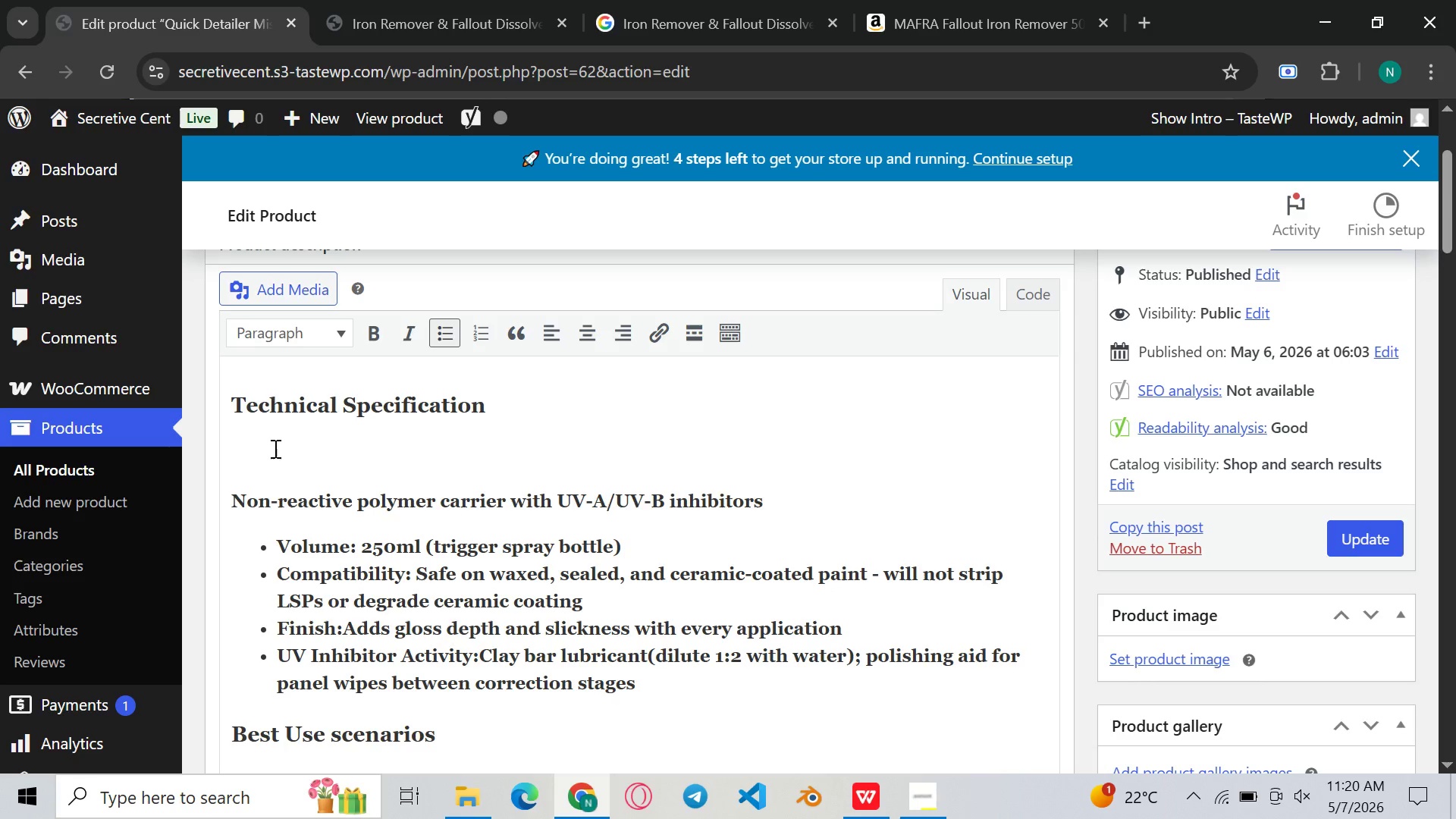 
key(Backspace)
 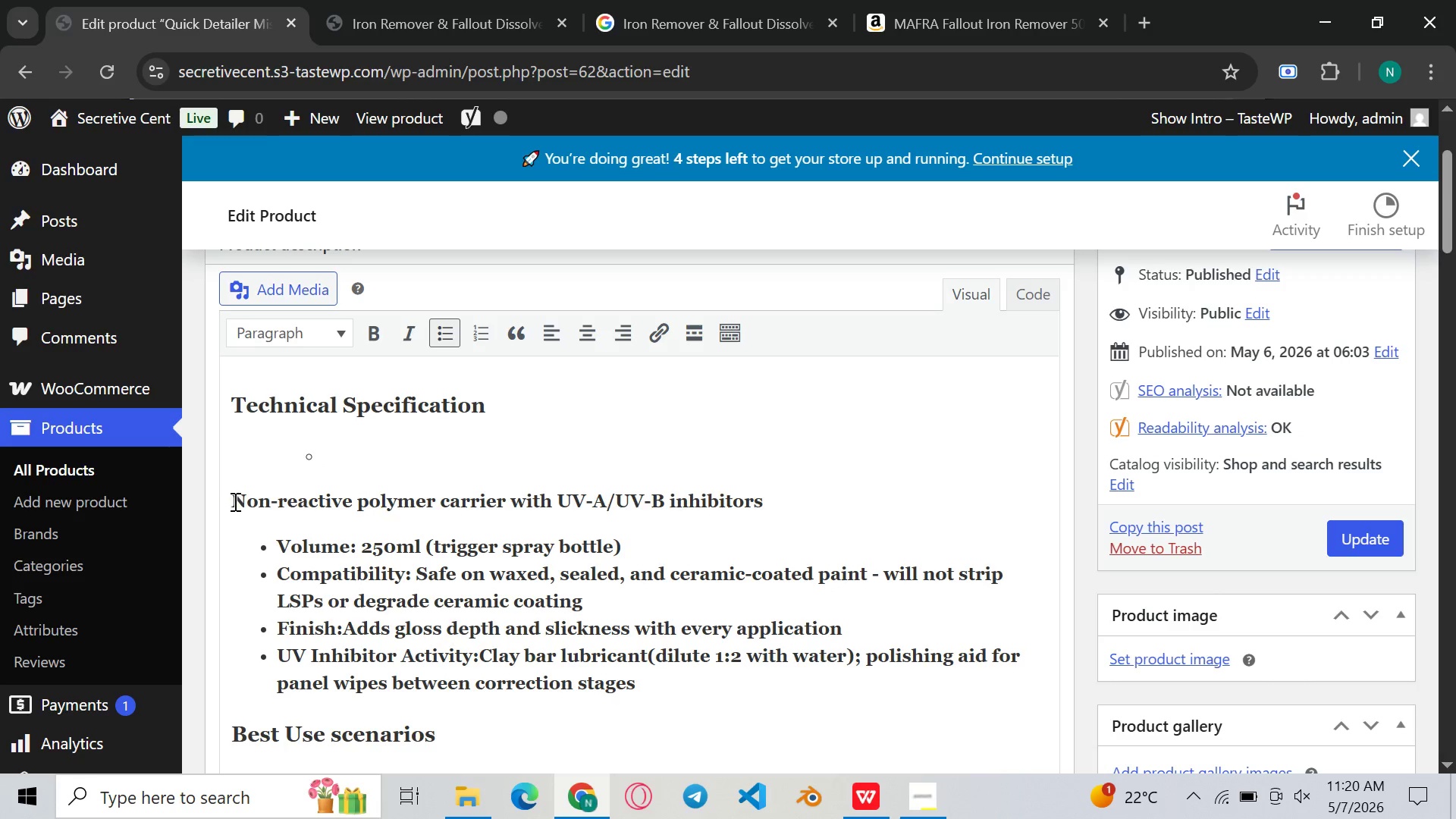 
left_click([233, 503])
 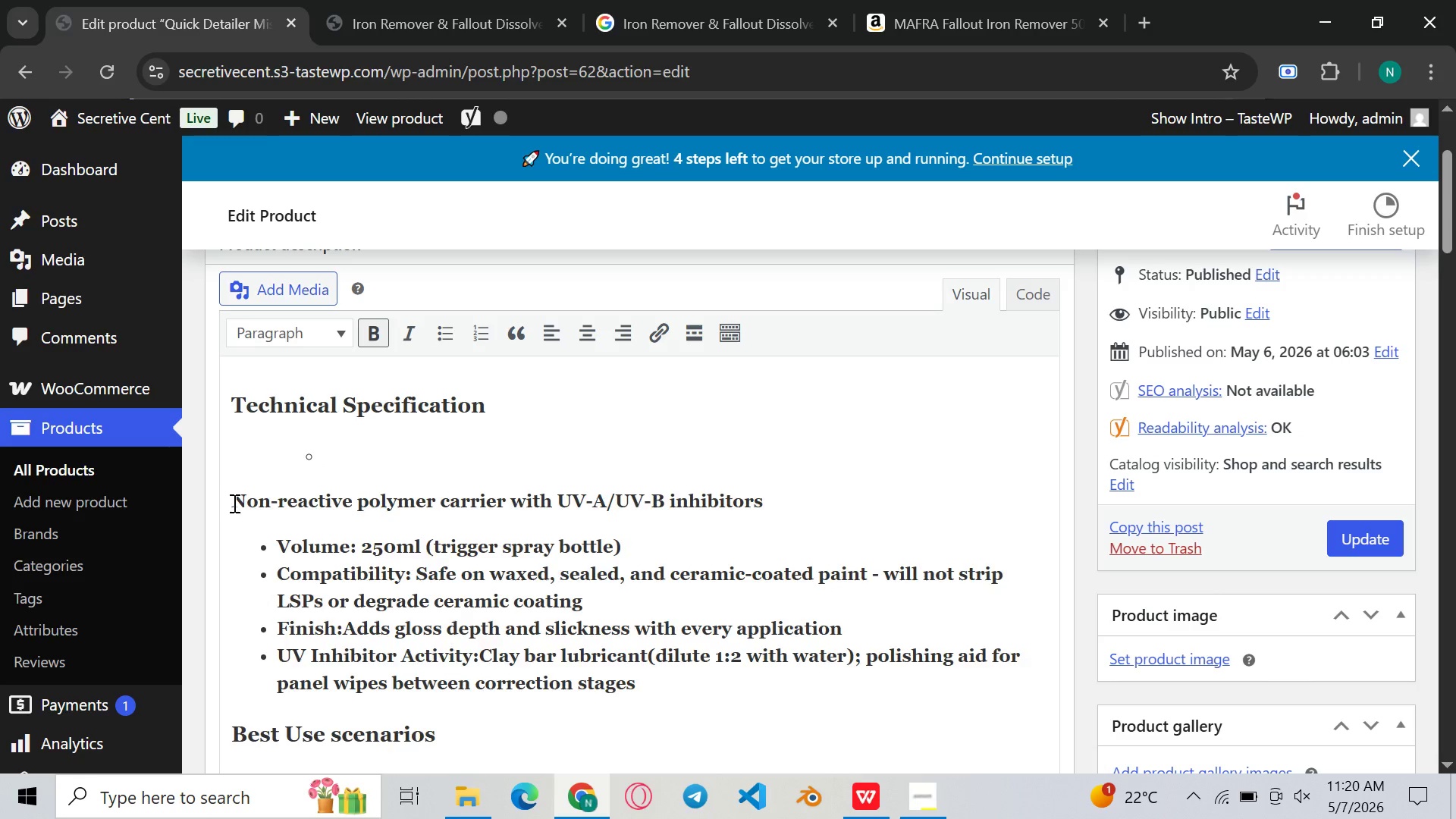 
key(Backspace)
 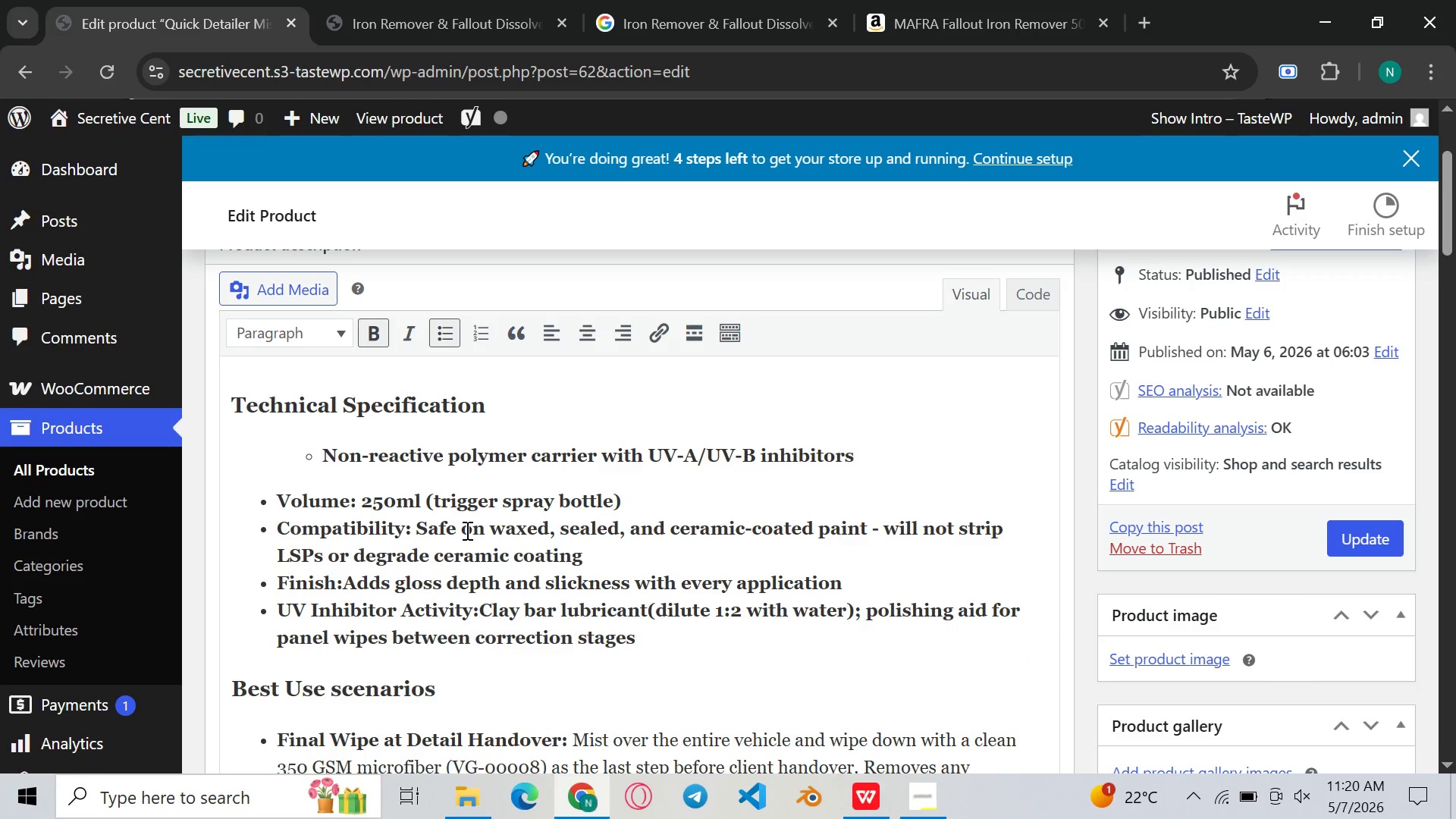 
key(Backspace)
 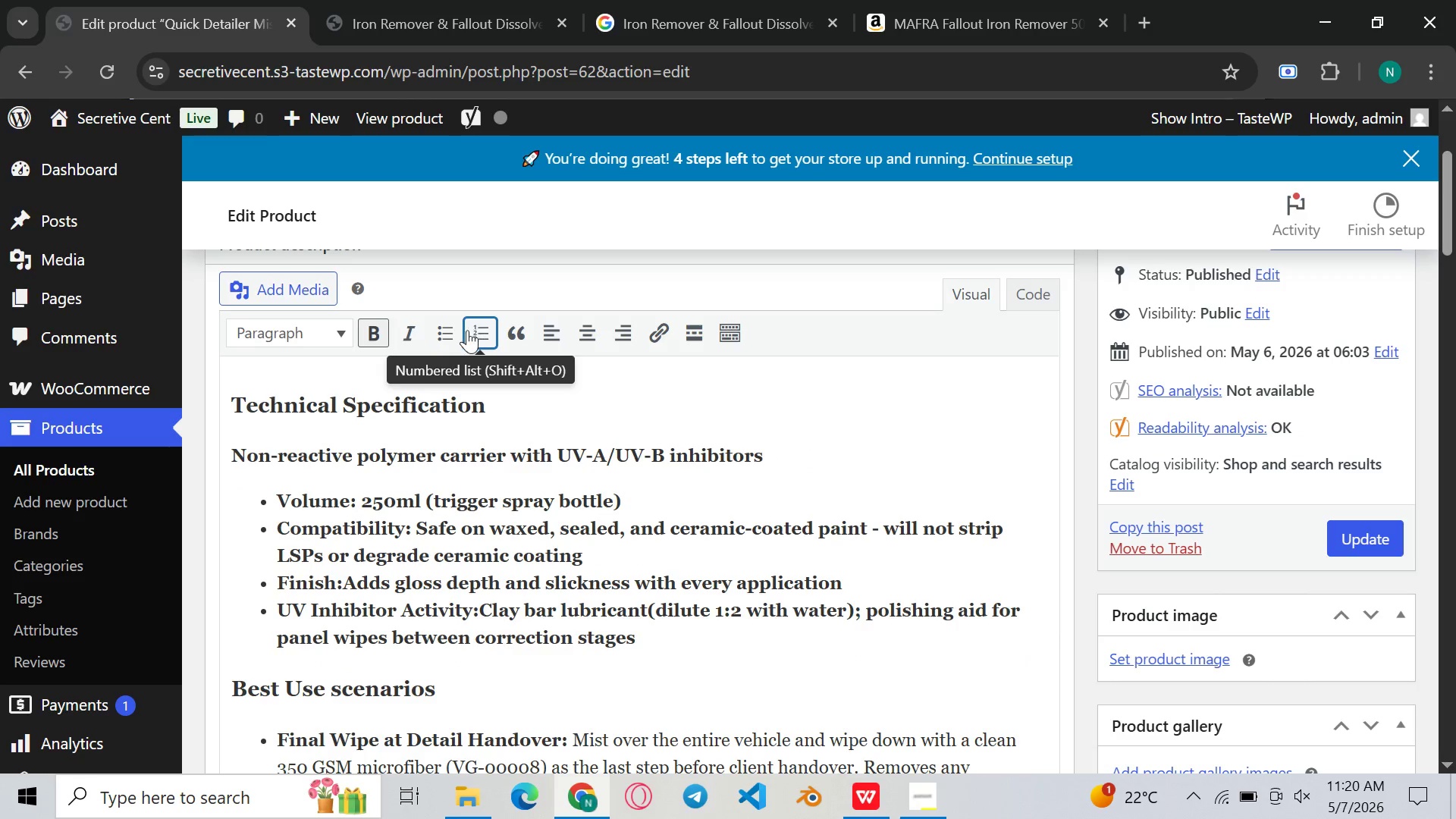 
left_click([441, 337])
 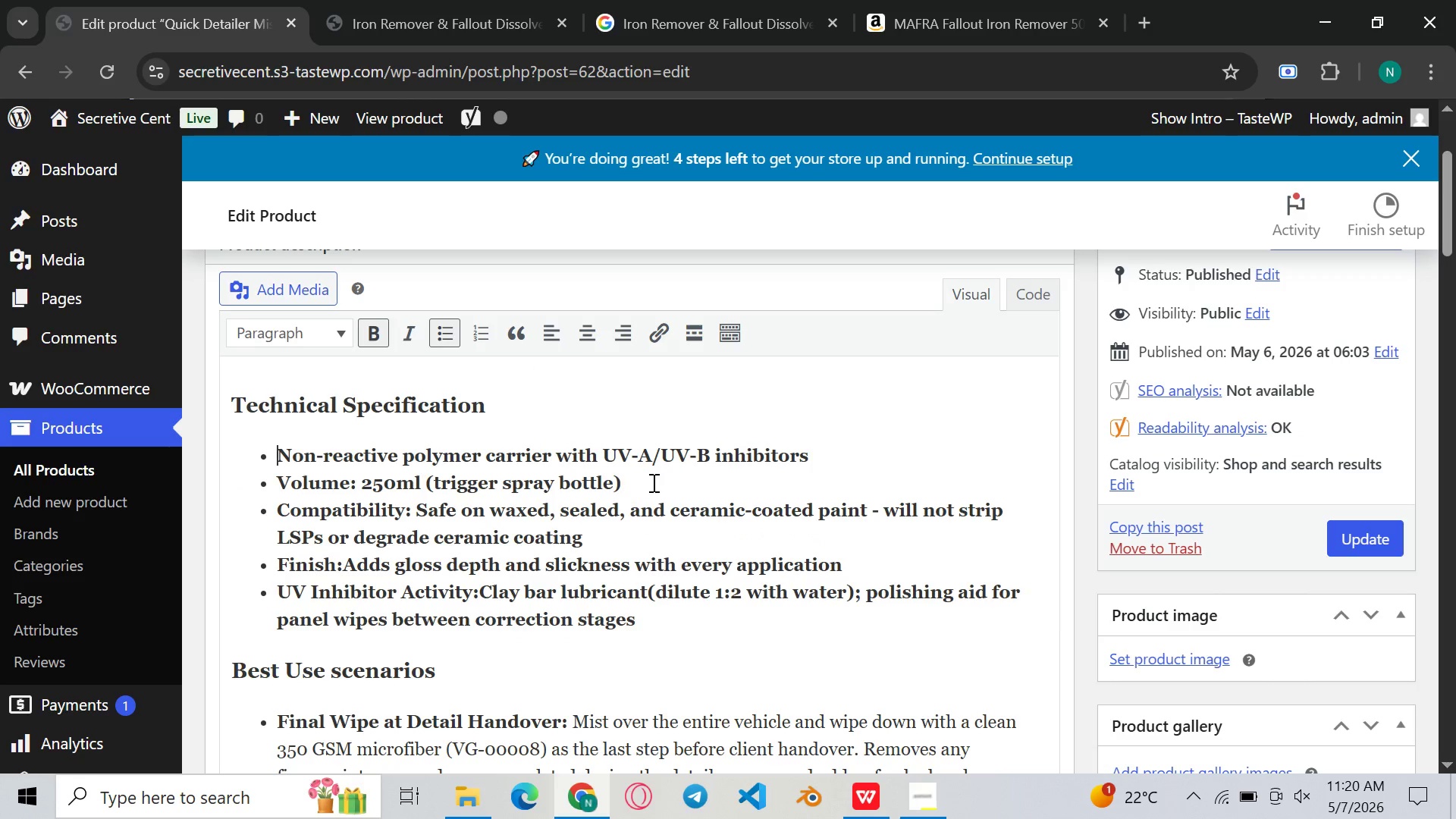 
left_click_drag(start_coordinate=[657, 482], to_coordinate=[362, 484])
 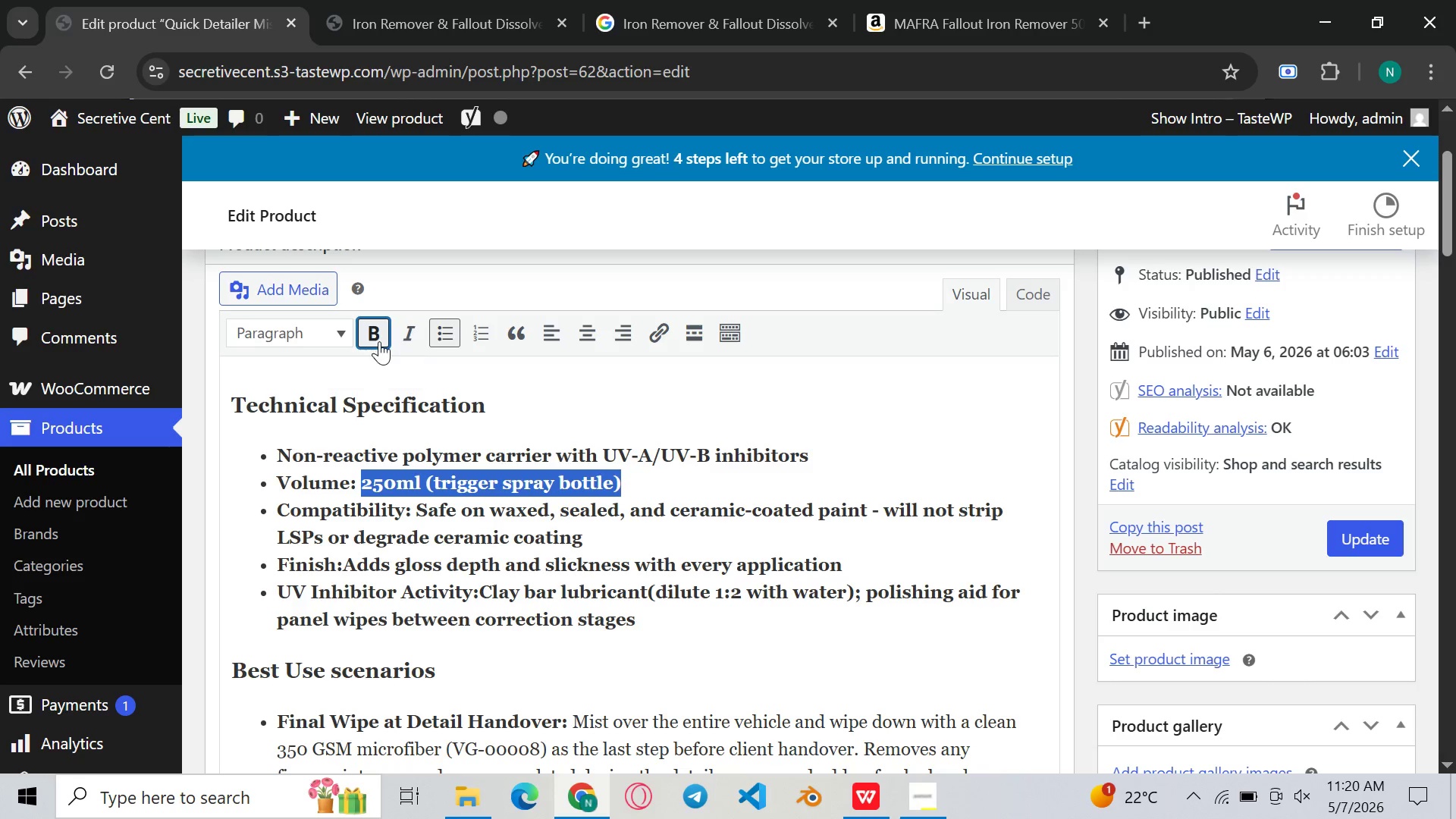 
left_click([379, 341])
 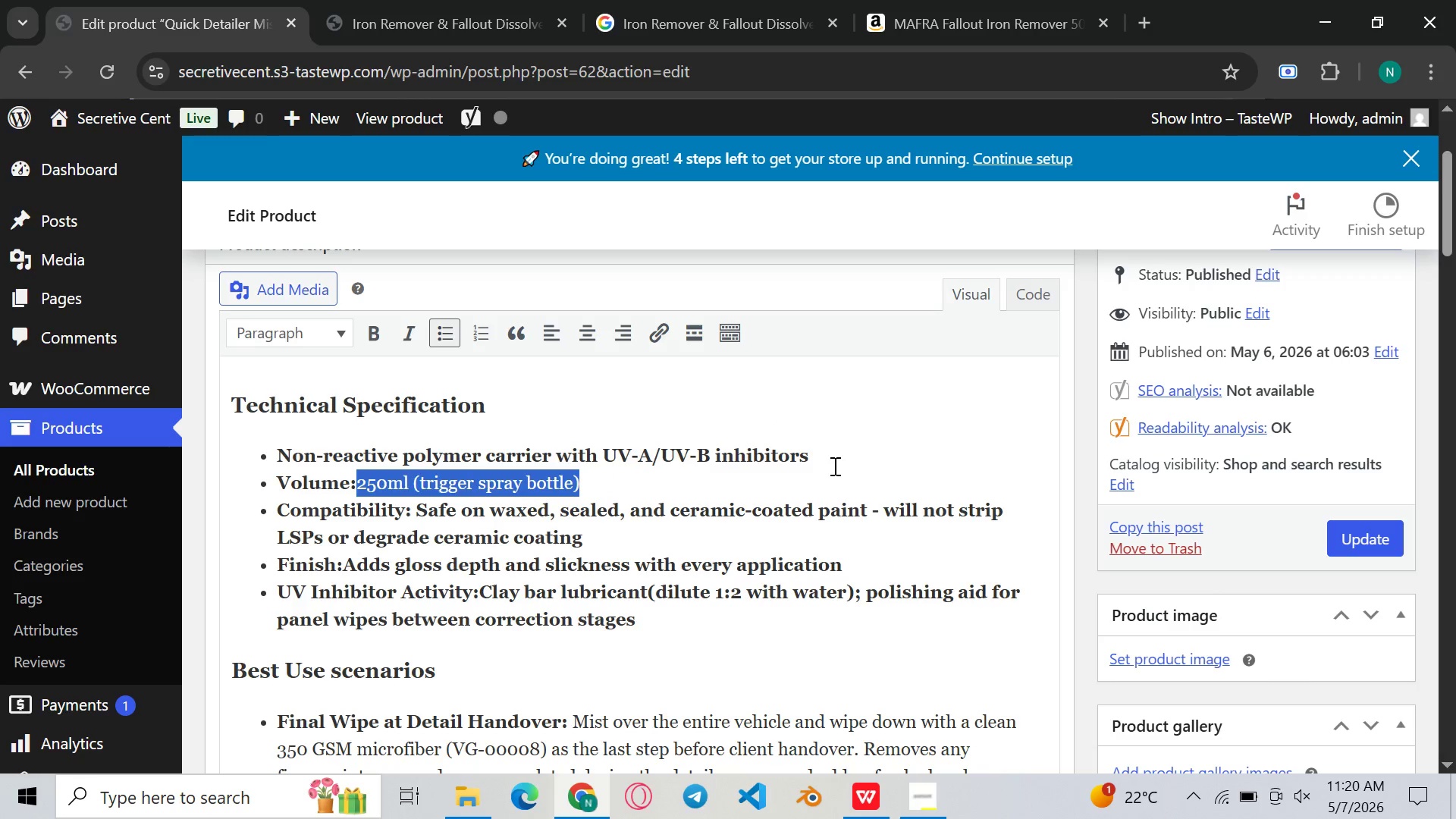 
left_click([833, 466])
 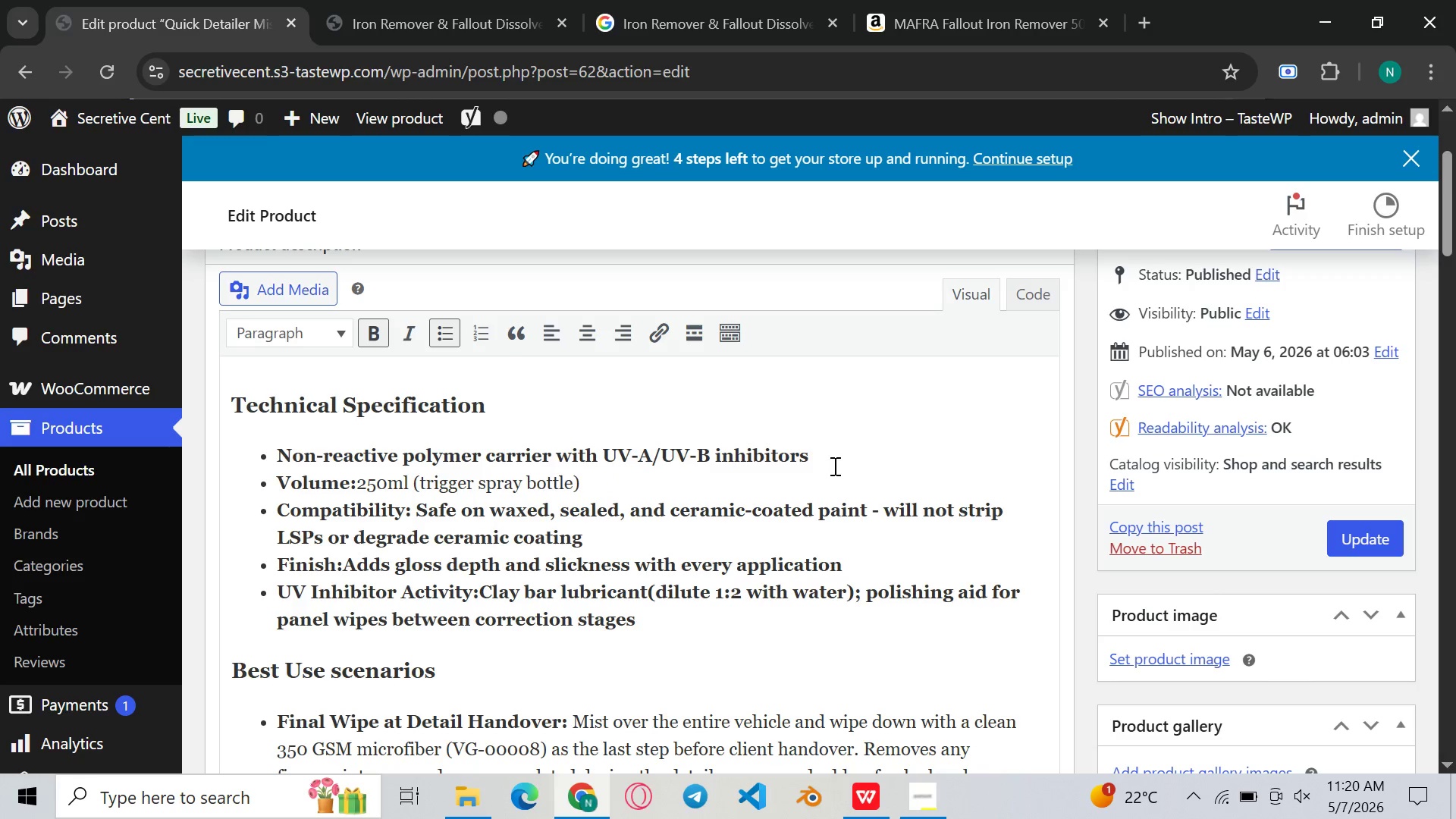 
left_click_drag(start_coordinate=[833, 466], to_coordinate=[510, 413])
 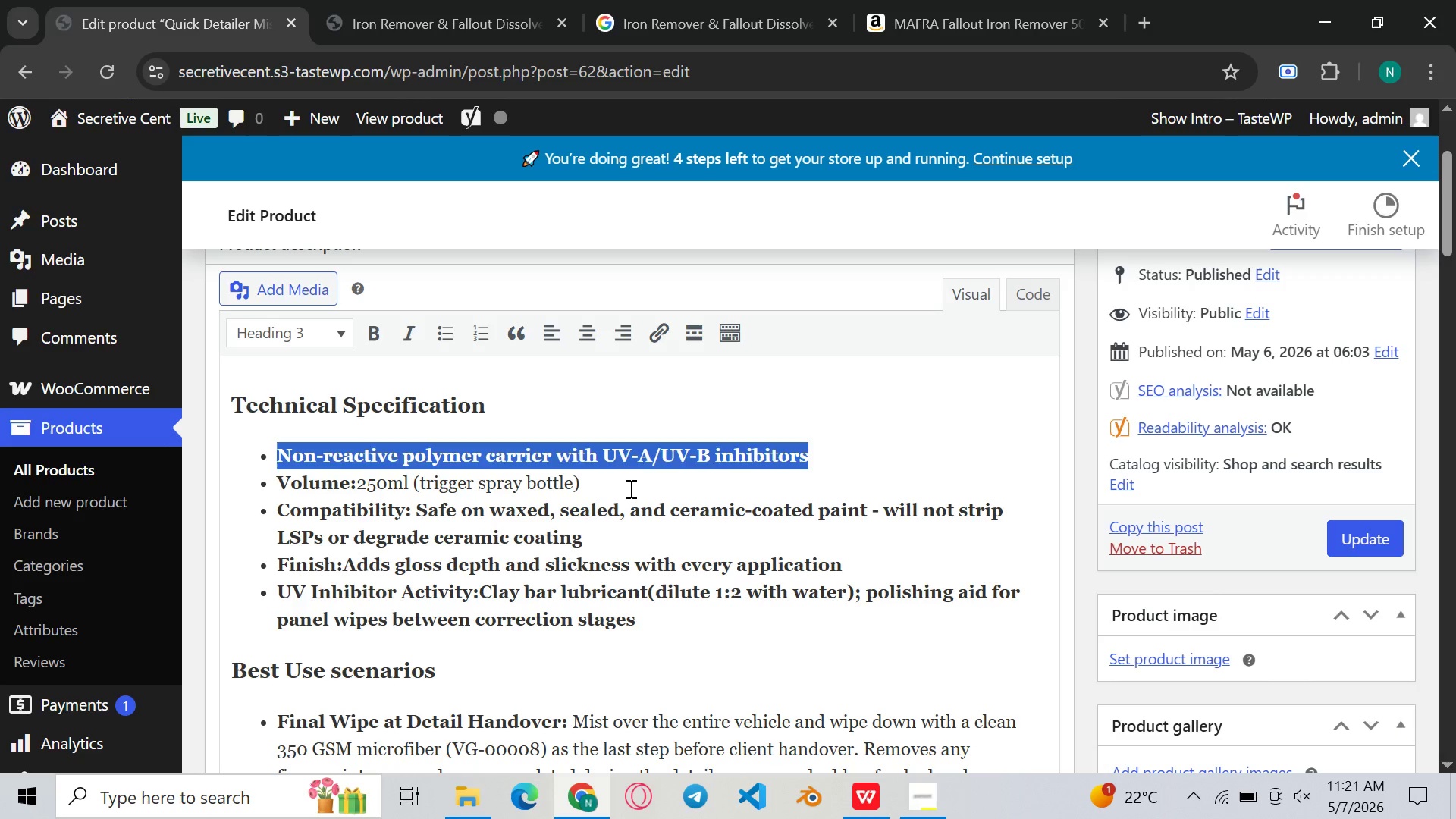 
left_click([625, 491])
 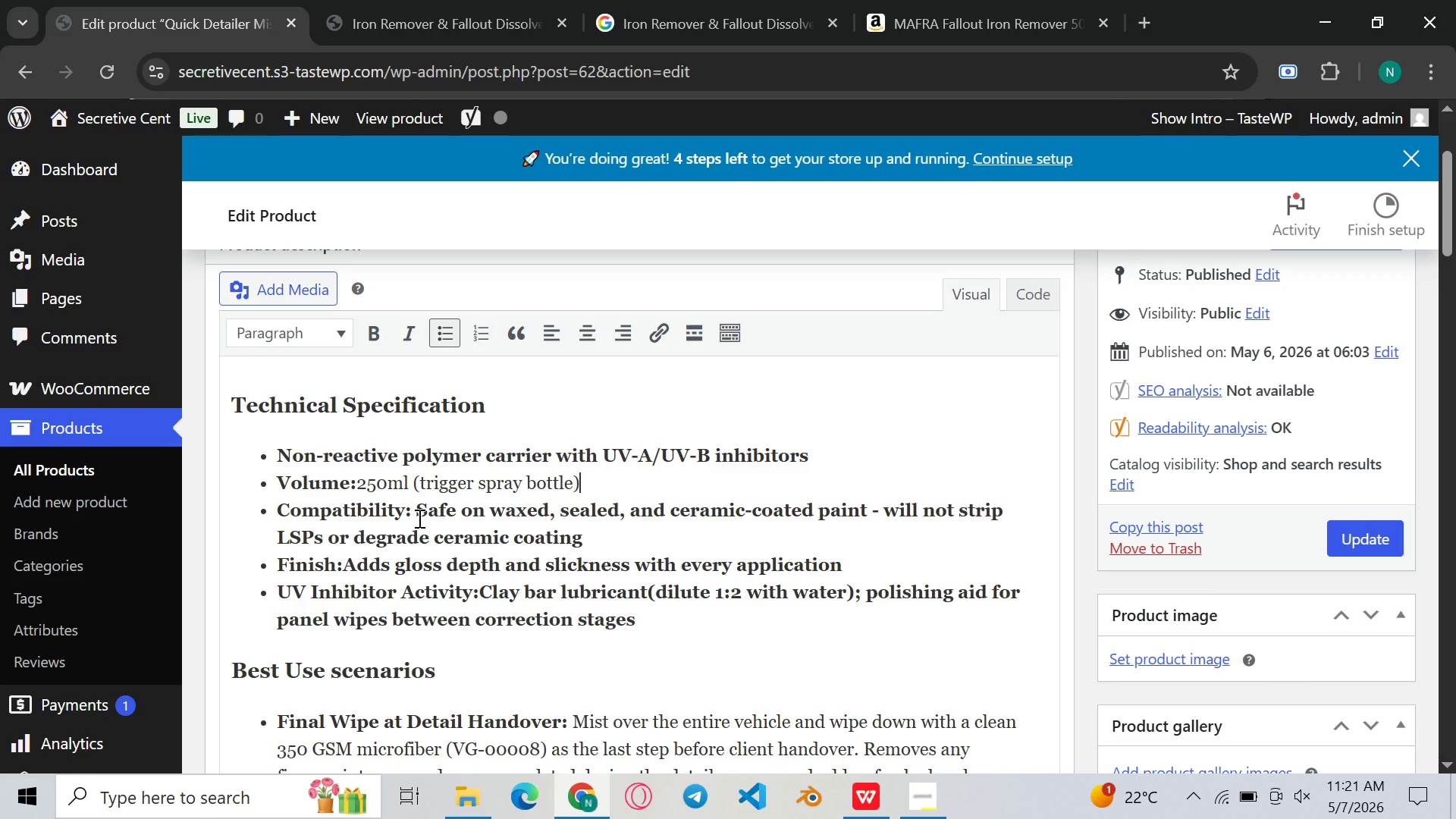 
left_click_drag(start_coordinate=[418, 518], to_coordinate=[639, 526])
 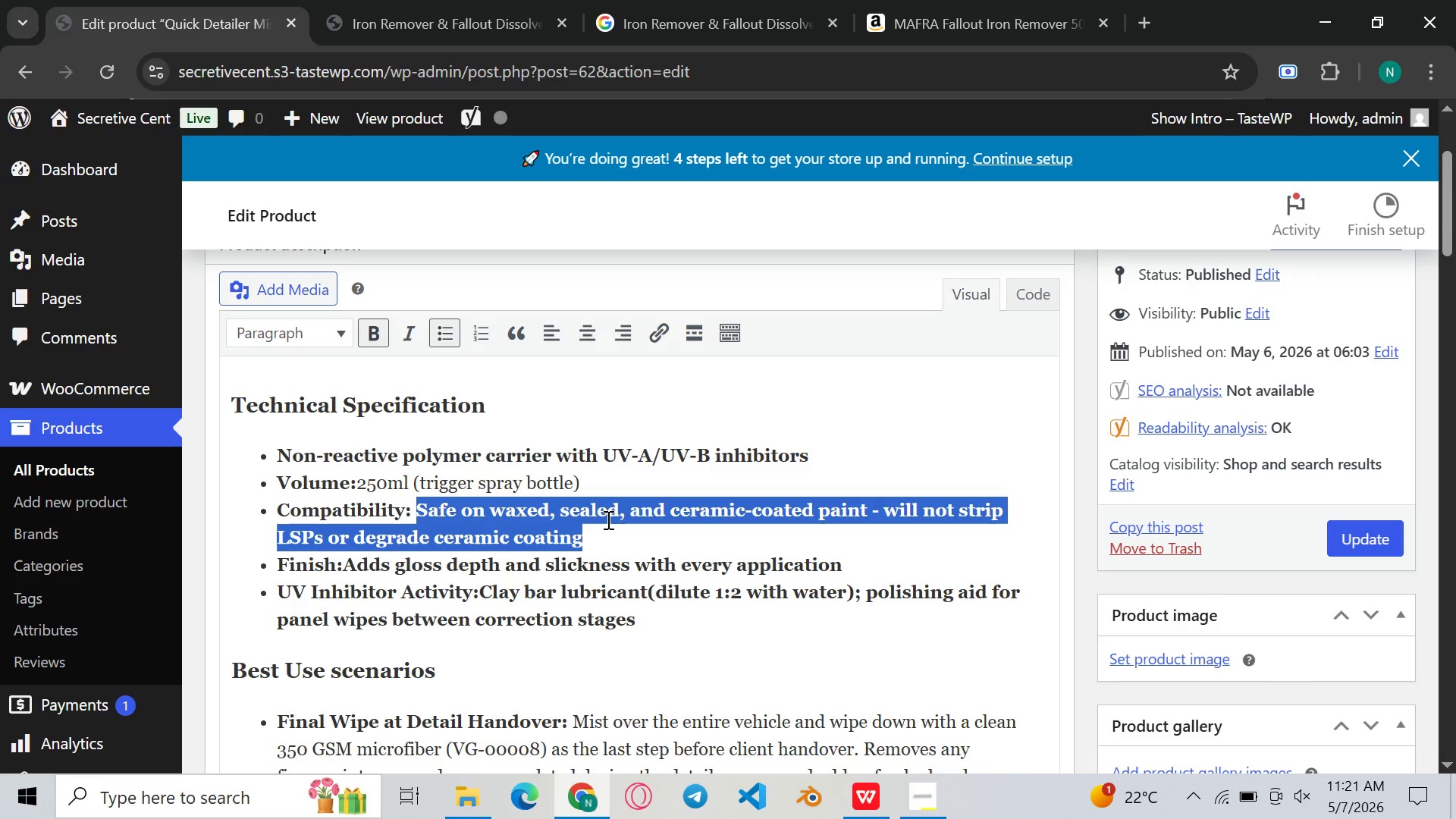 
key(Control+B)
 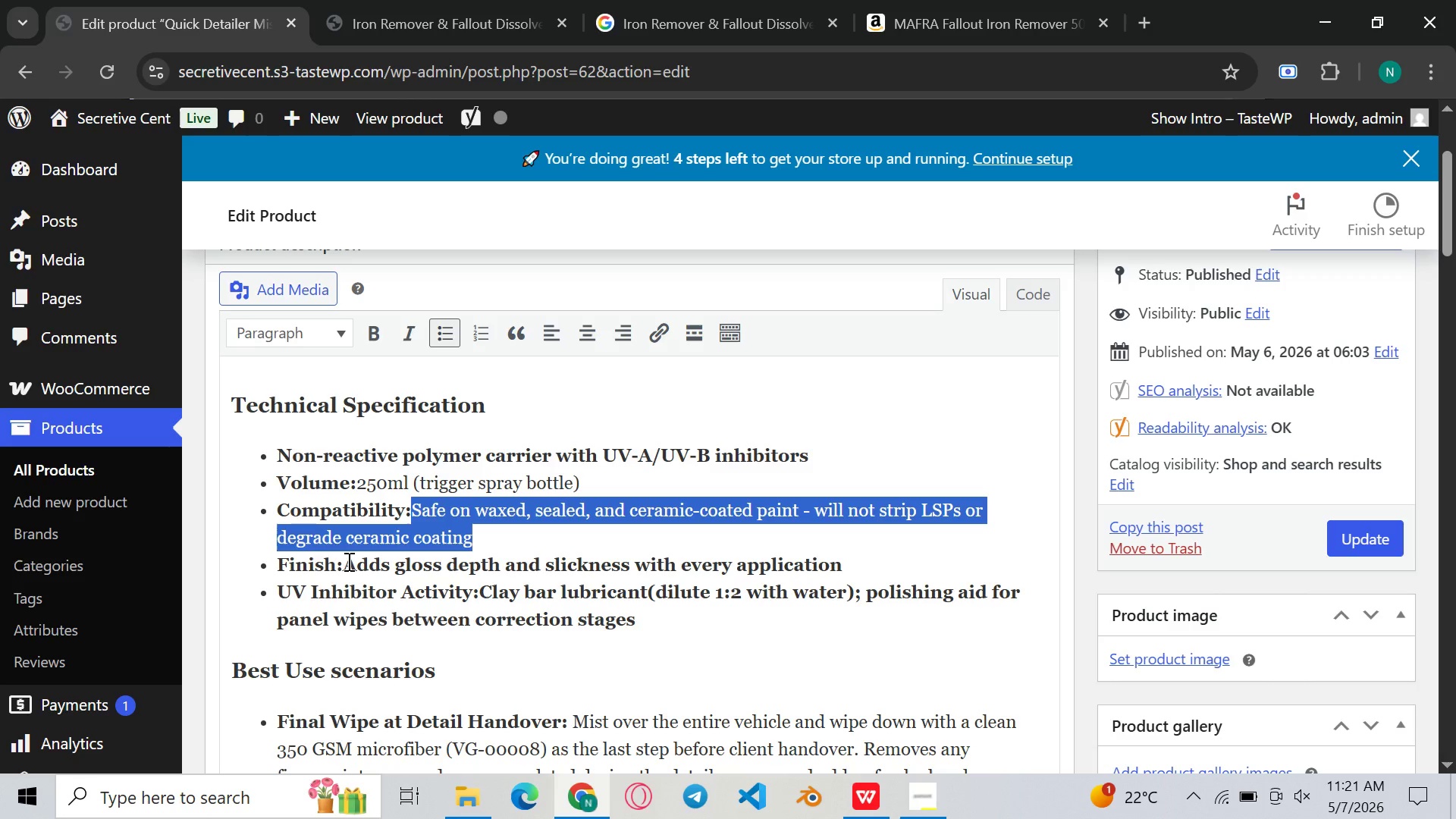 
left_click([347, 561])
 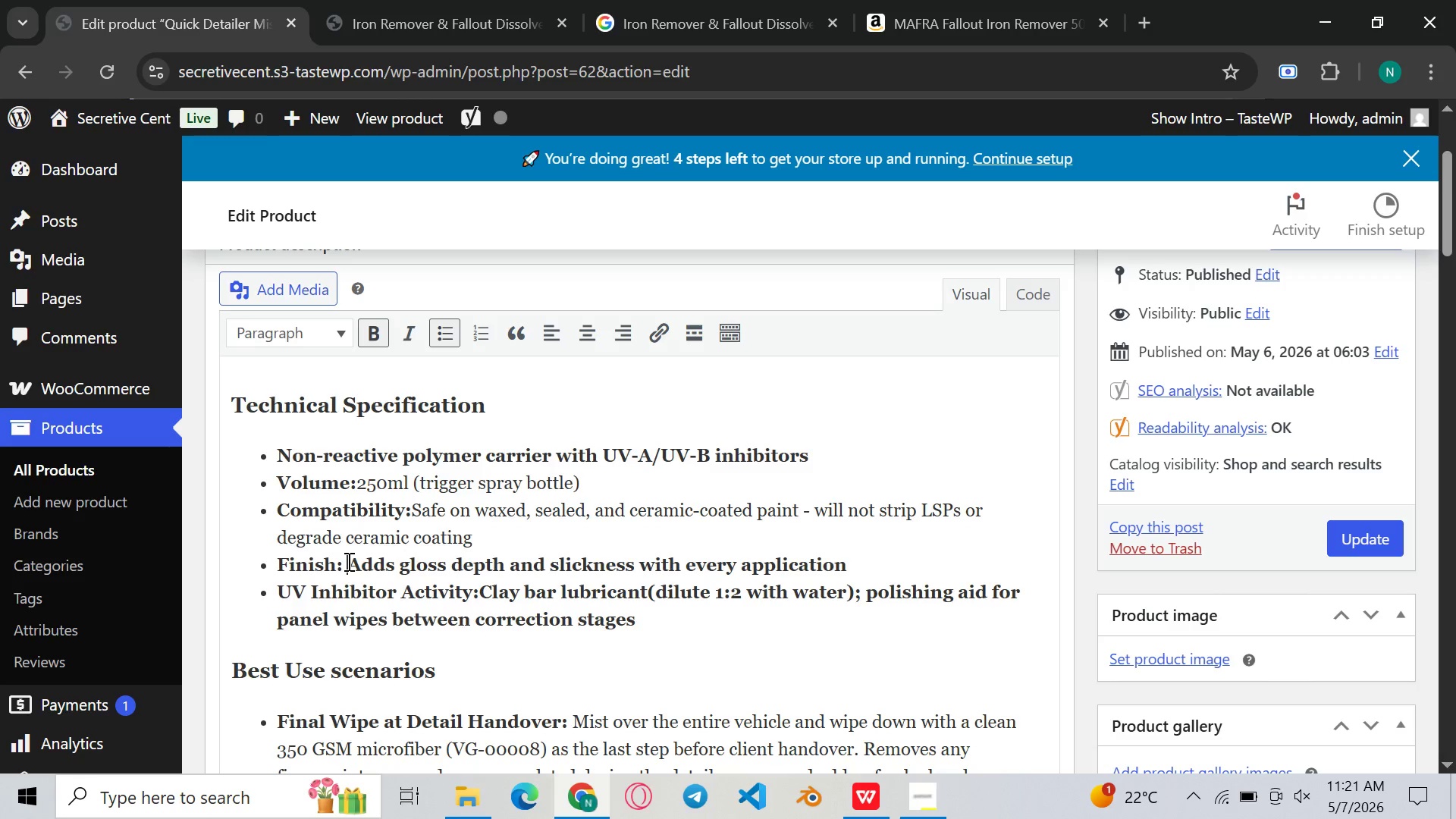 
key(Space)
 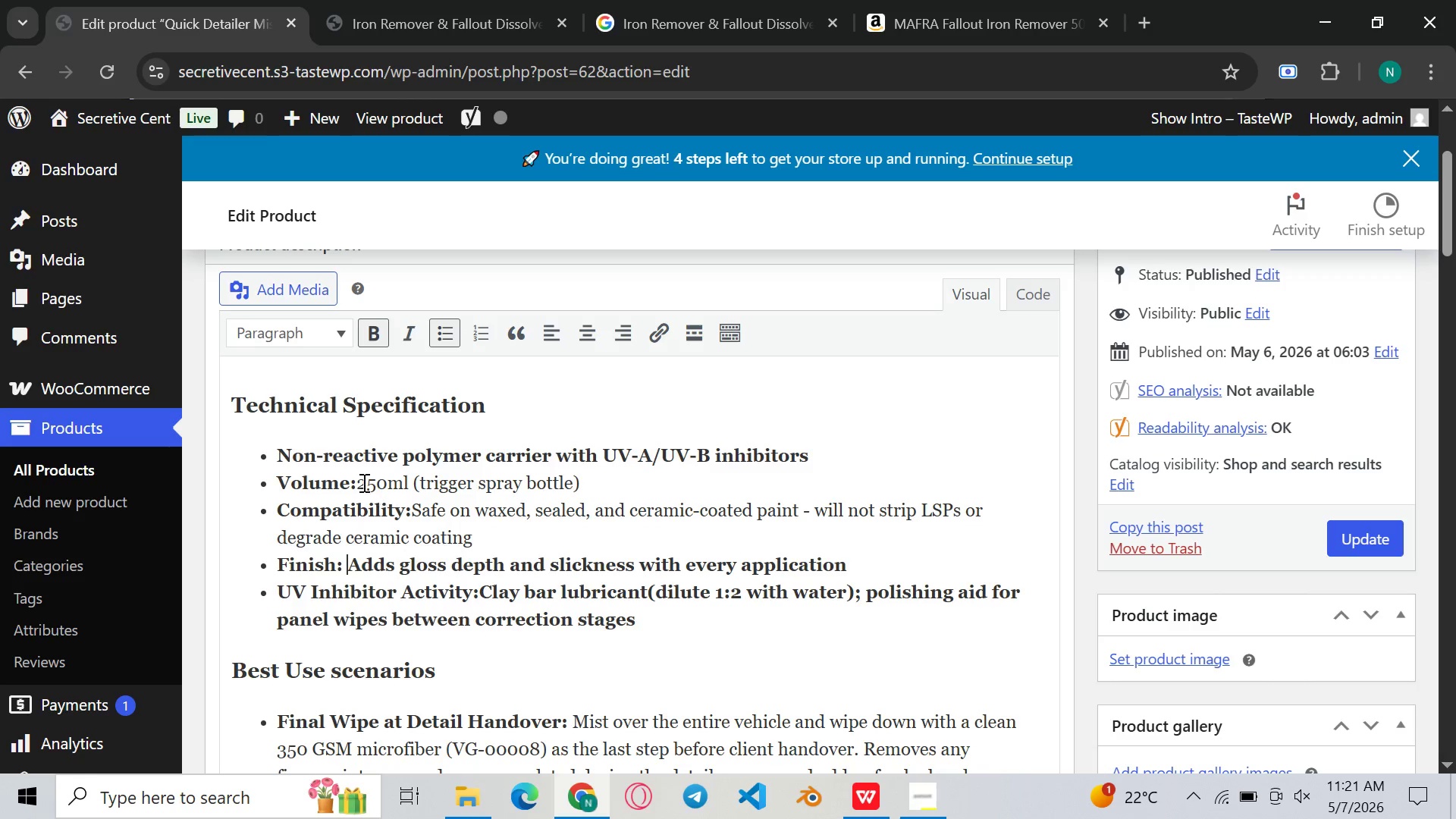 
left_click([359, 479])
 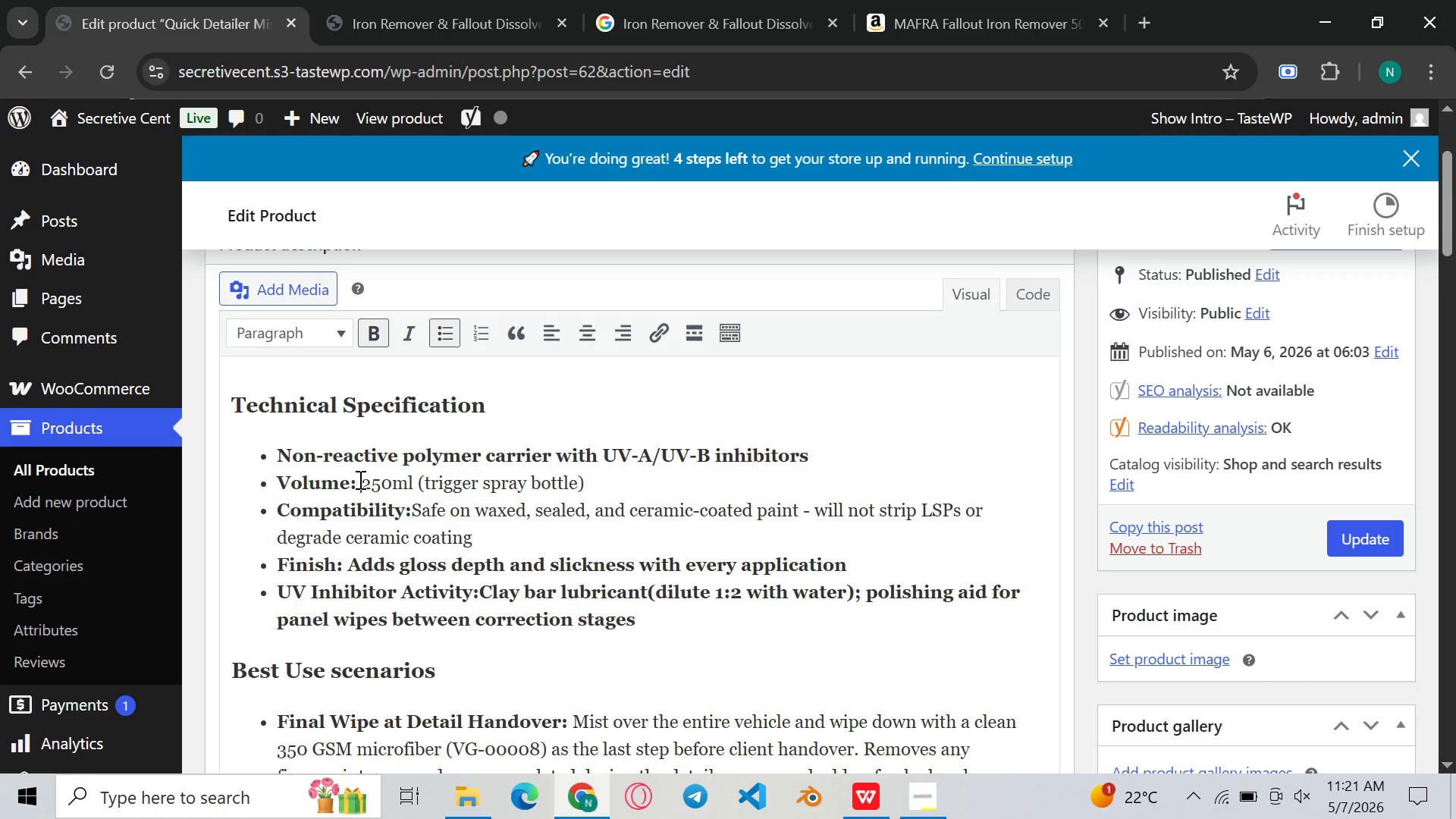 
key(Space)
 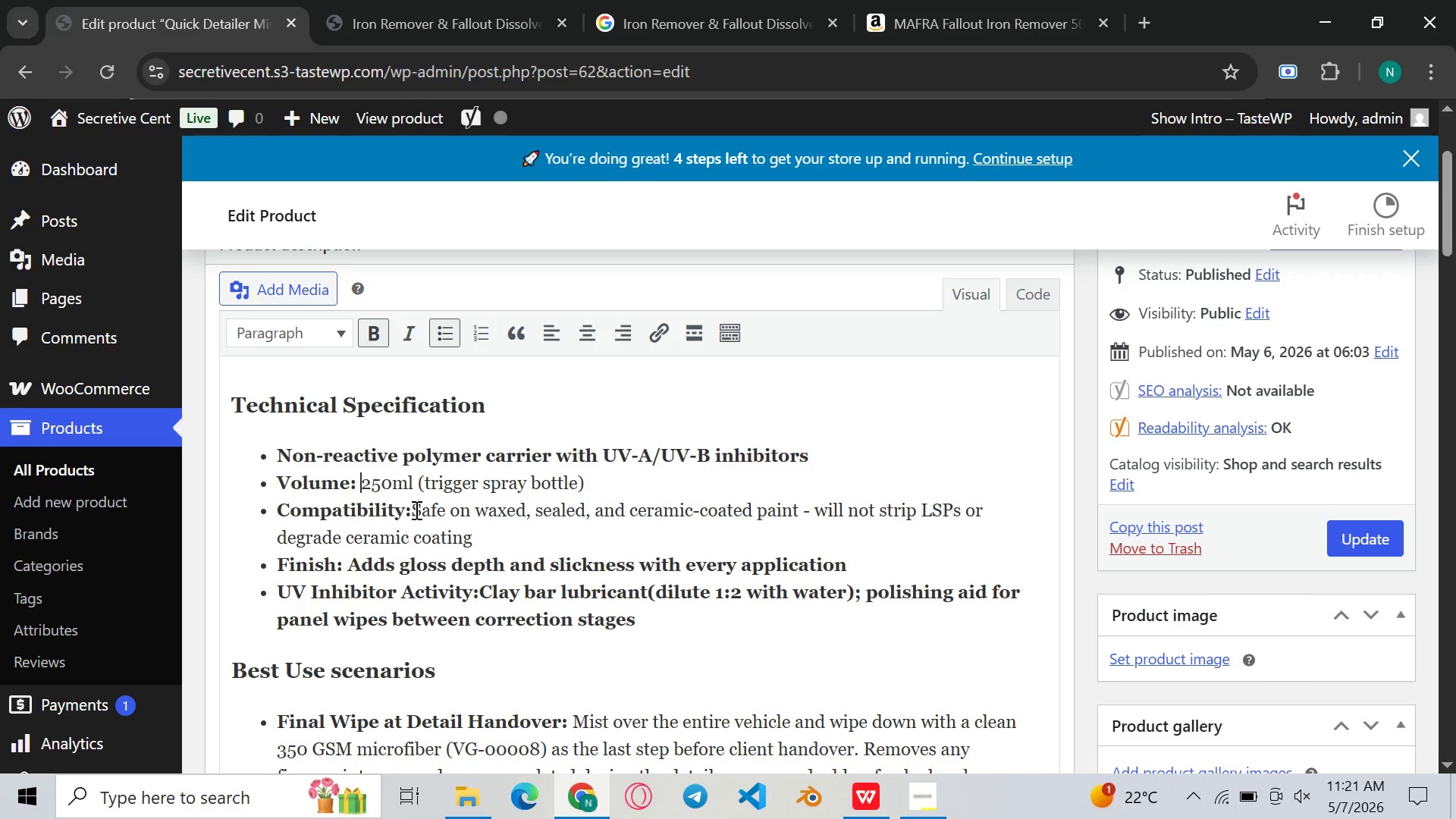 
left_click([415, 510])
 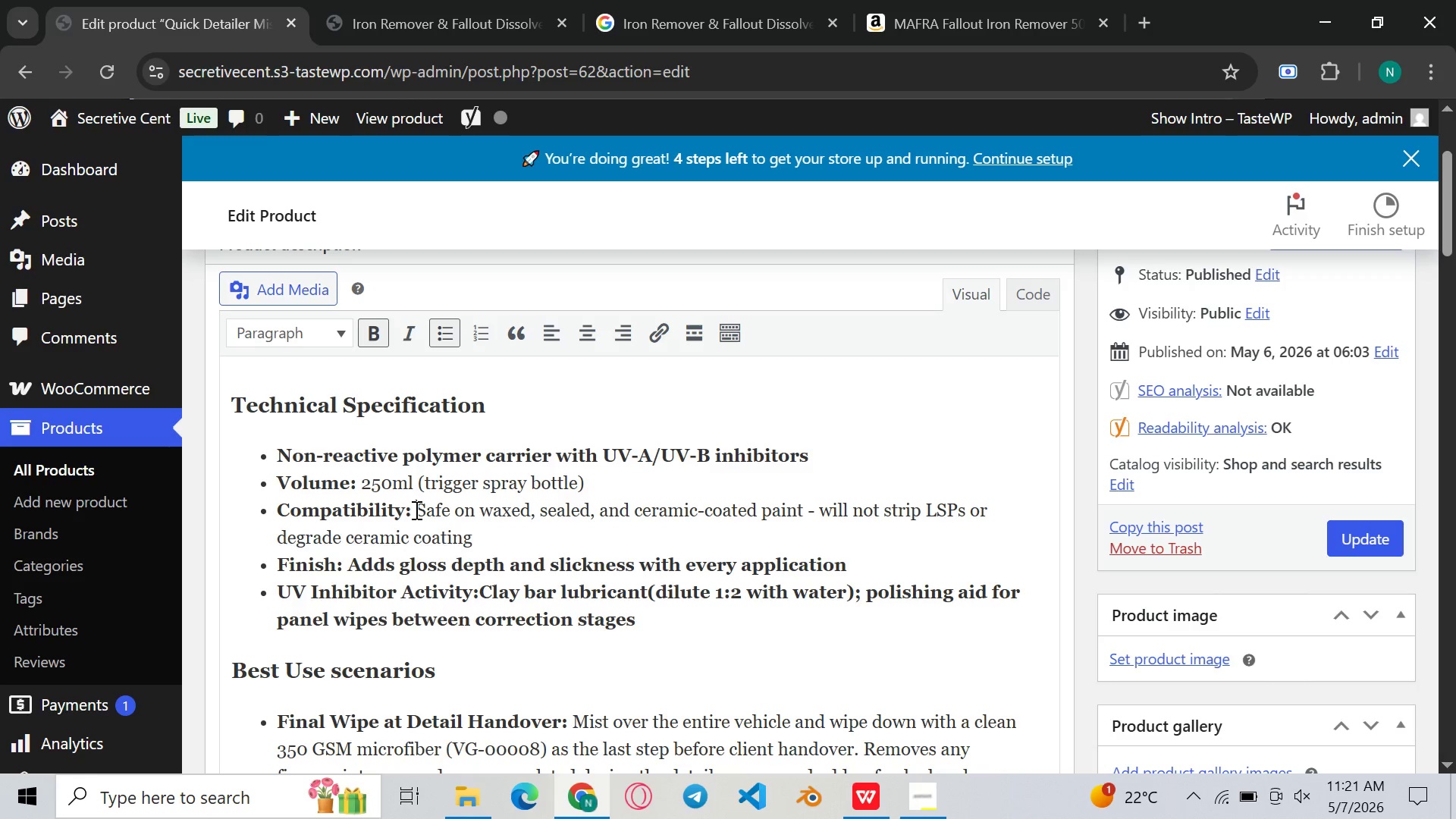 
key(Space)
 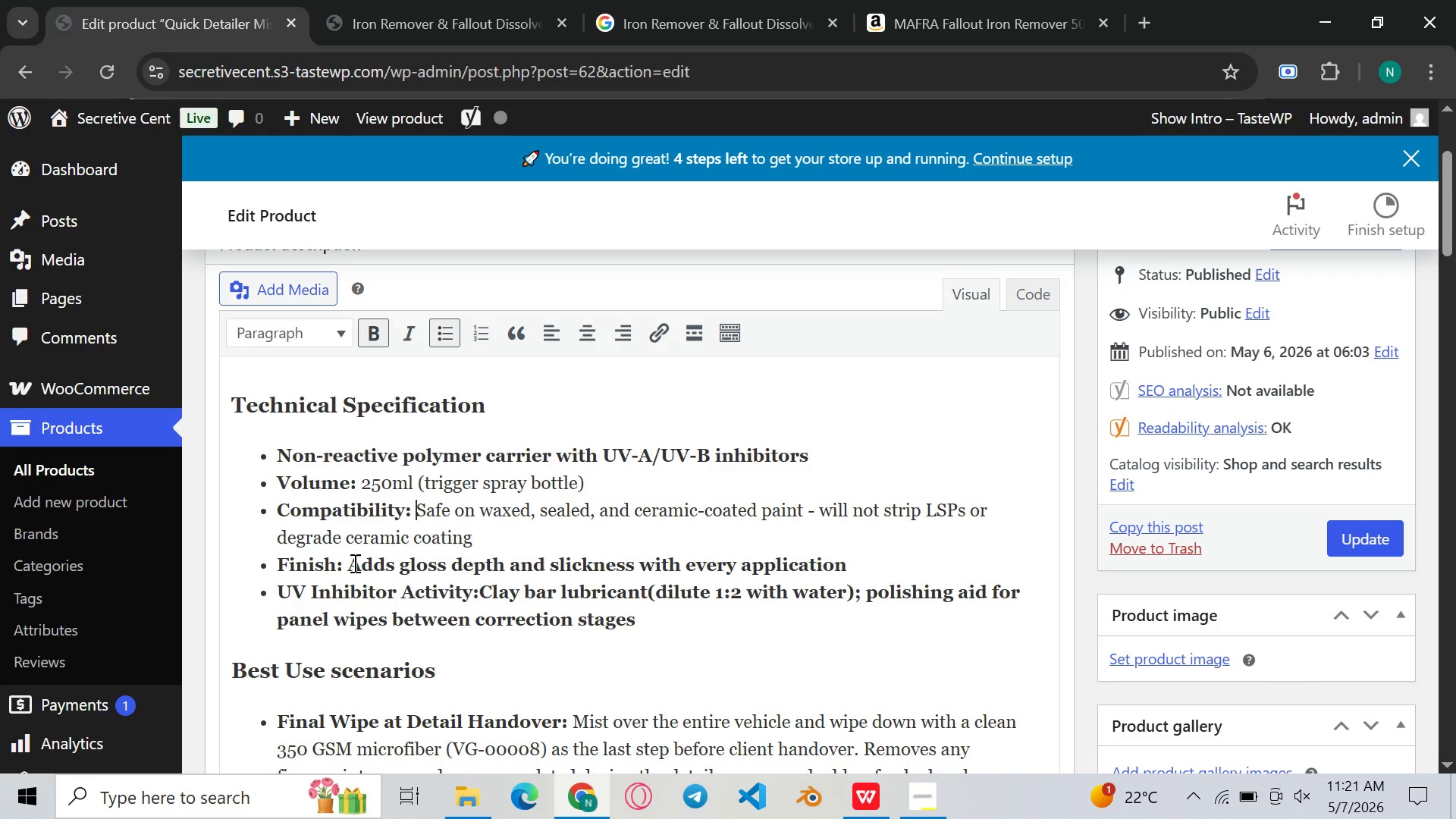 
left_click_drag(start_coordinate=[353, 563], to_coordinate=[864, 564])
 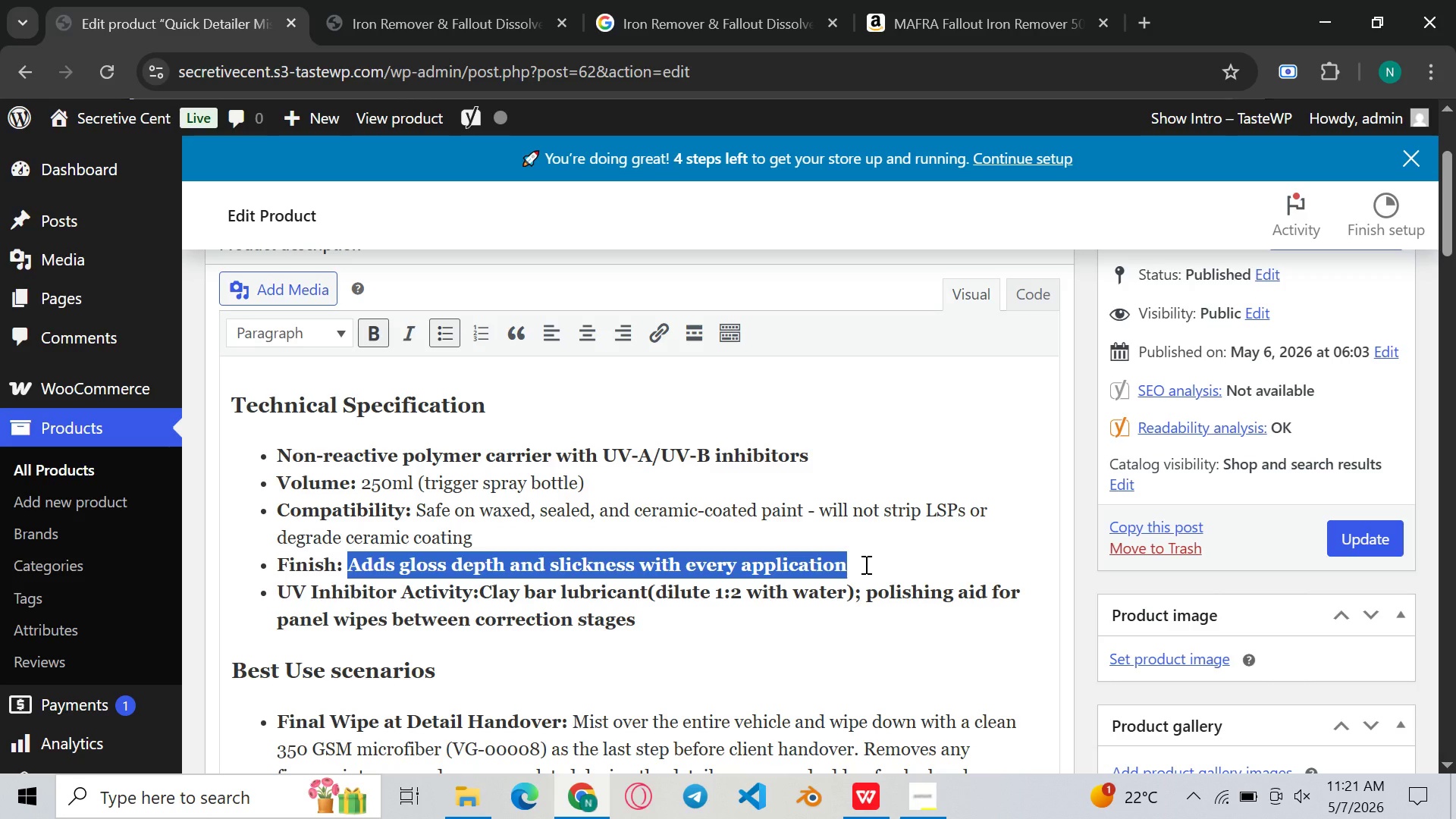 
hold_key(key=ControlLeft, duration=0.34)
 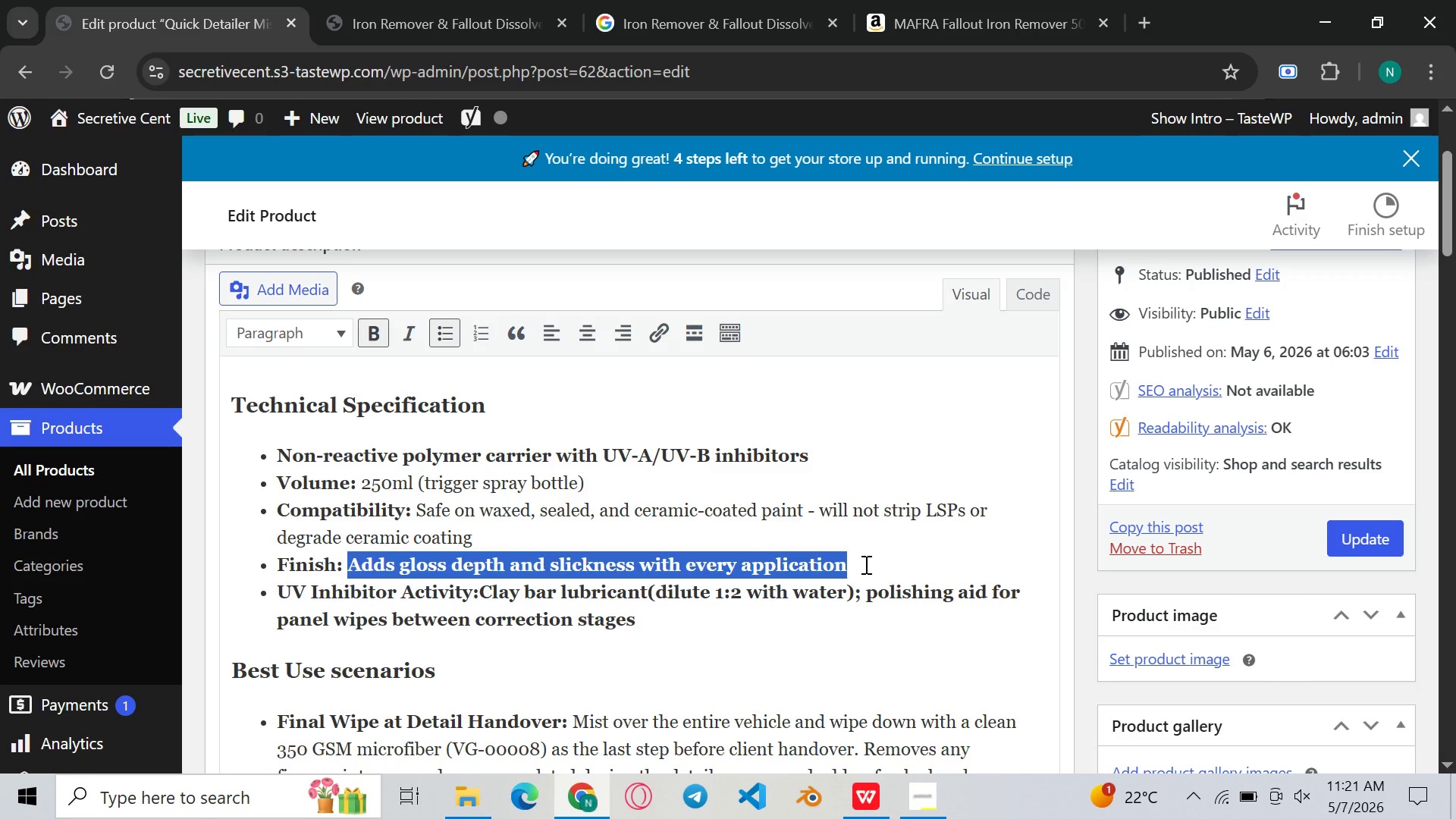 
key(Control+ControlLeft)
 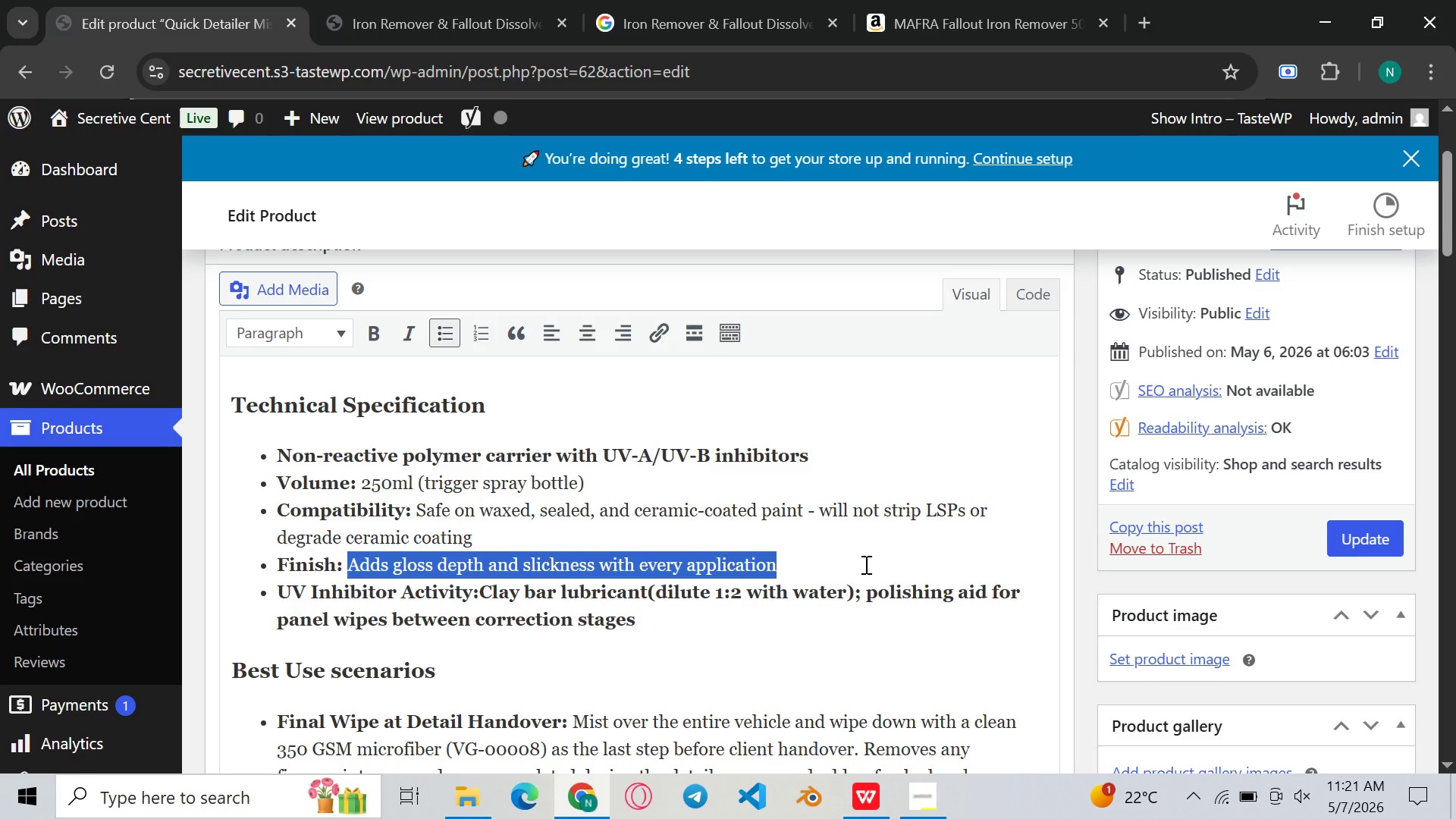 
key(Control+B)
 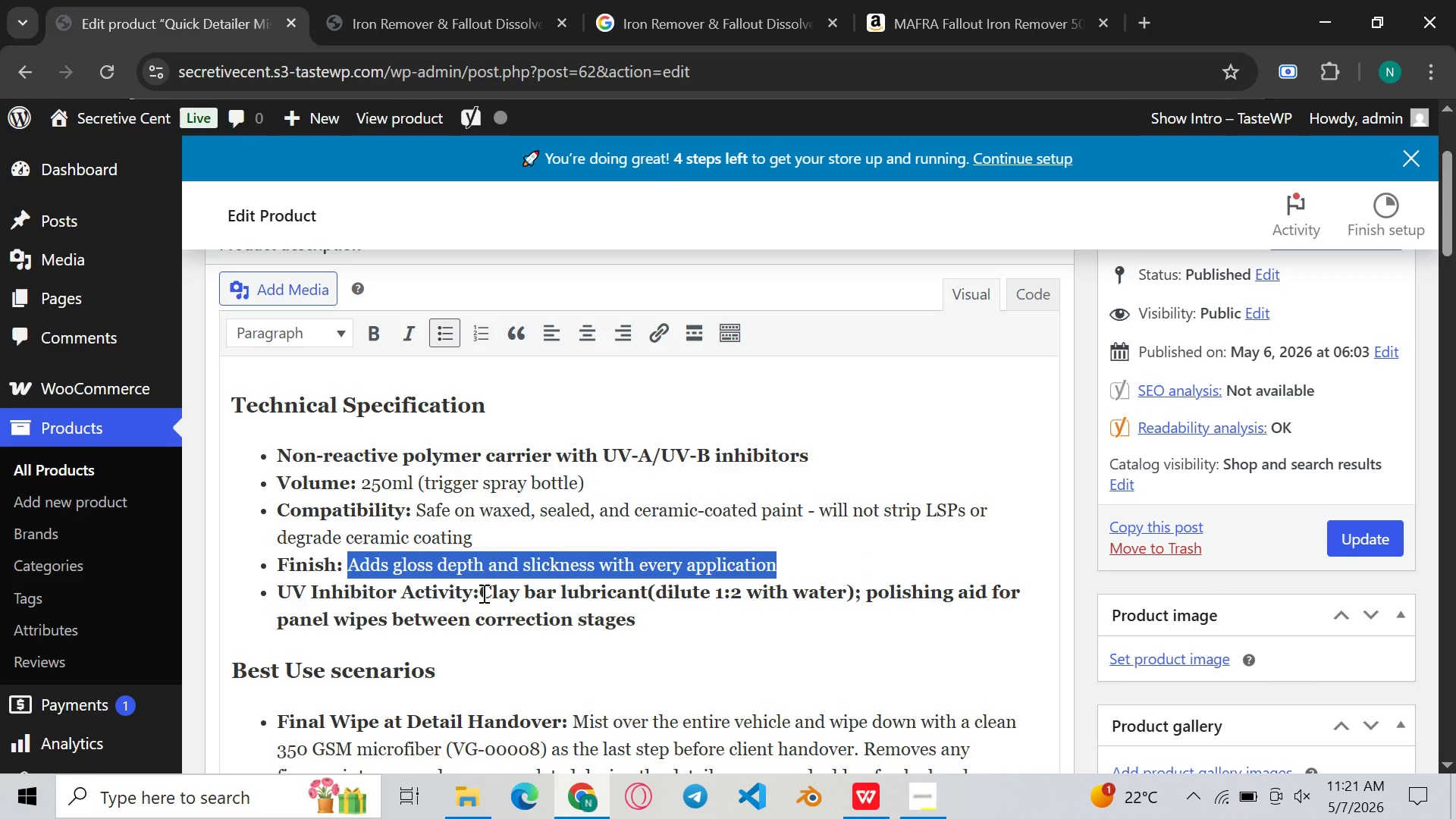 
left_click([478, 594])
 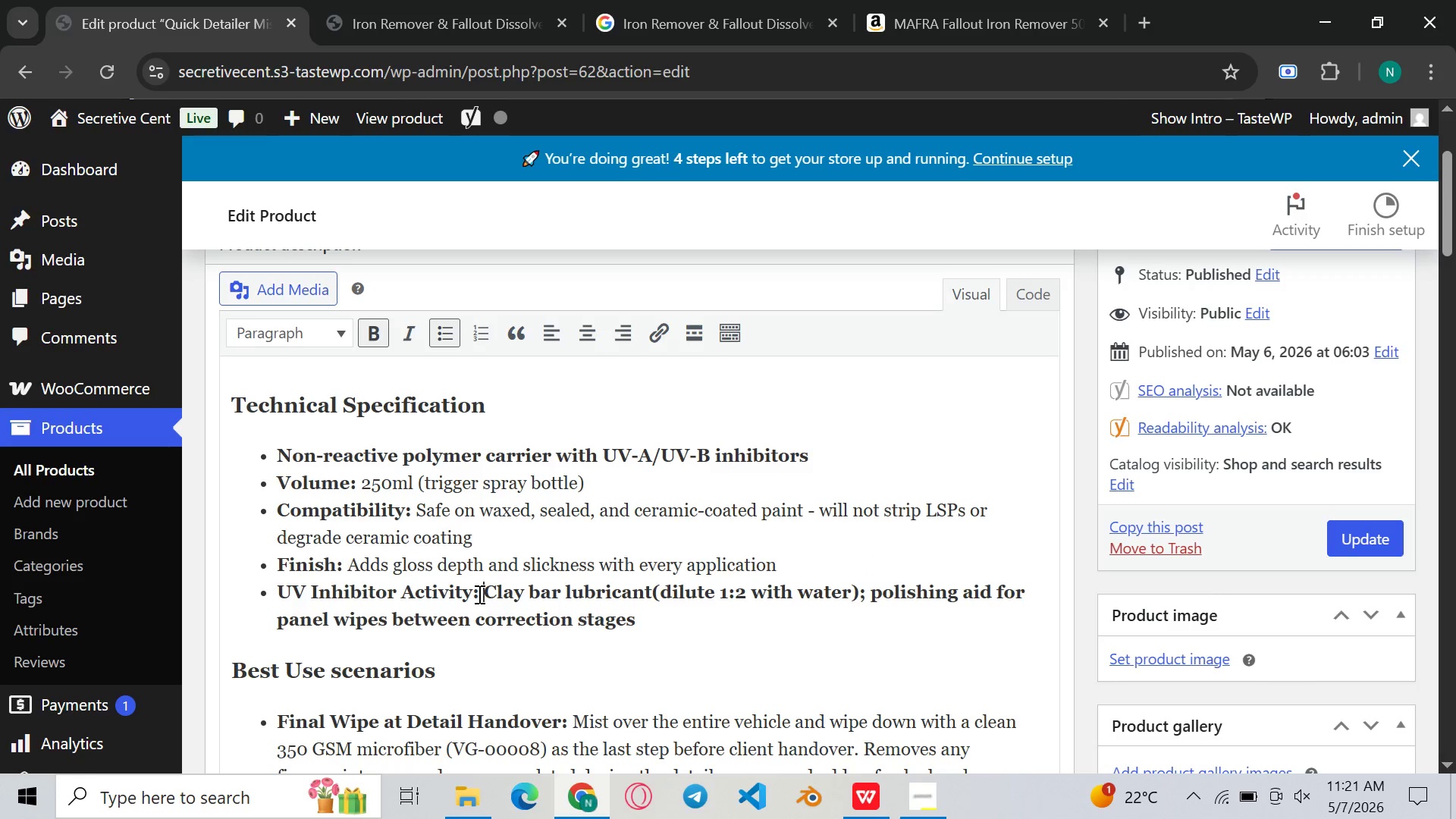 
key(Space)
 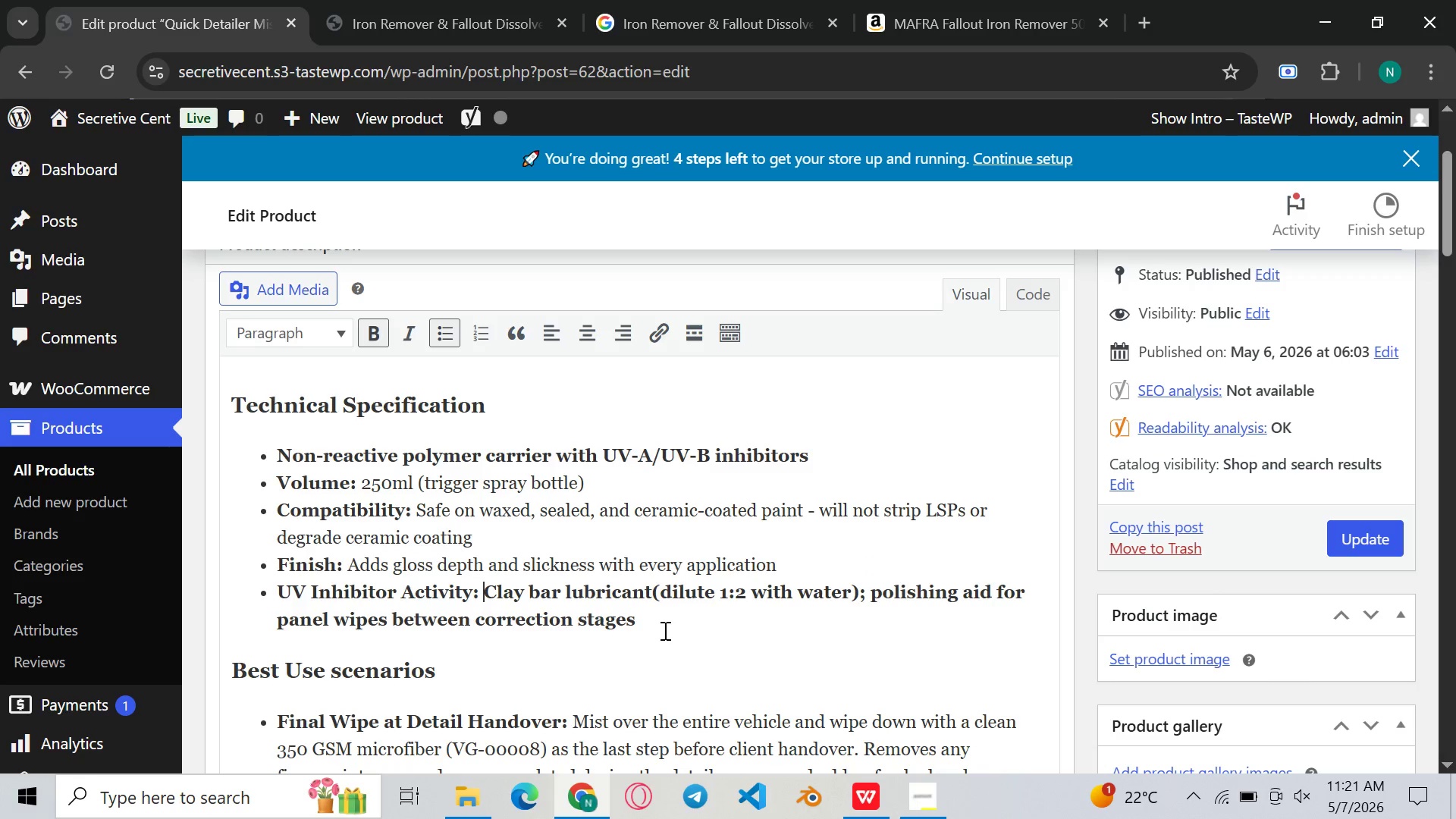 
left_click_drag(start_coordinate=[664, 629], to_coordinate=[487, 597])
 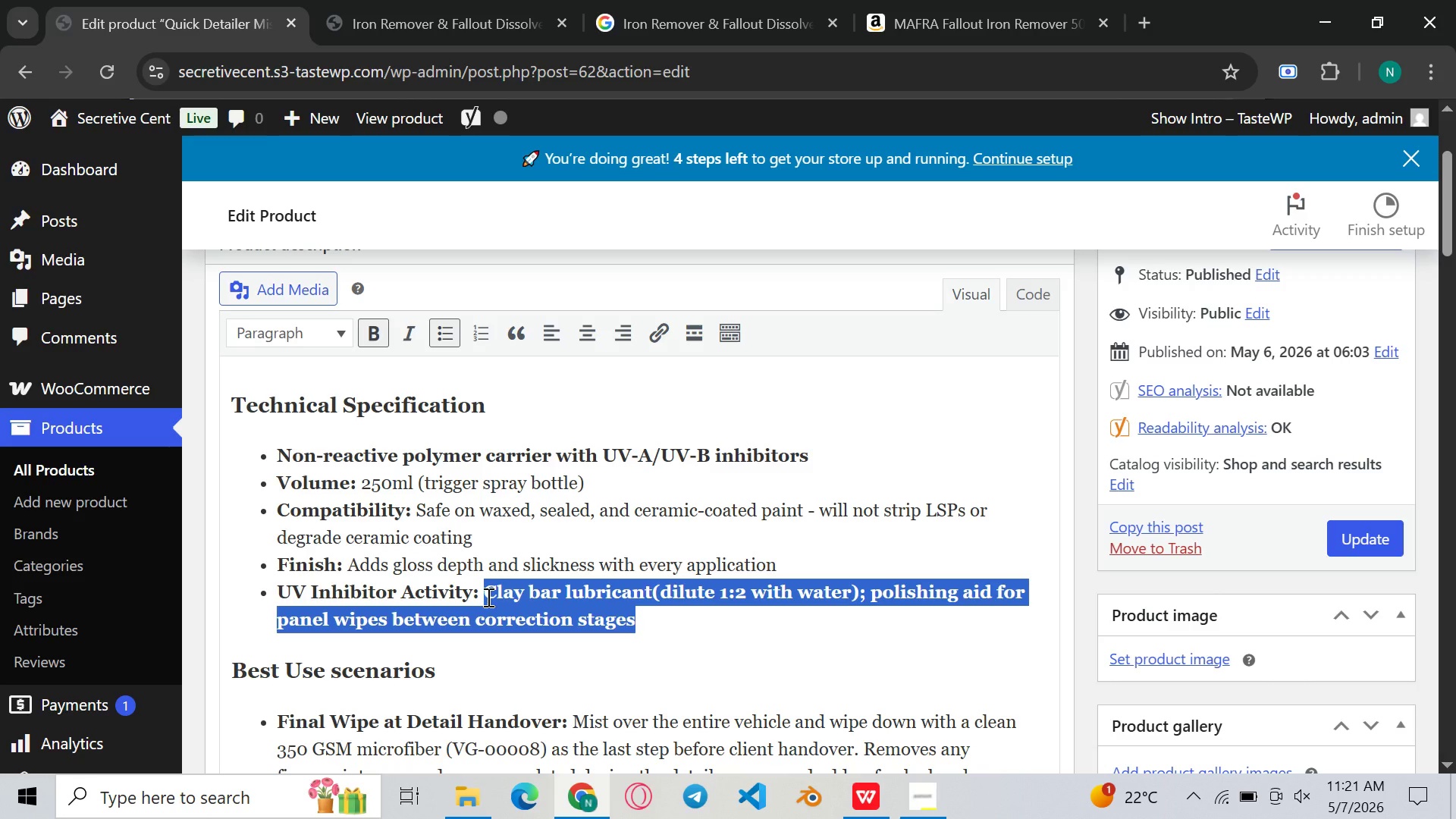 
hold_key(key=ControlLeft, duration=0.34)
 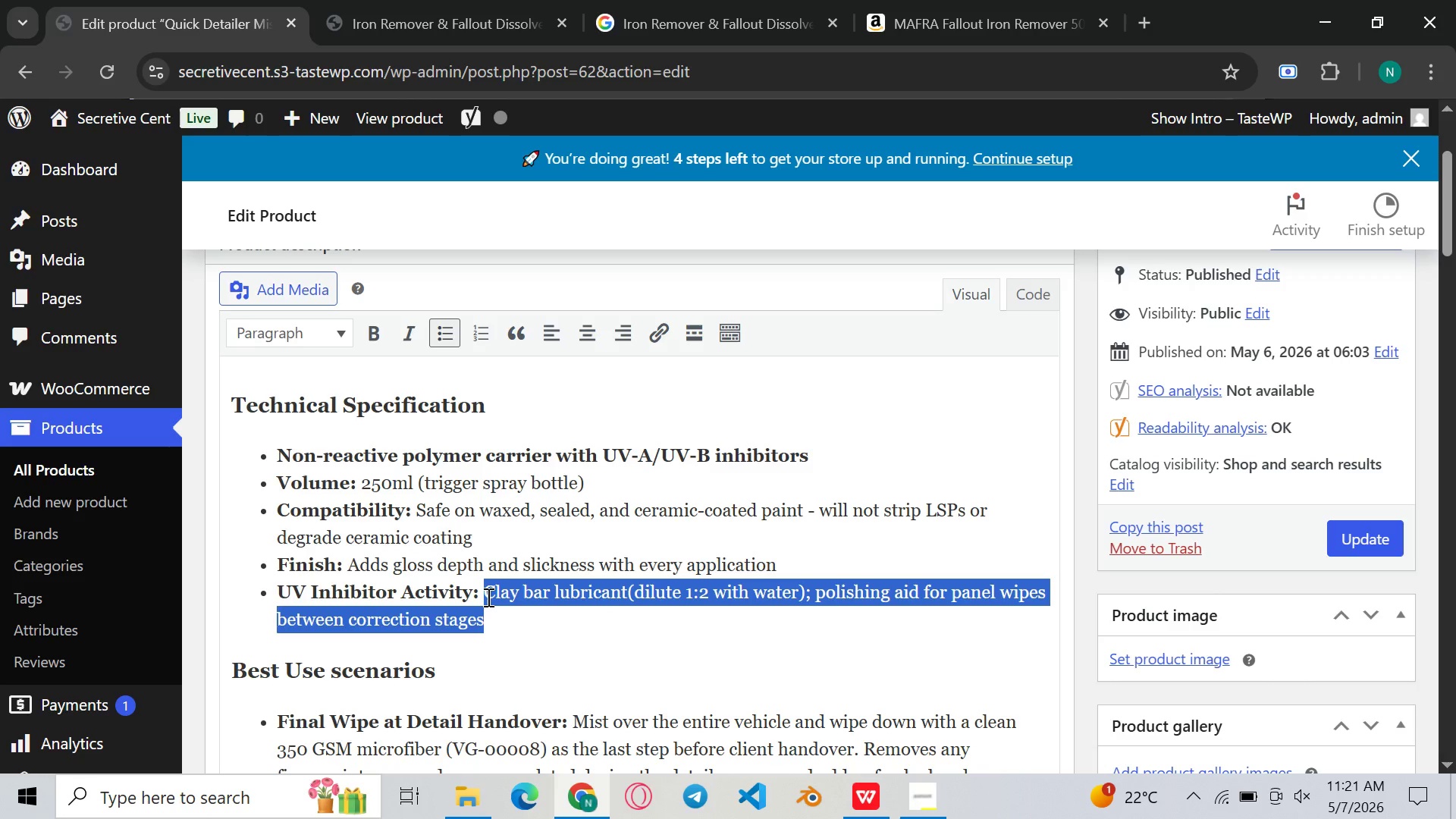 
key(Control+ControlLeft)
 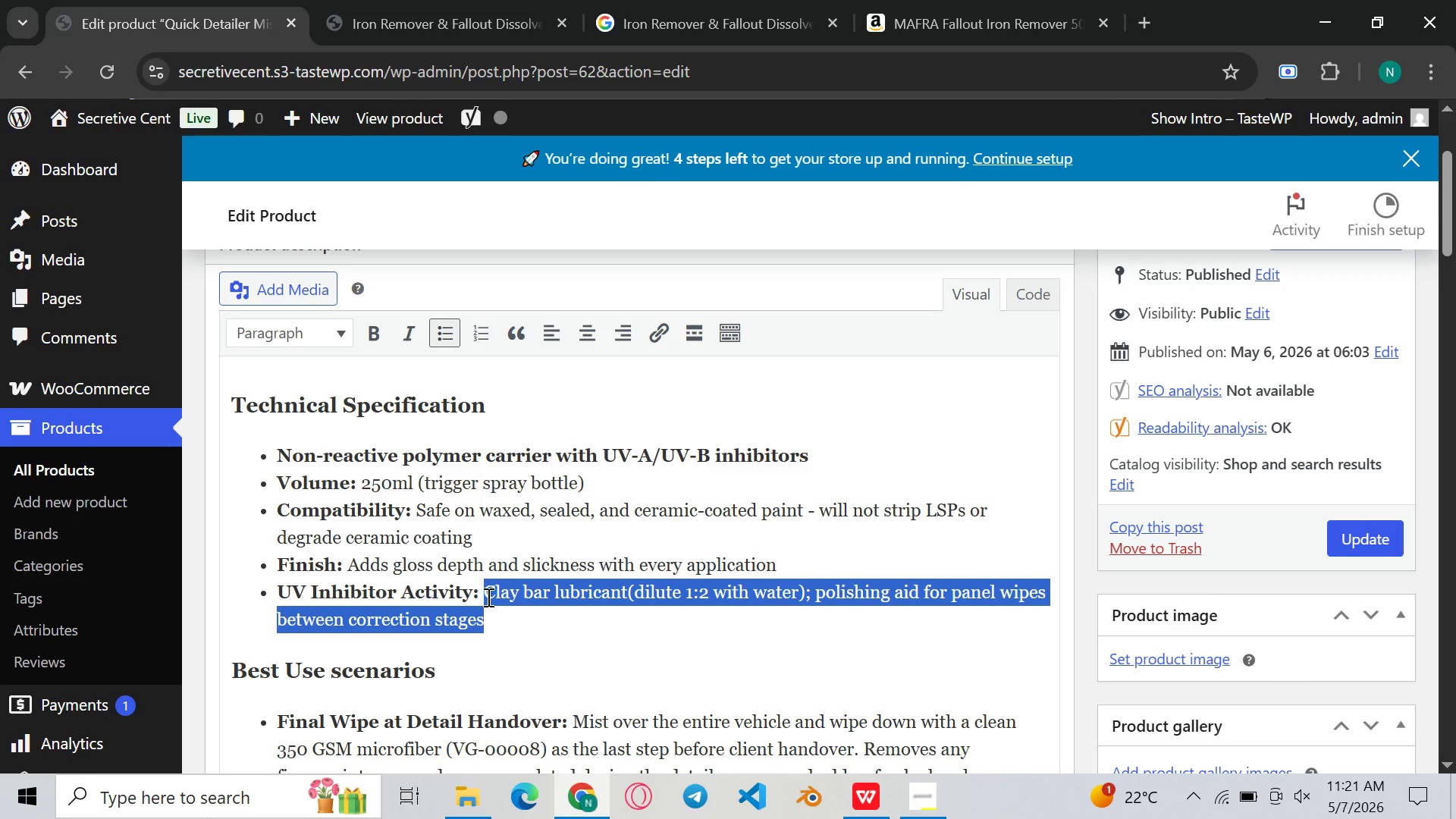 
key(Control+B)
 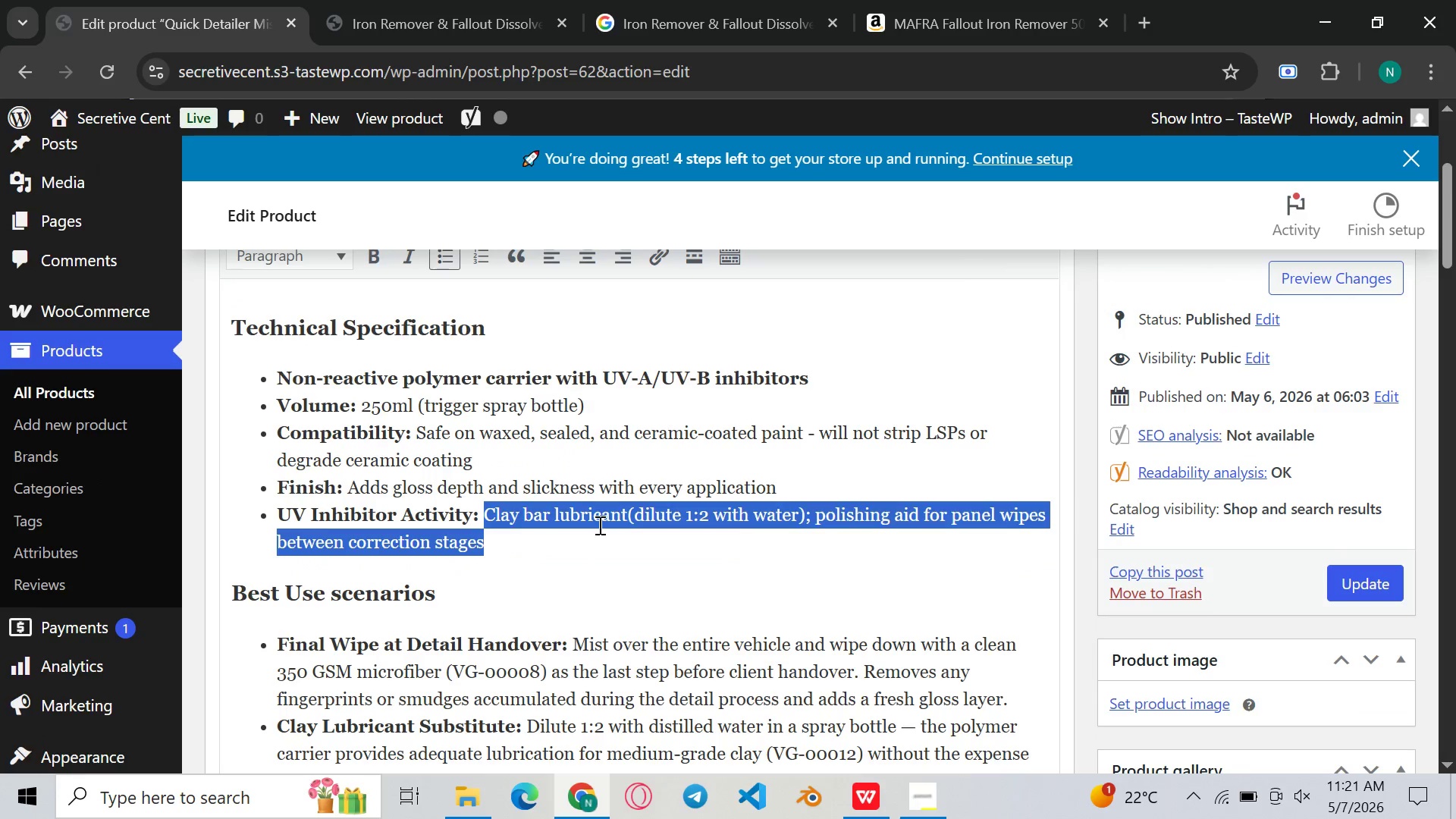 
left_click([598, 525])
 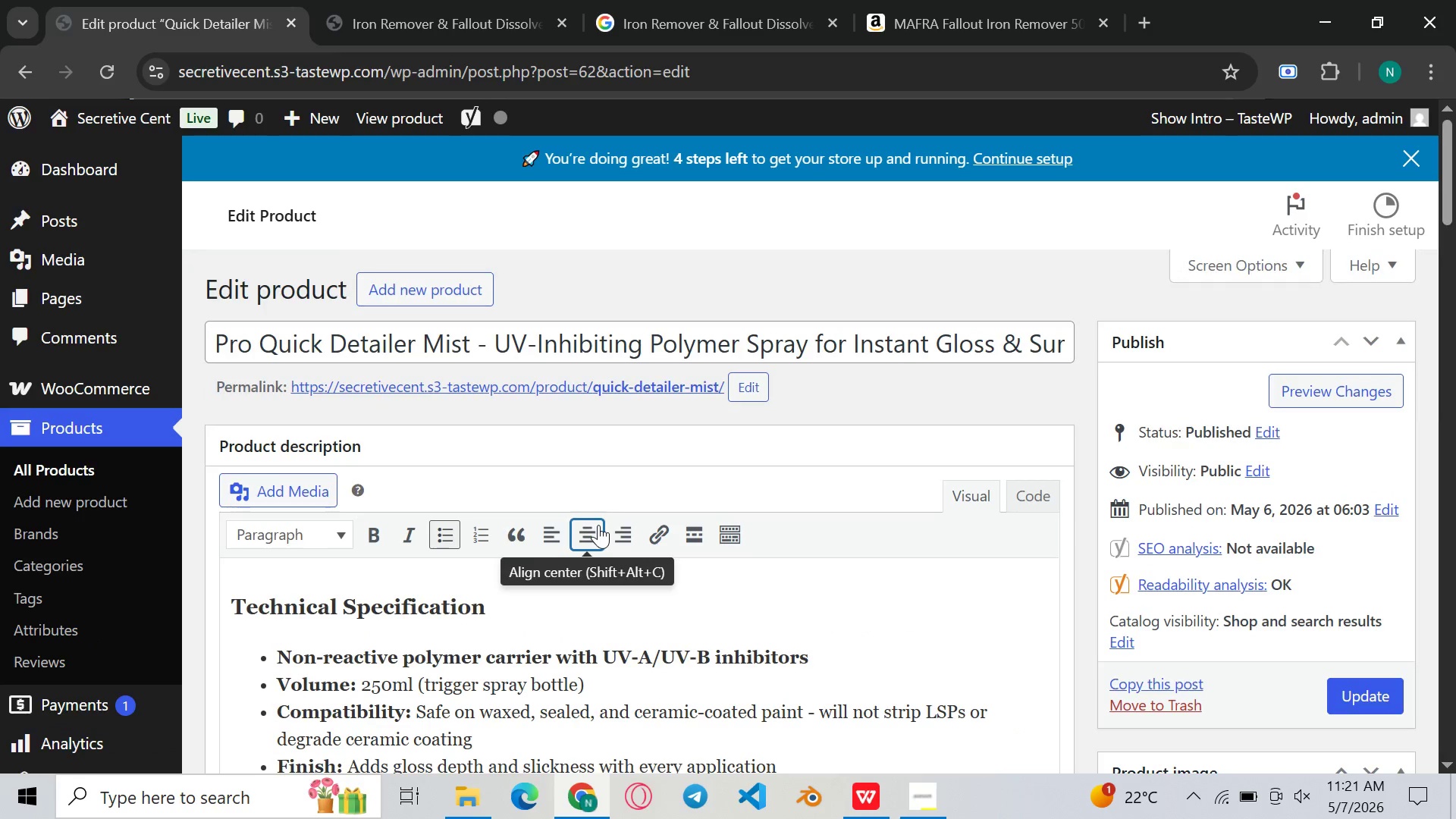 
wait(5.5)
 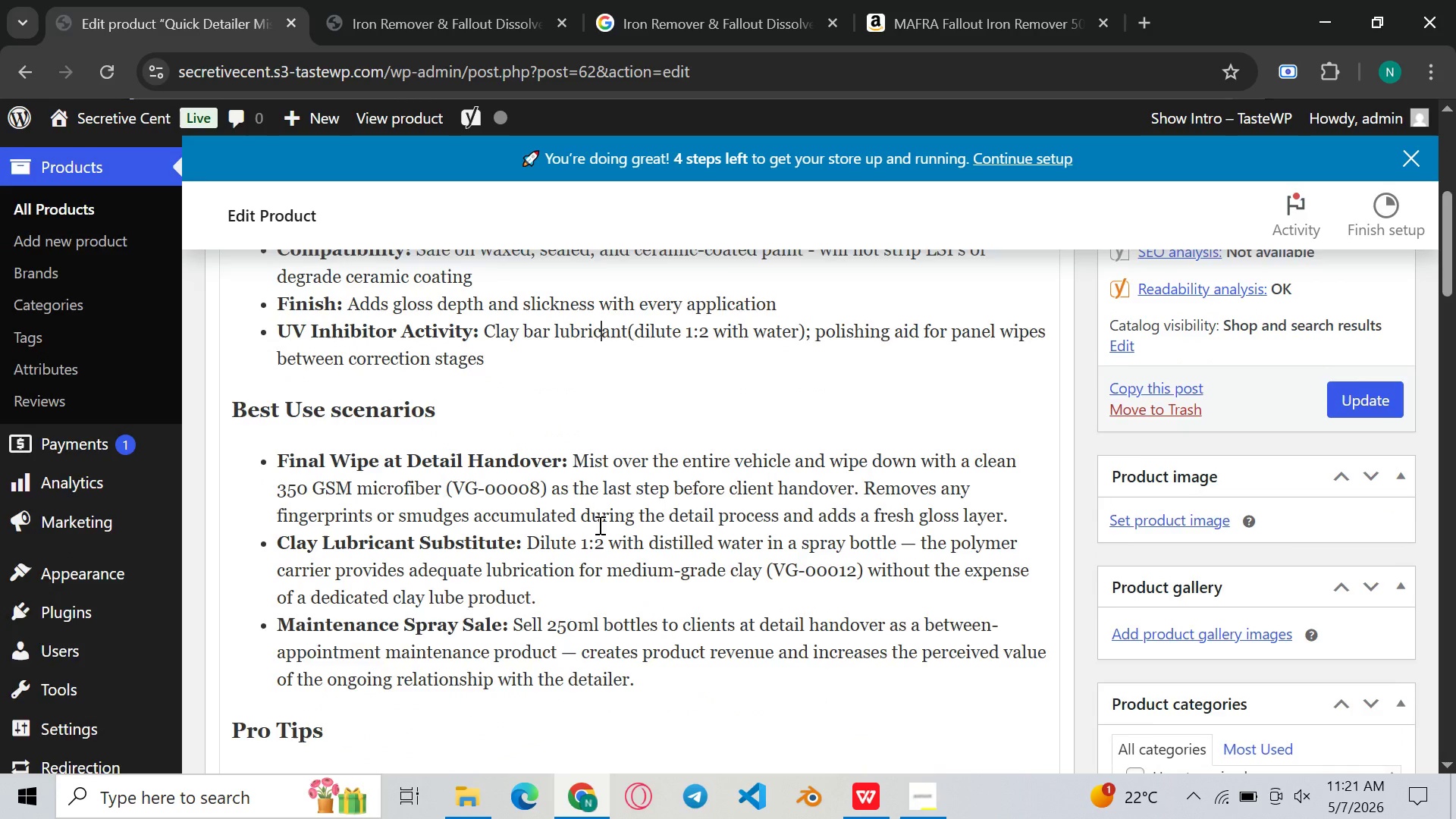 
left_click([626, 606])
 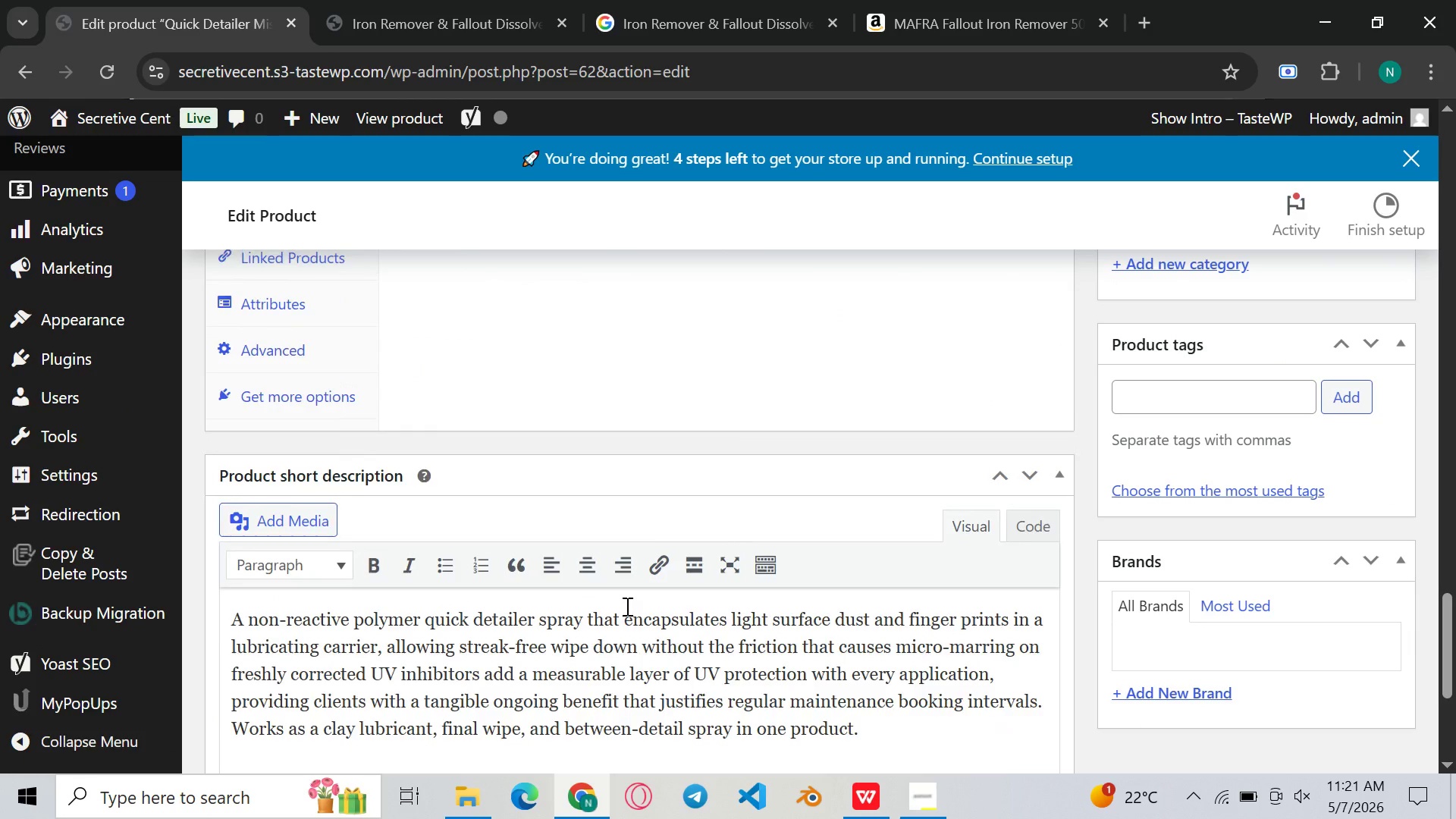 
wait(5.31)
 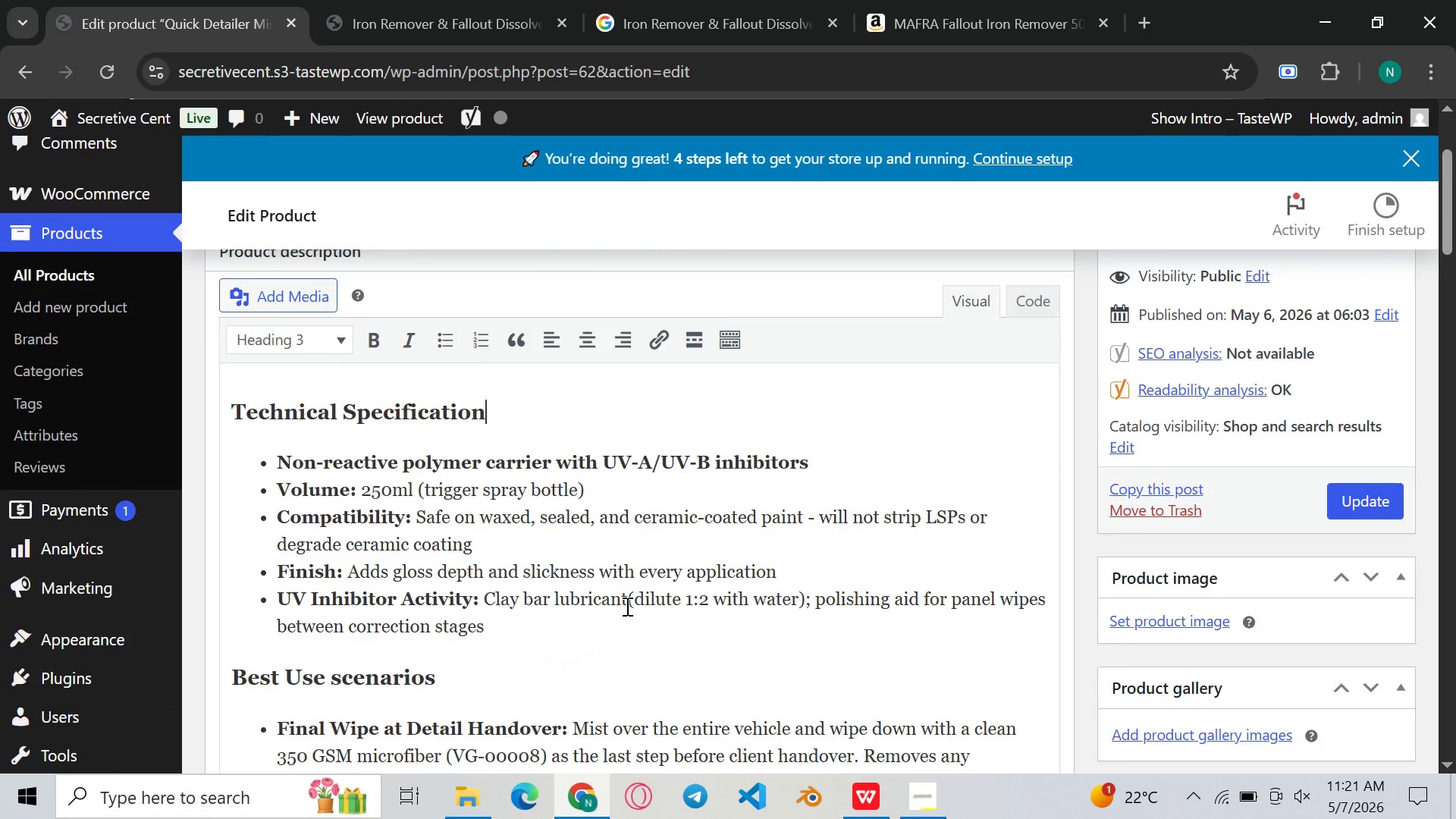 
left_click([637, 600])
 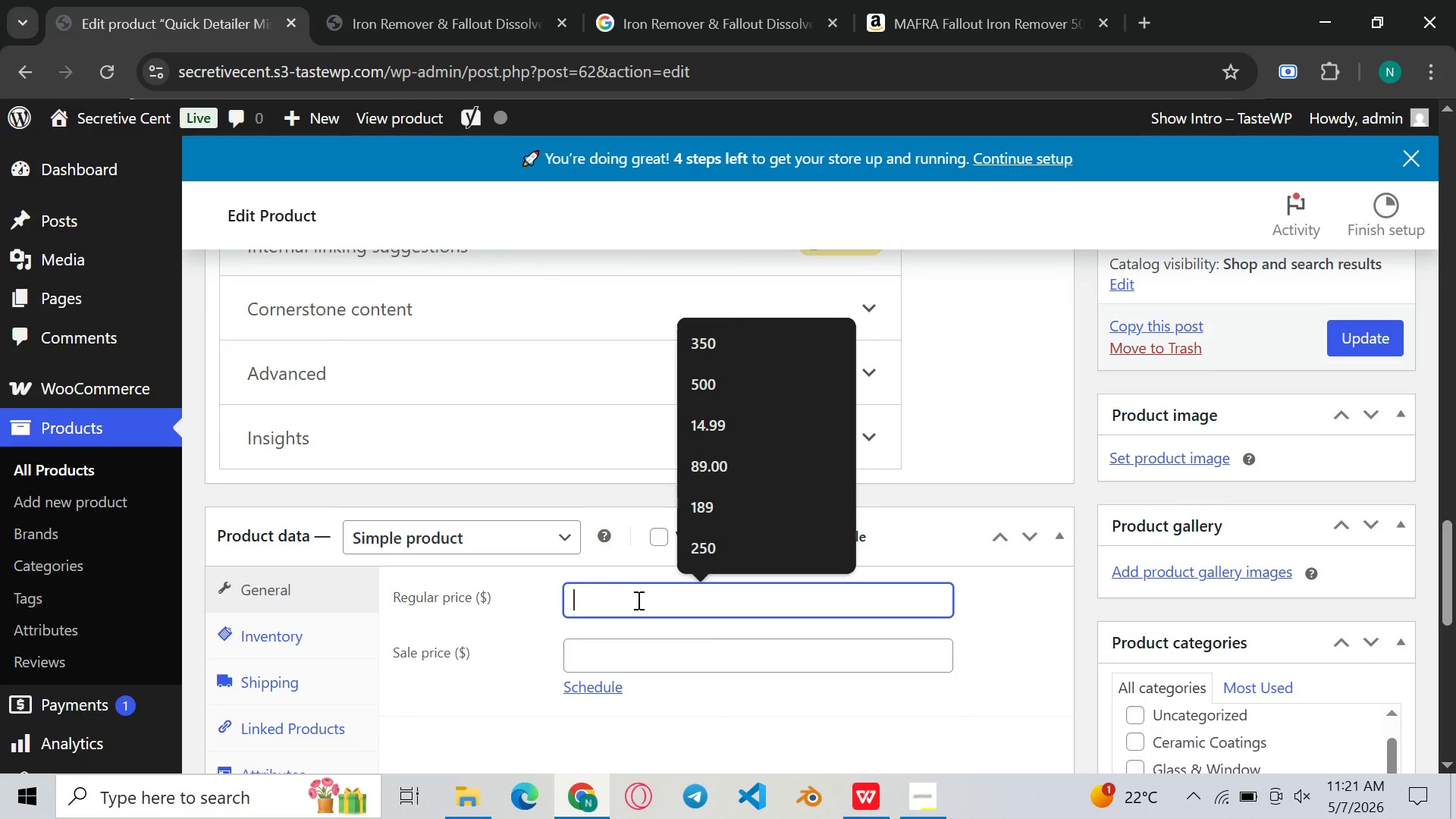 
type(16.50)
 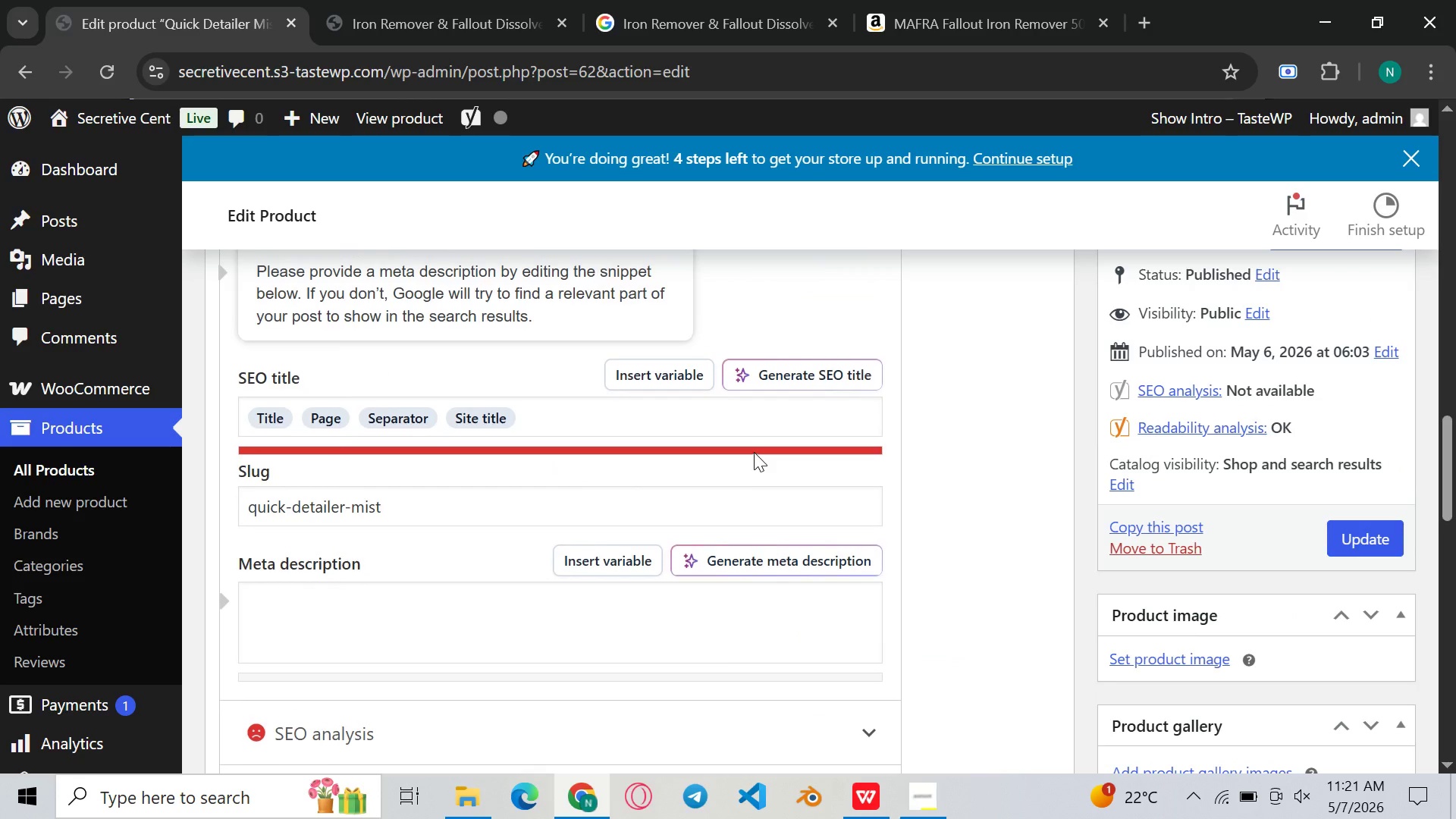 
left_click([600, 419])
 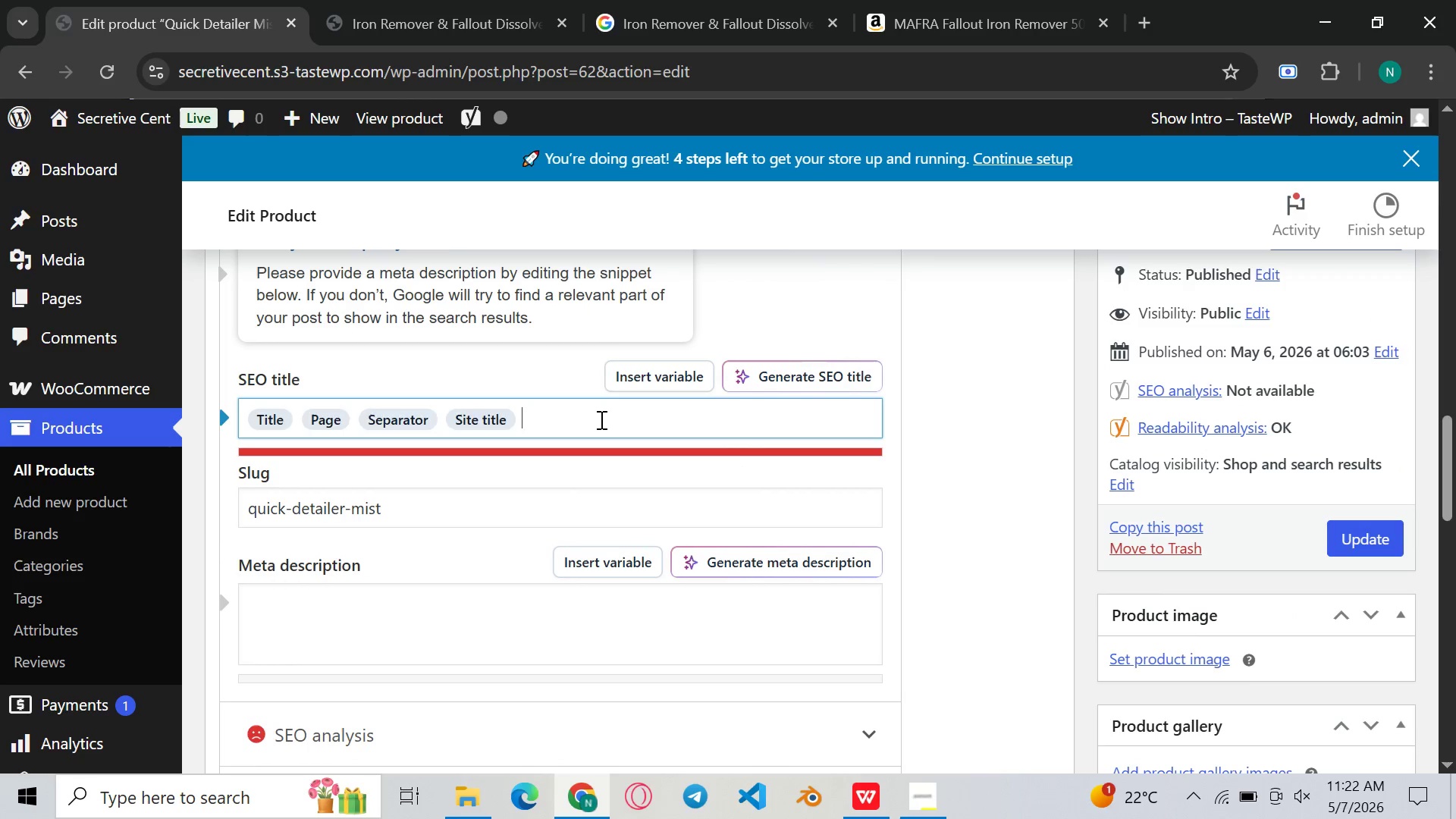 
key(Control+A)
 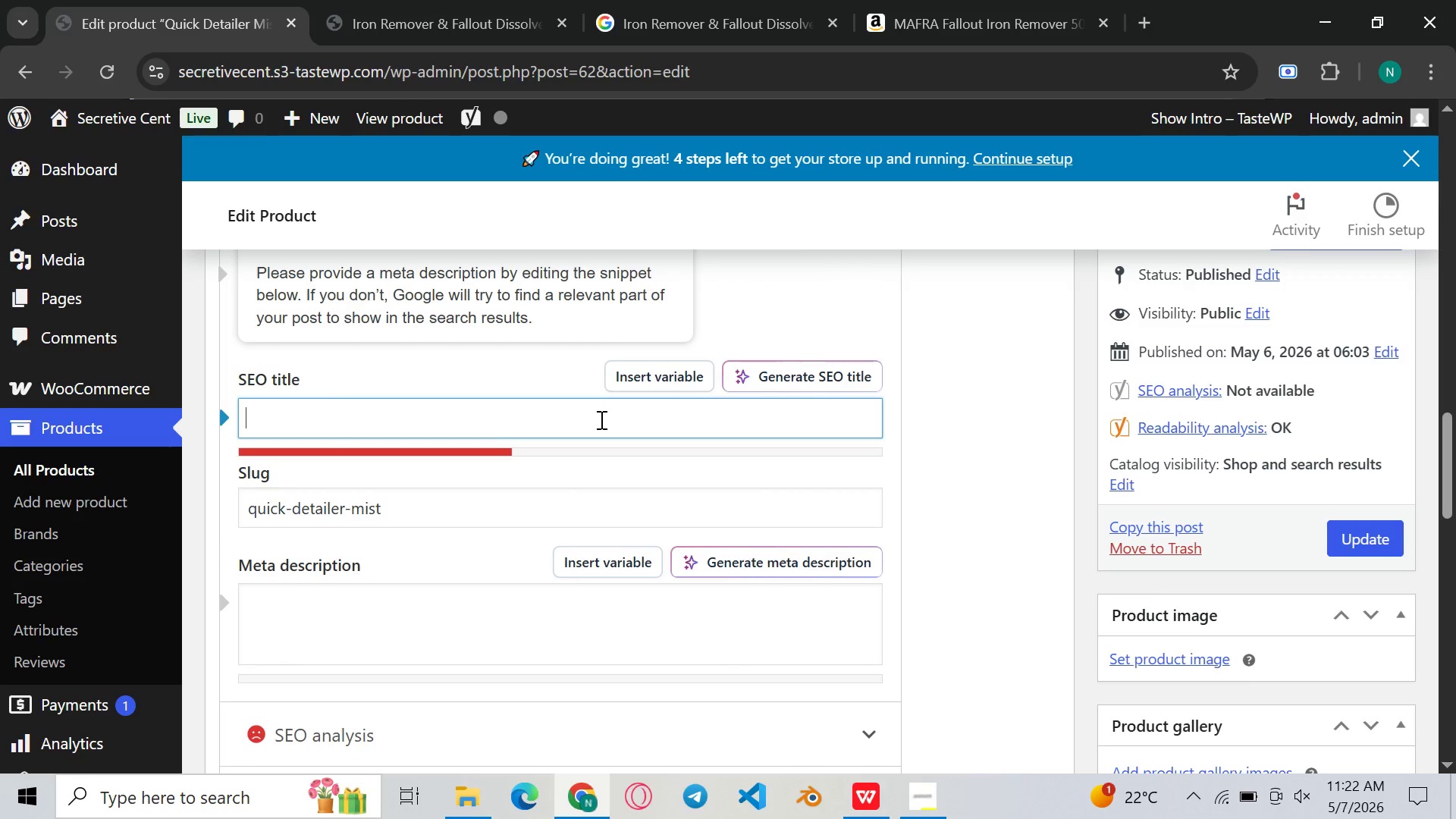 
key(Backspace)
 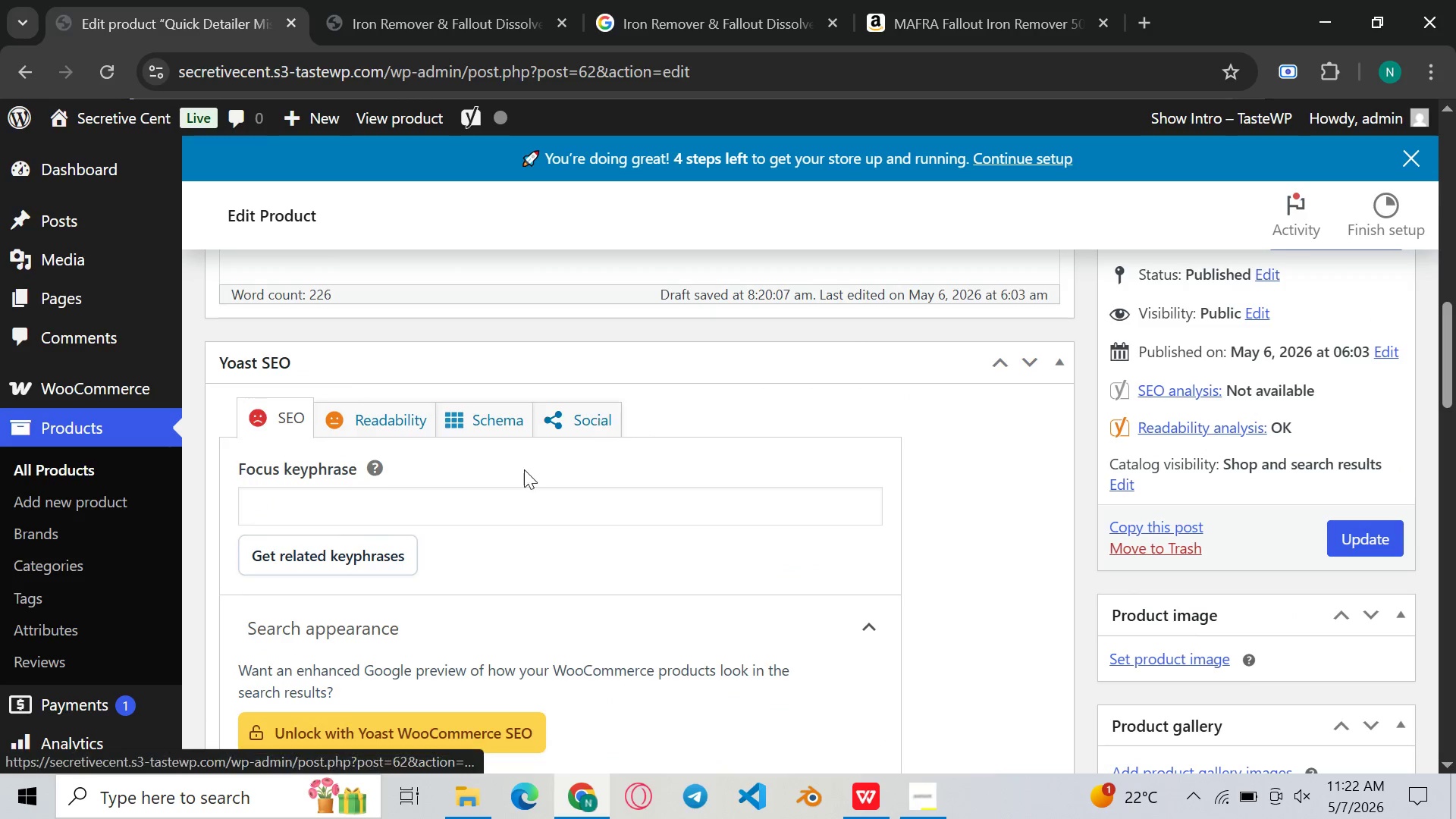 
left_click([448, 507])
 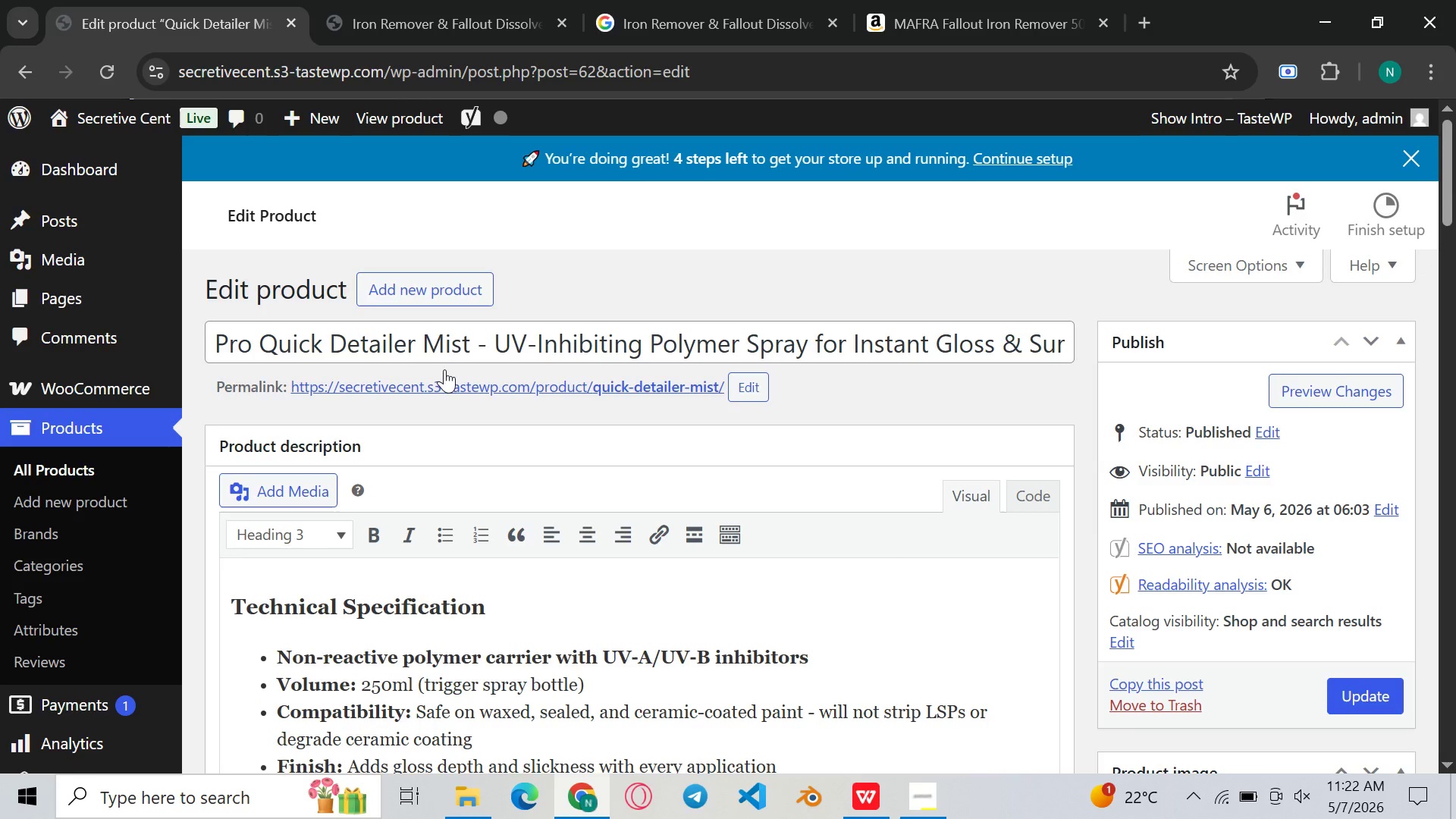 
wait(6.84)
 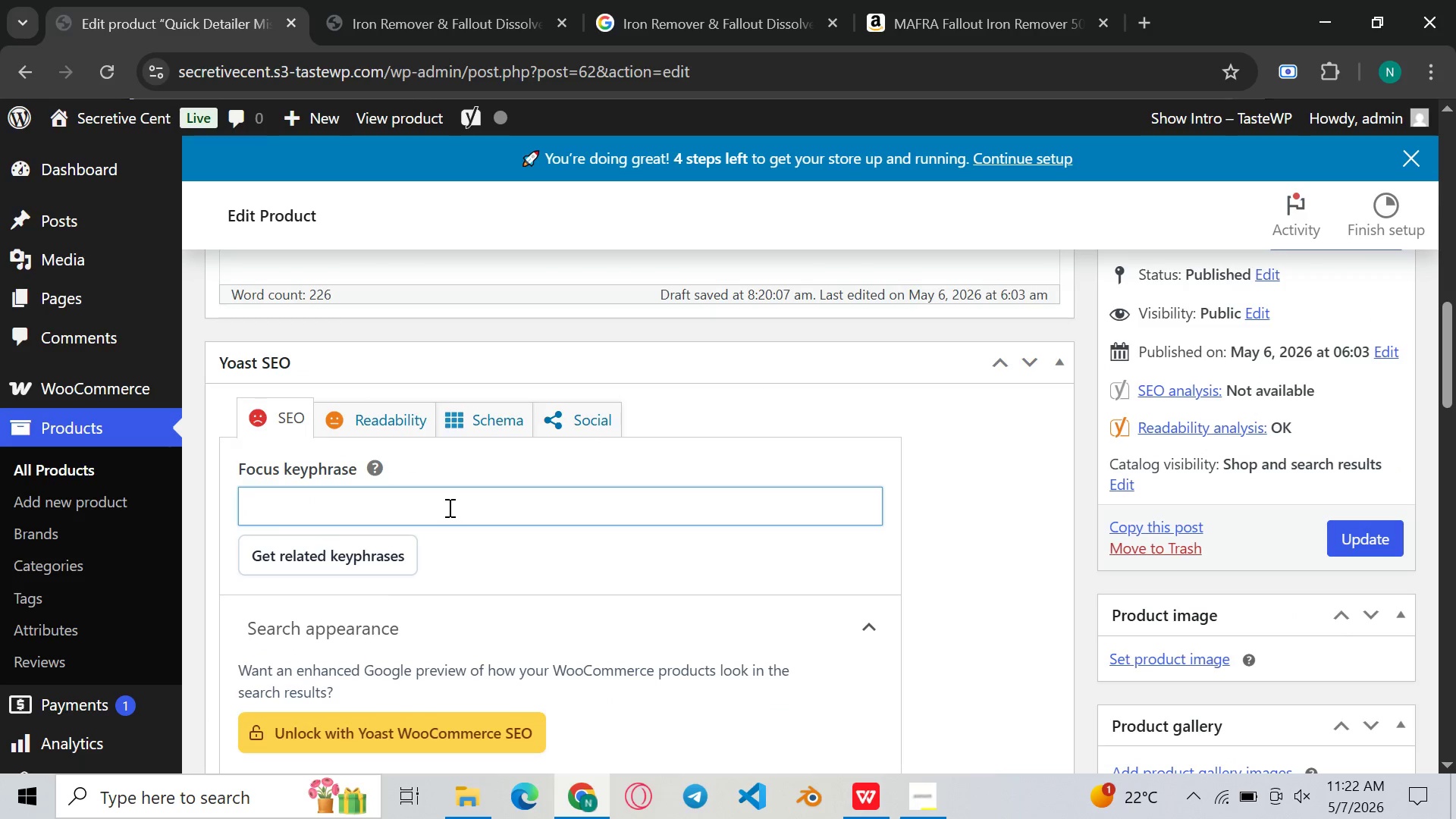 
left_click_drag(start_coordinate=[477, 356], to_coordinate=[212, 360])
 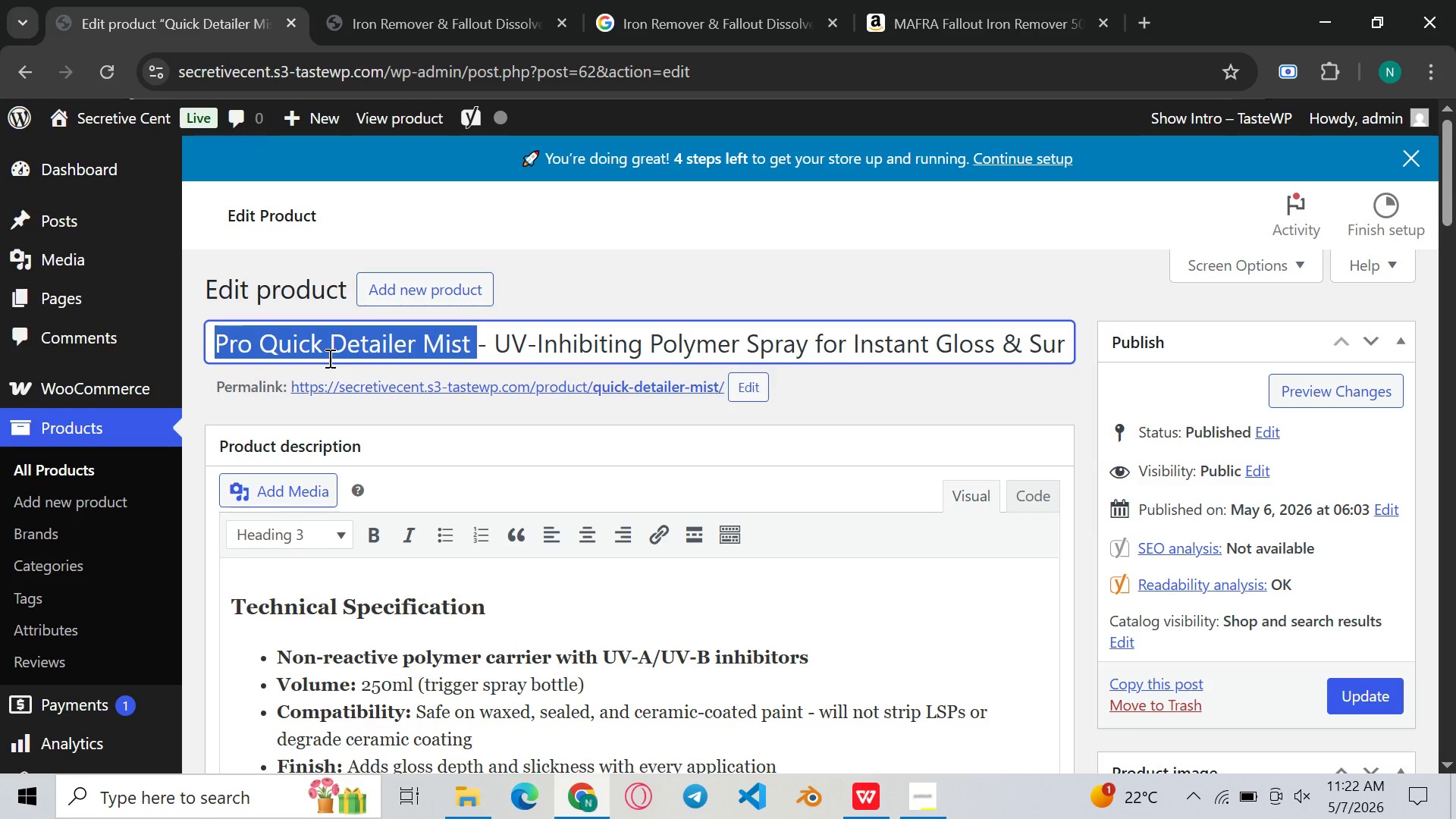 
key(Control+C)
 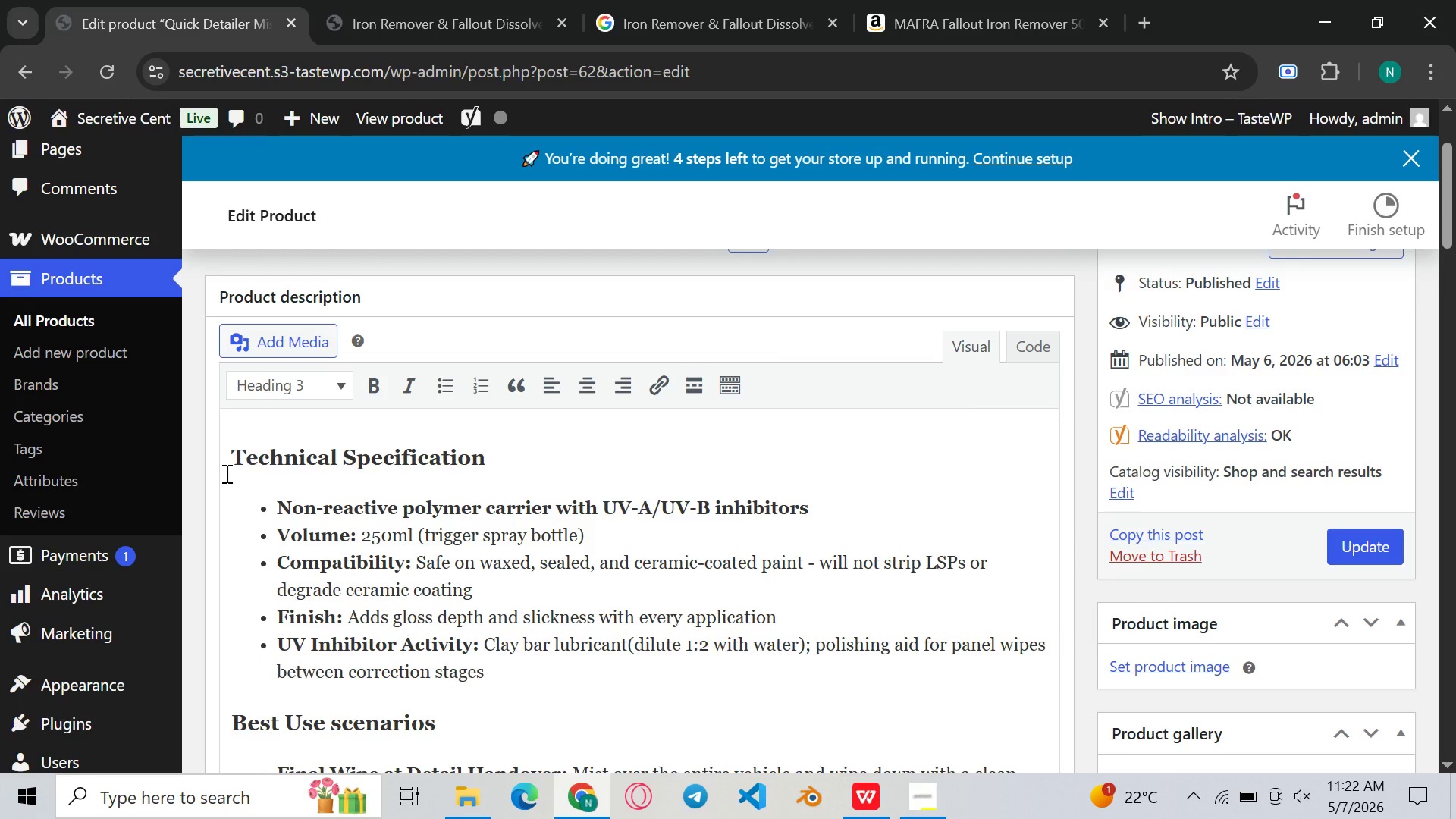 
left_click([225, 473])
 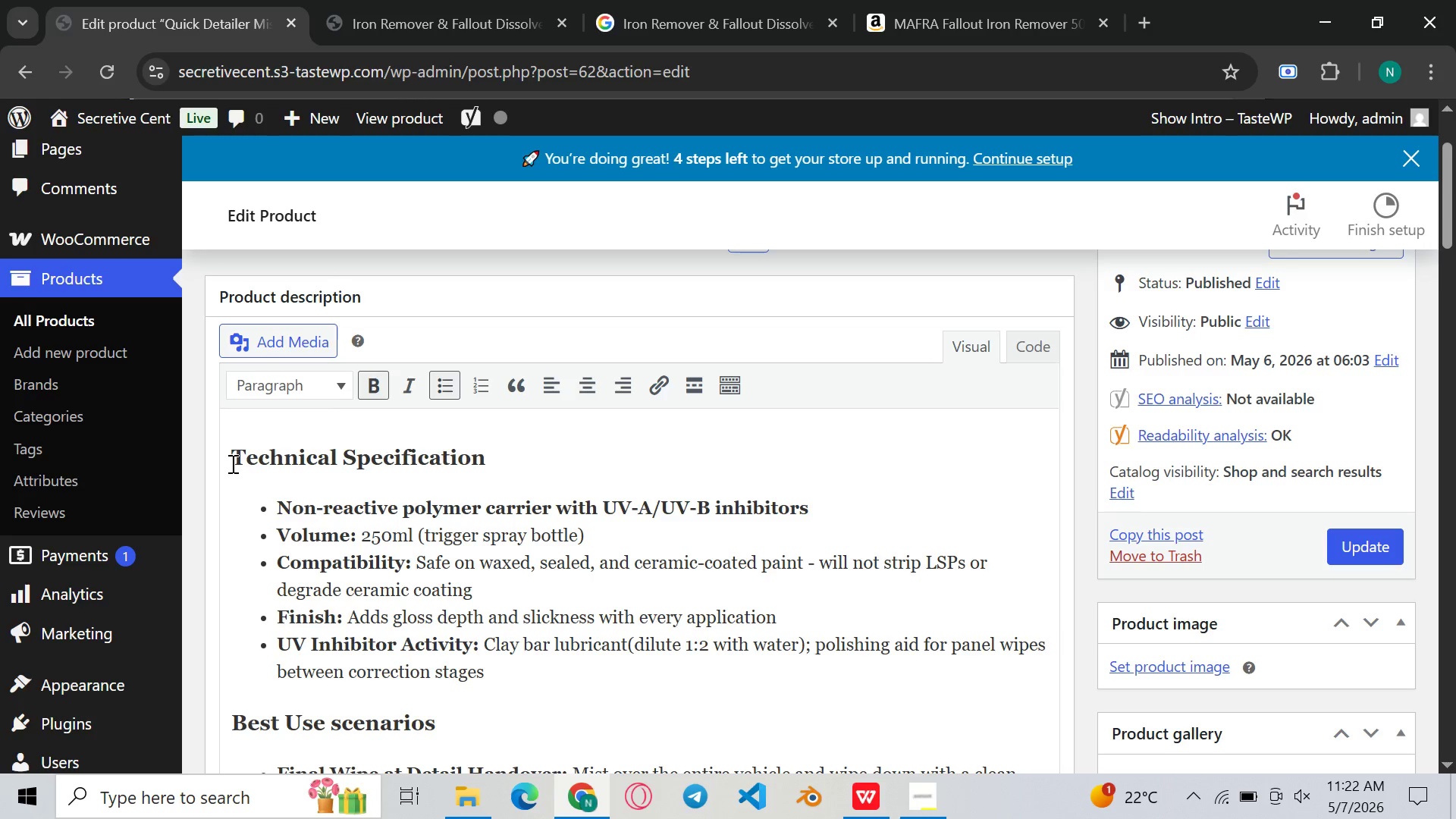 
left_click([231, 463])
 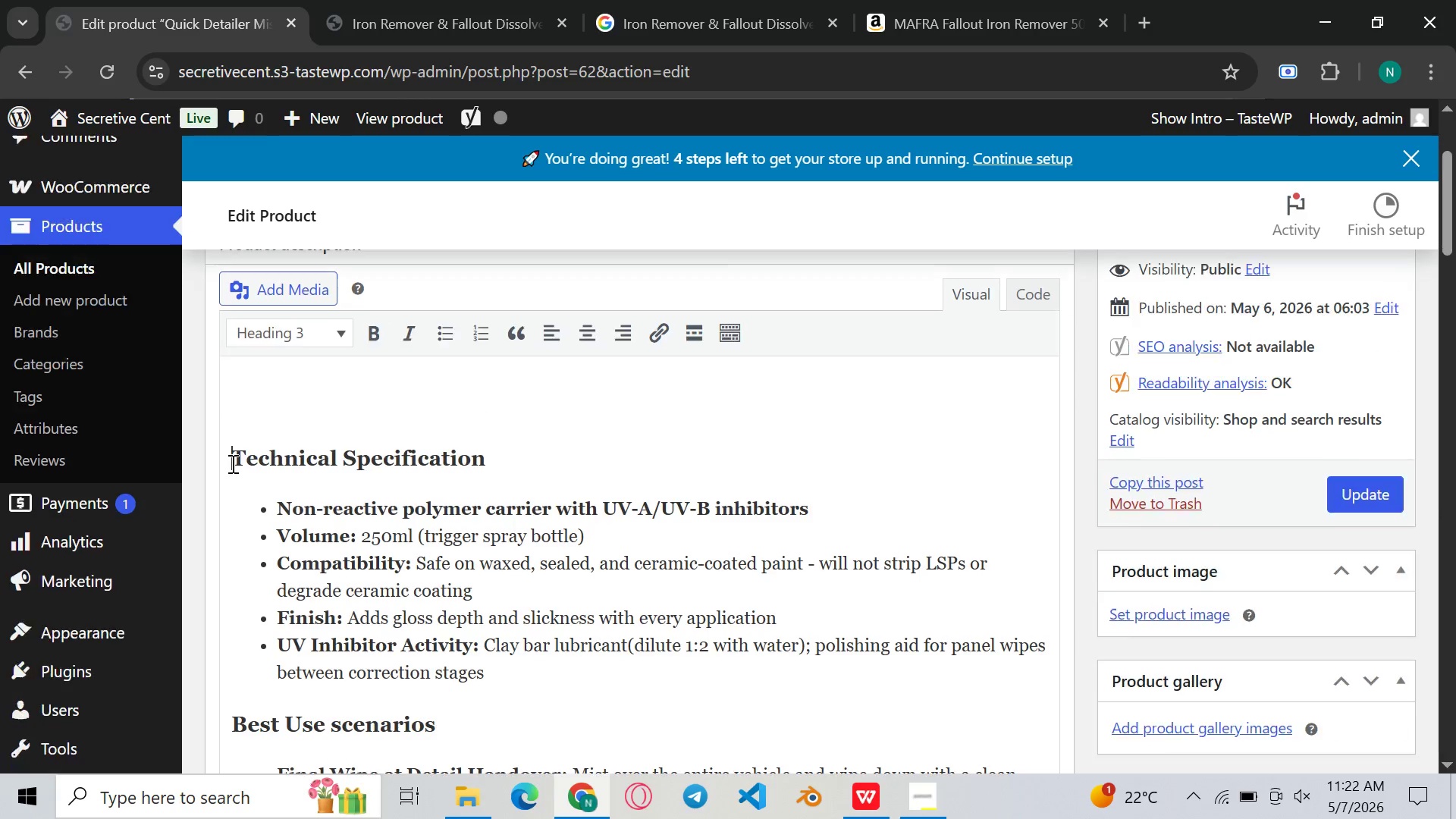 
key(Enter)
 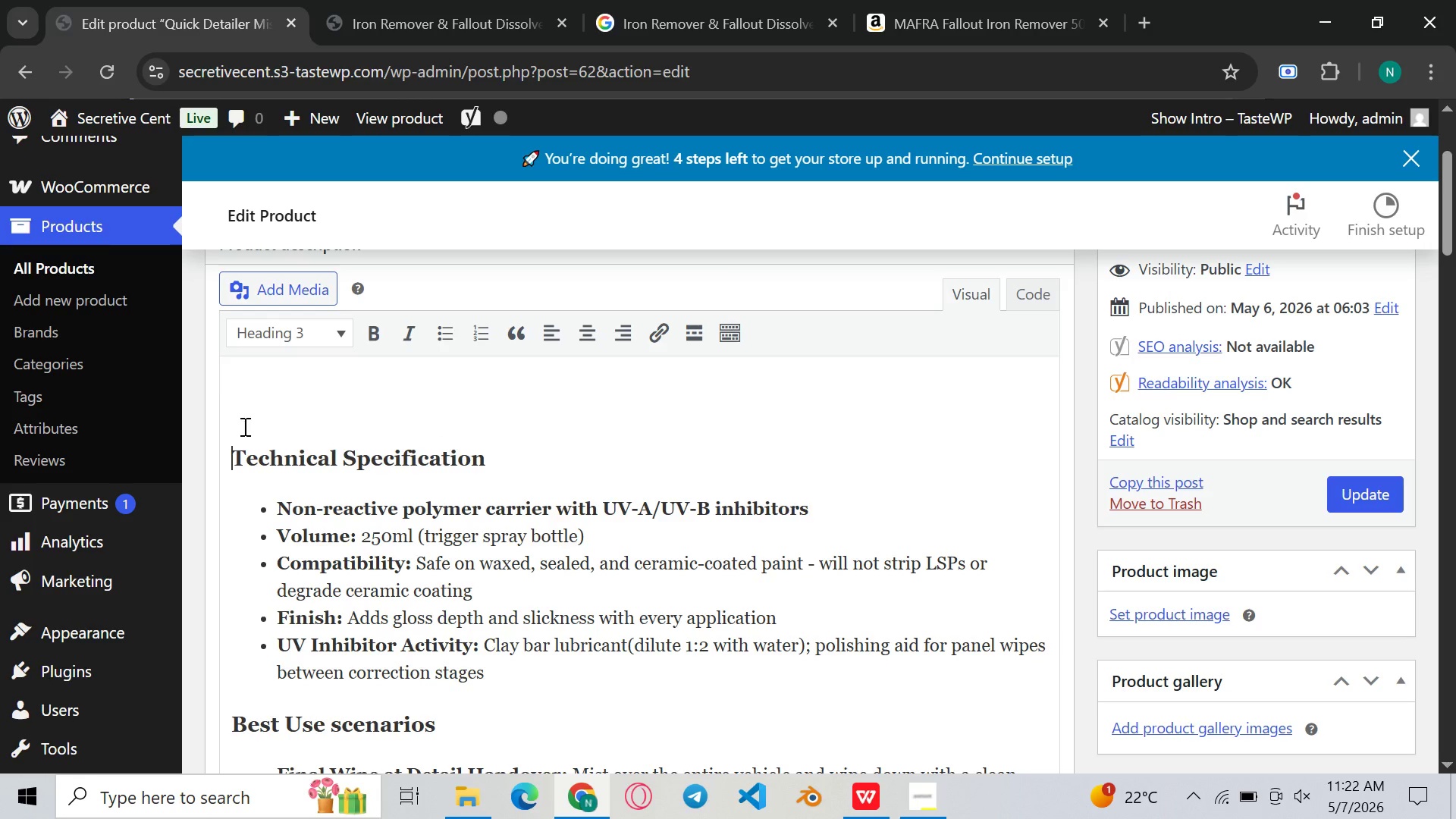 
left_click([243, 426])
 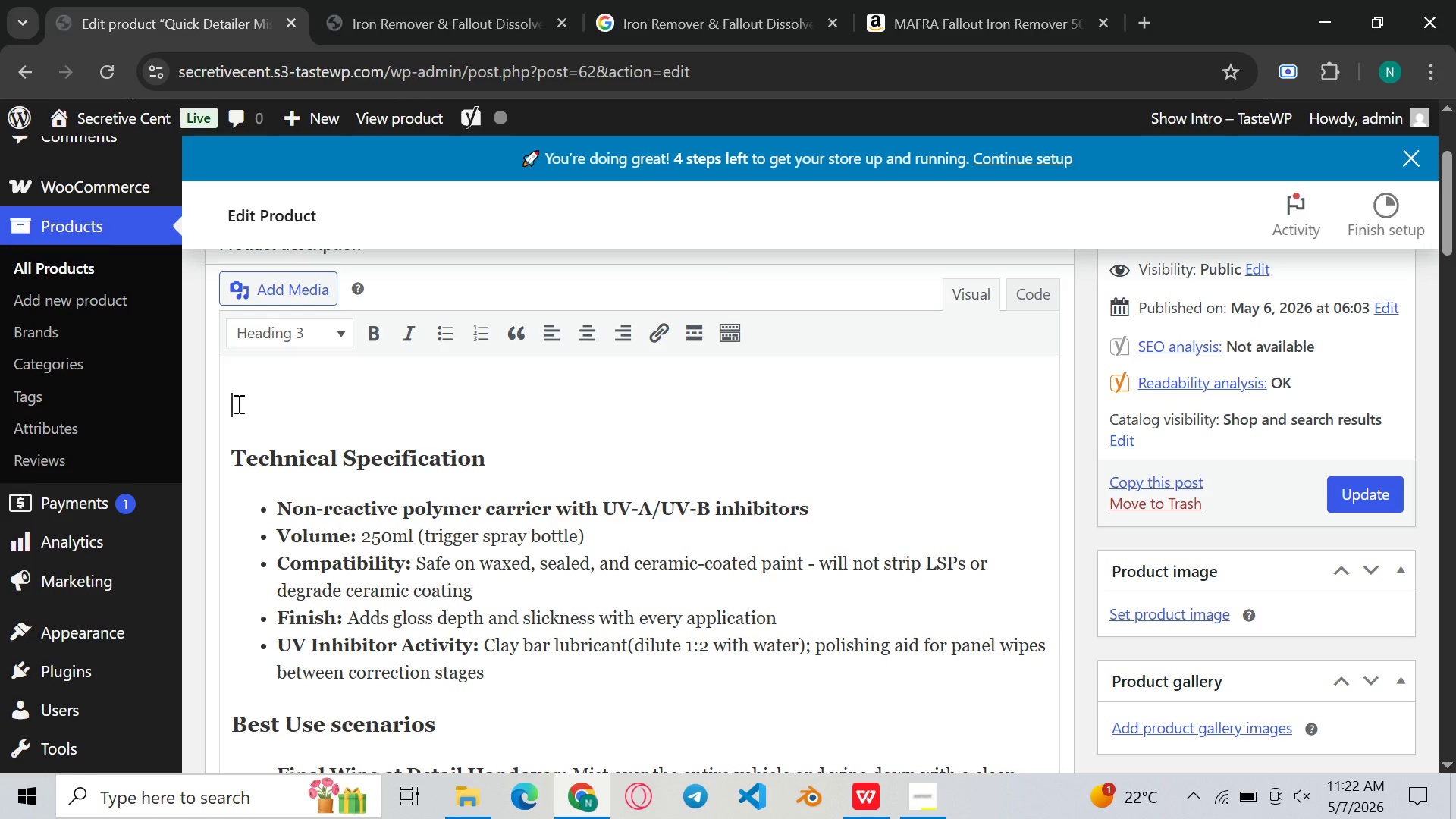 
left_click([237, 403])
 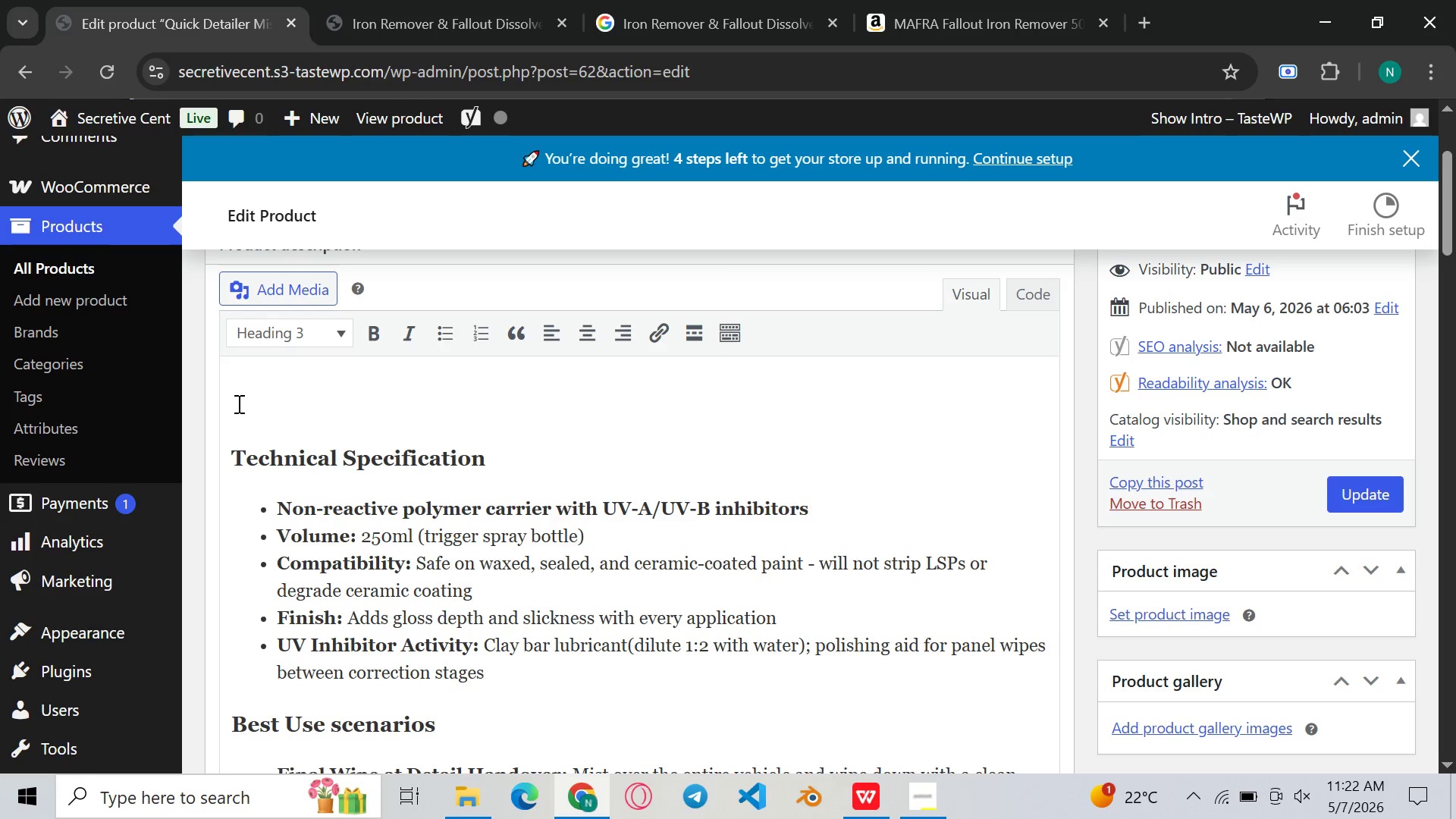 
key(Control+ControlLeft)
 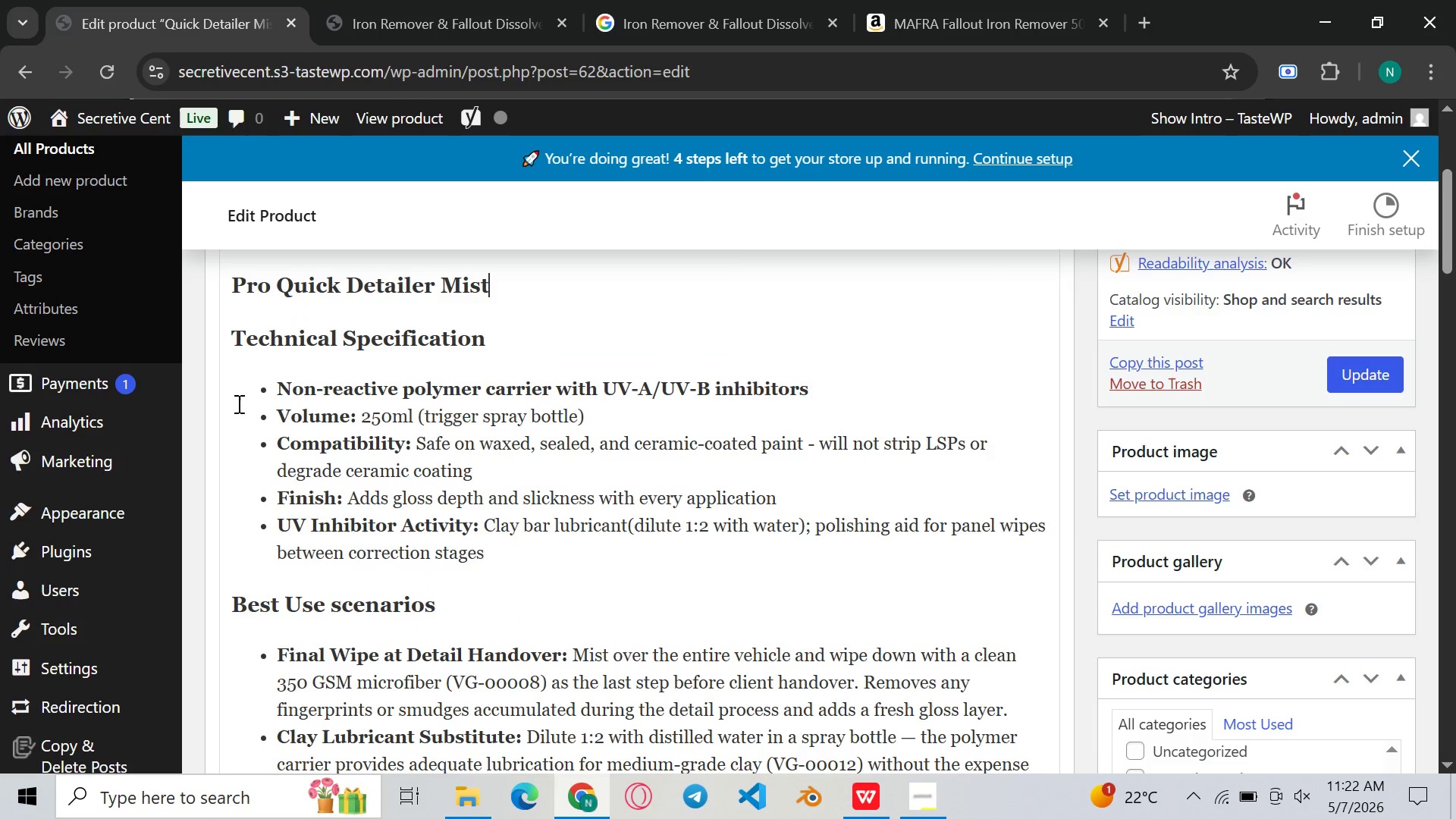 
key(Control+V)
 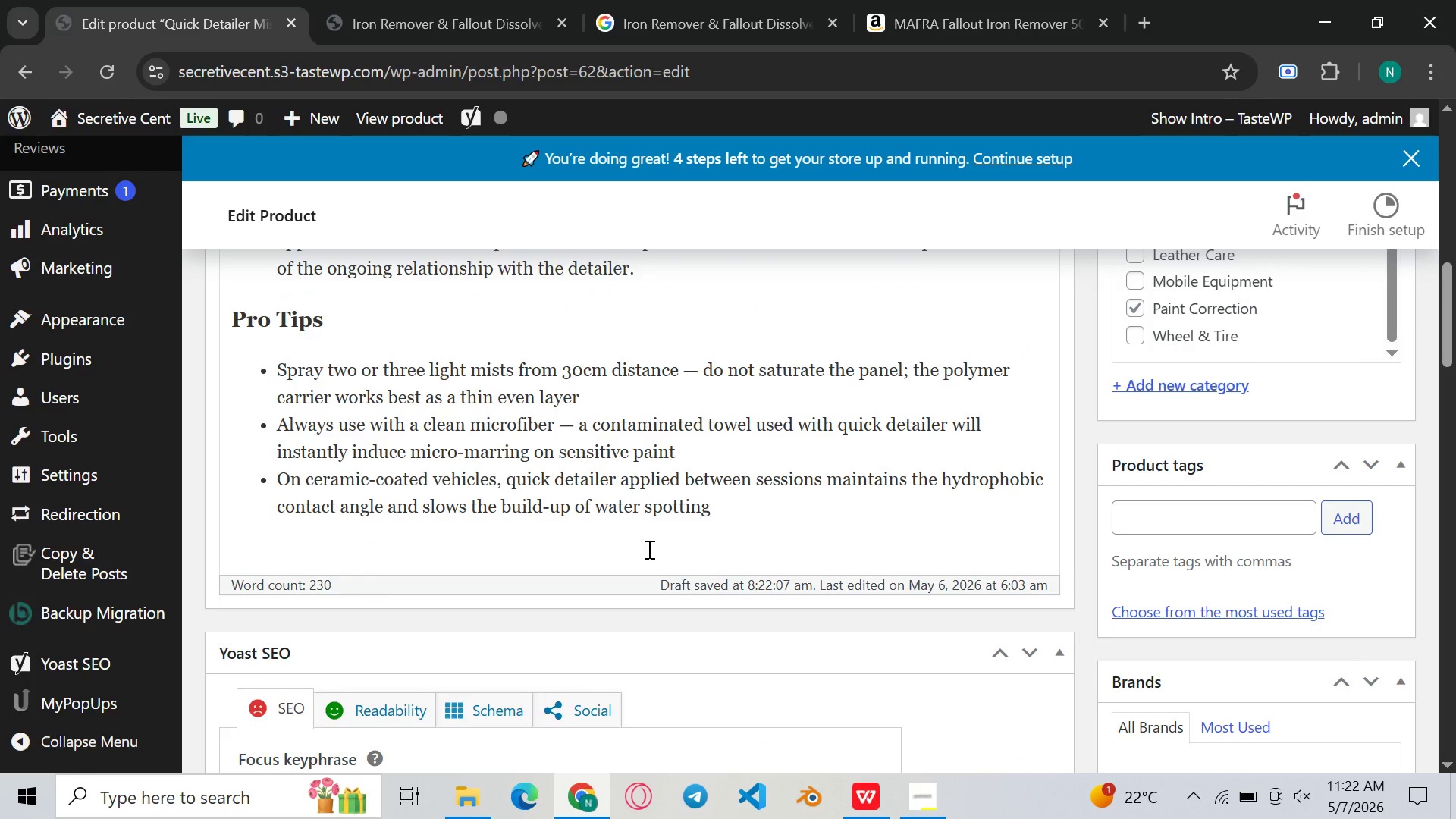 
left_click([756, 516])
 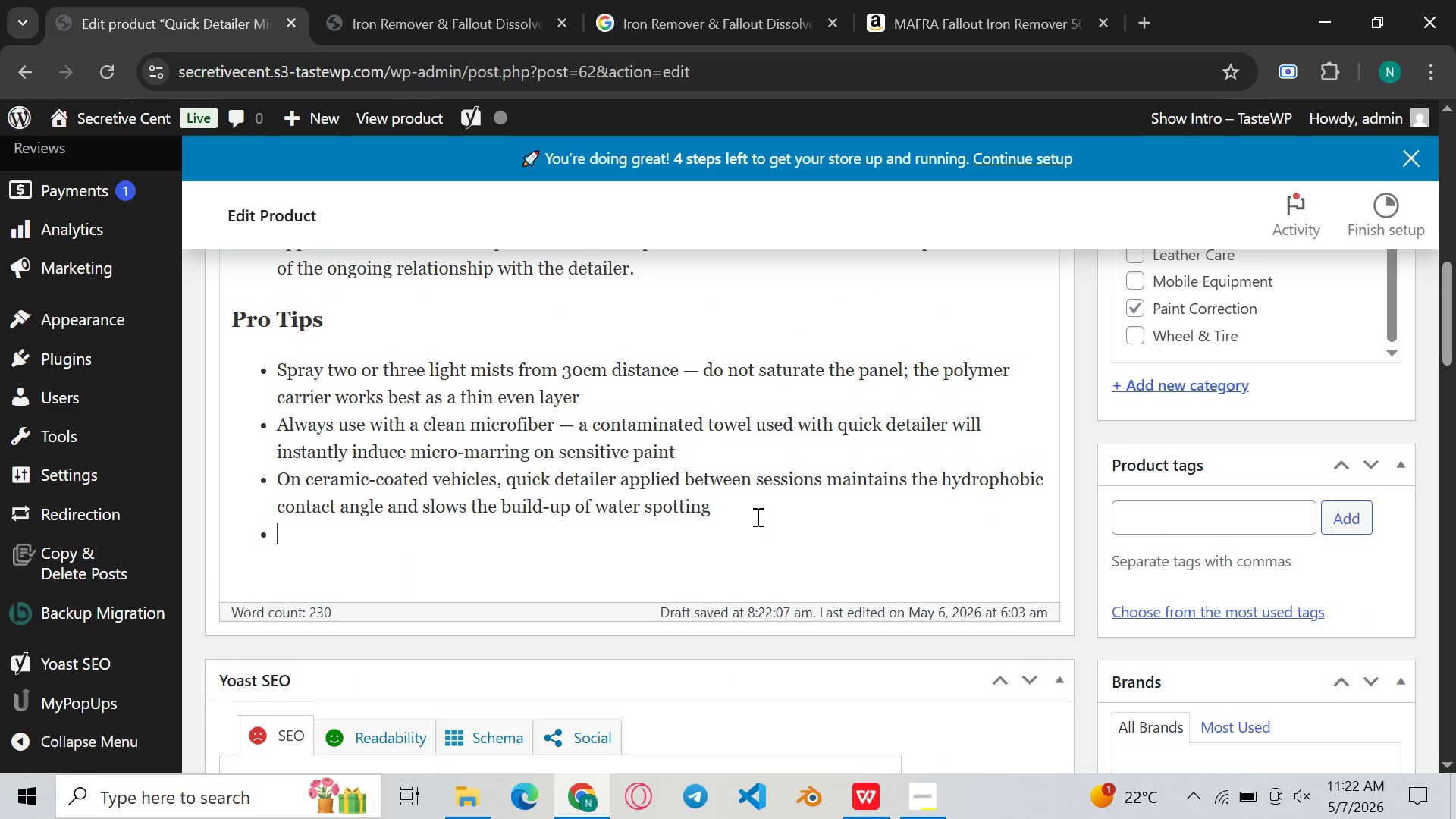 
key(Enter)
 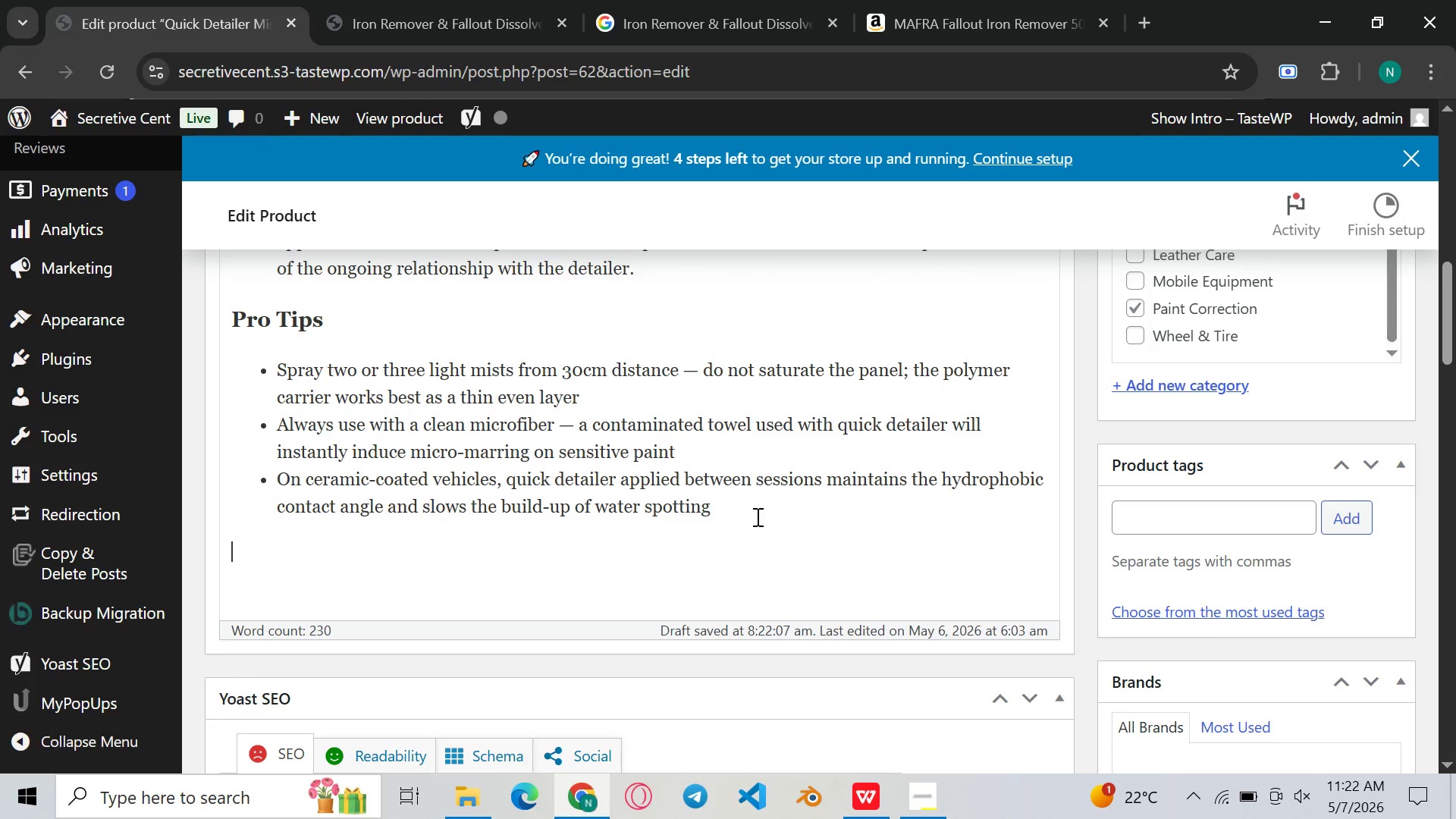 
key(Enter)
 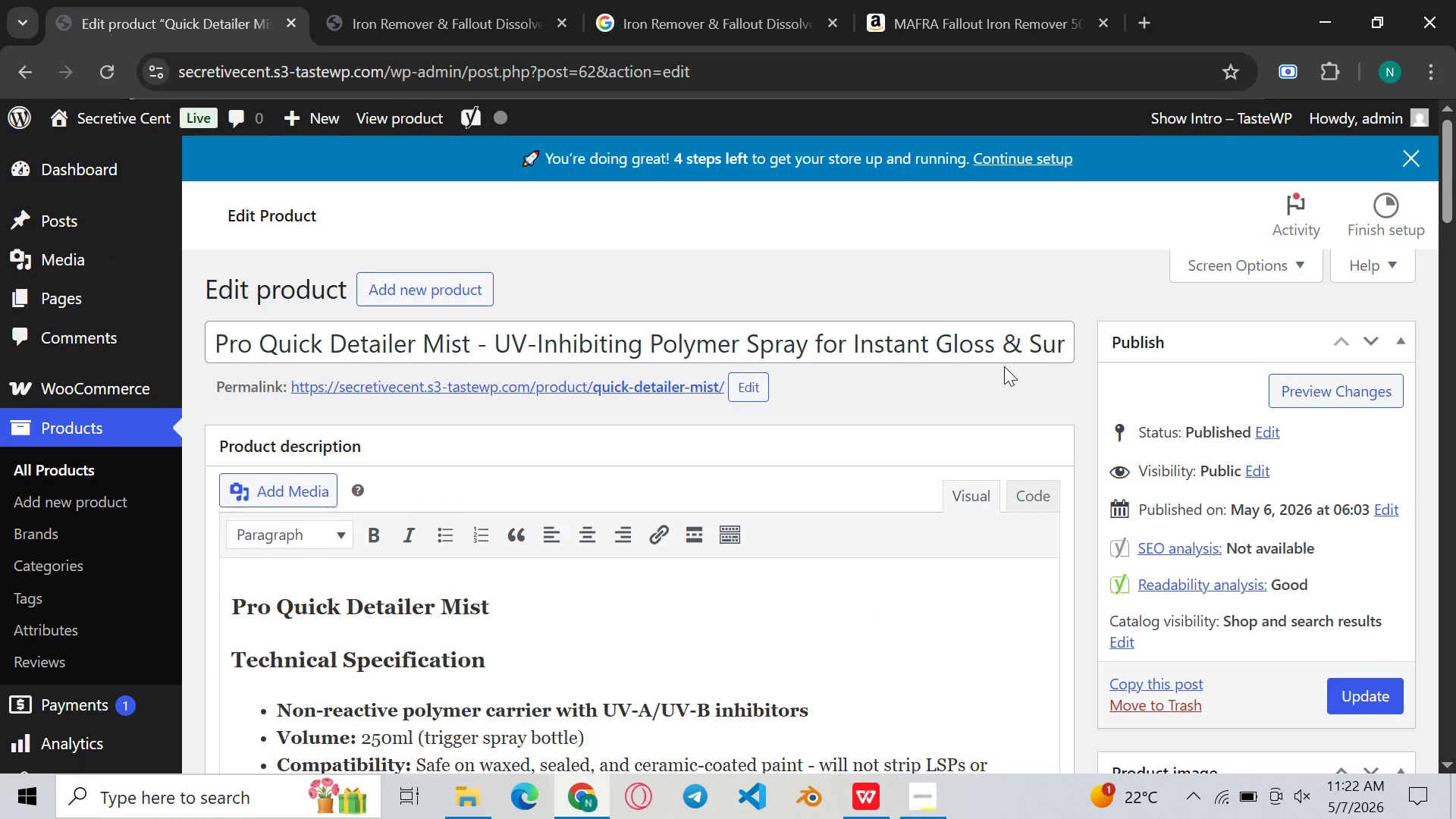 
left_click([1025, 348])
 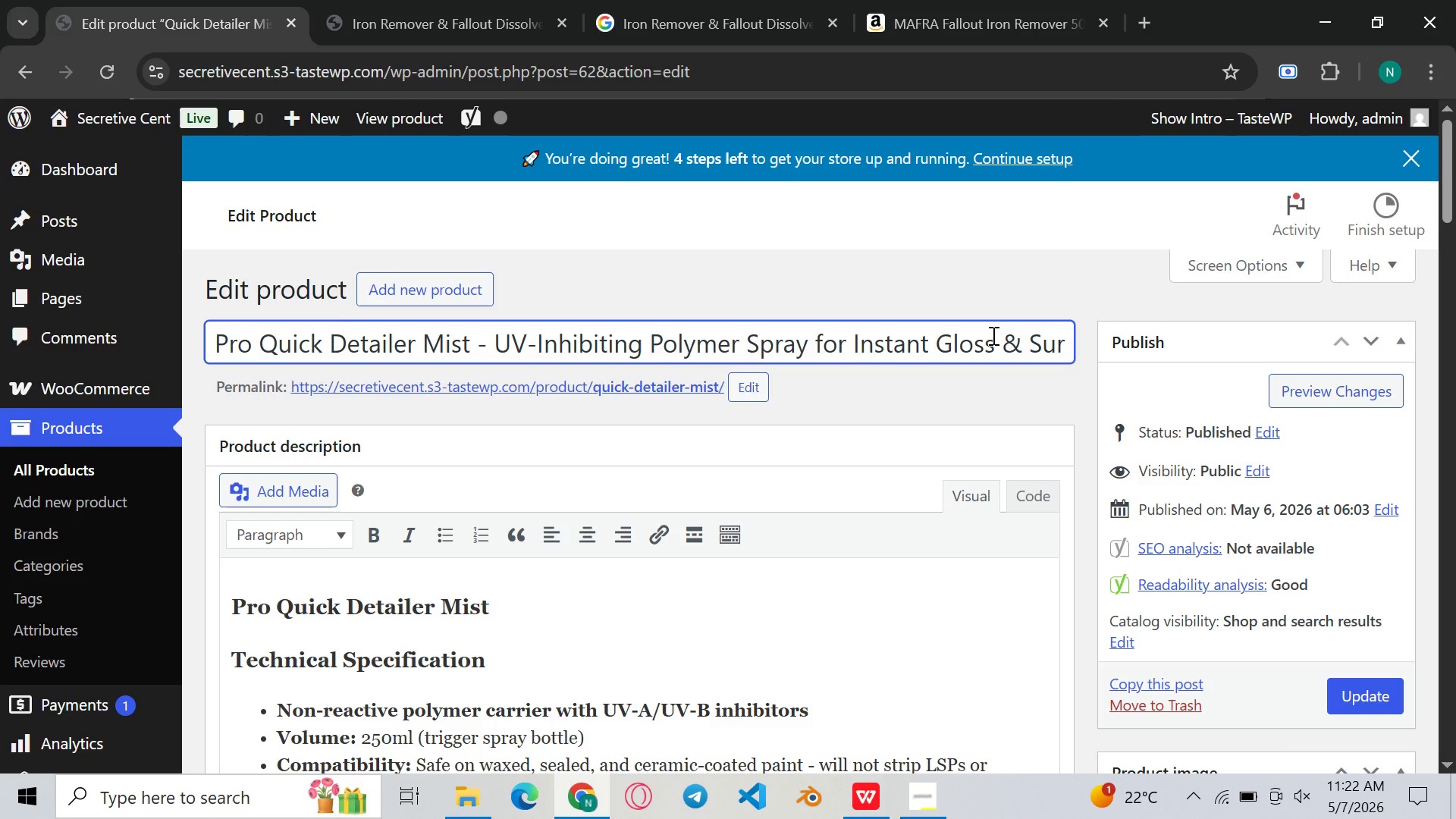 
key(Control+A)
 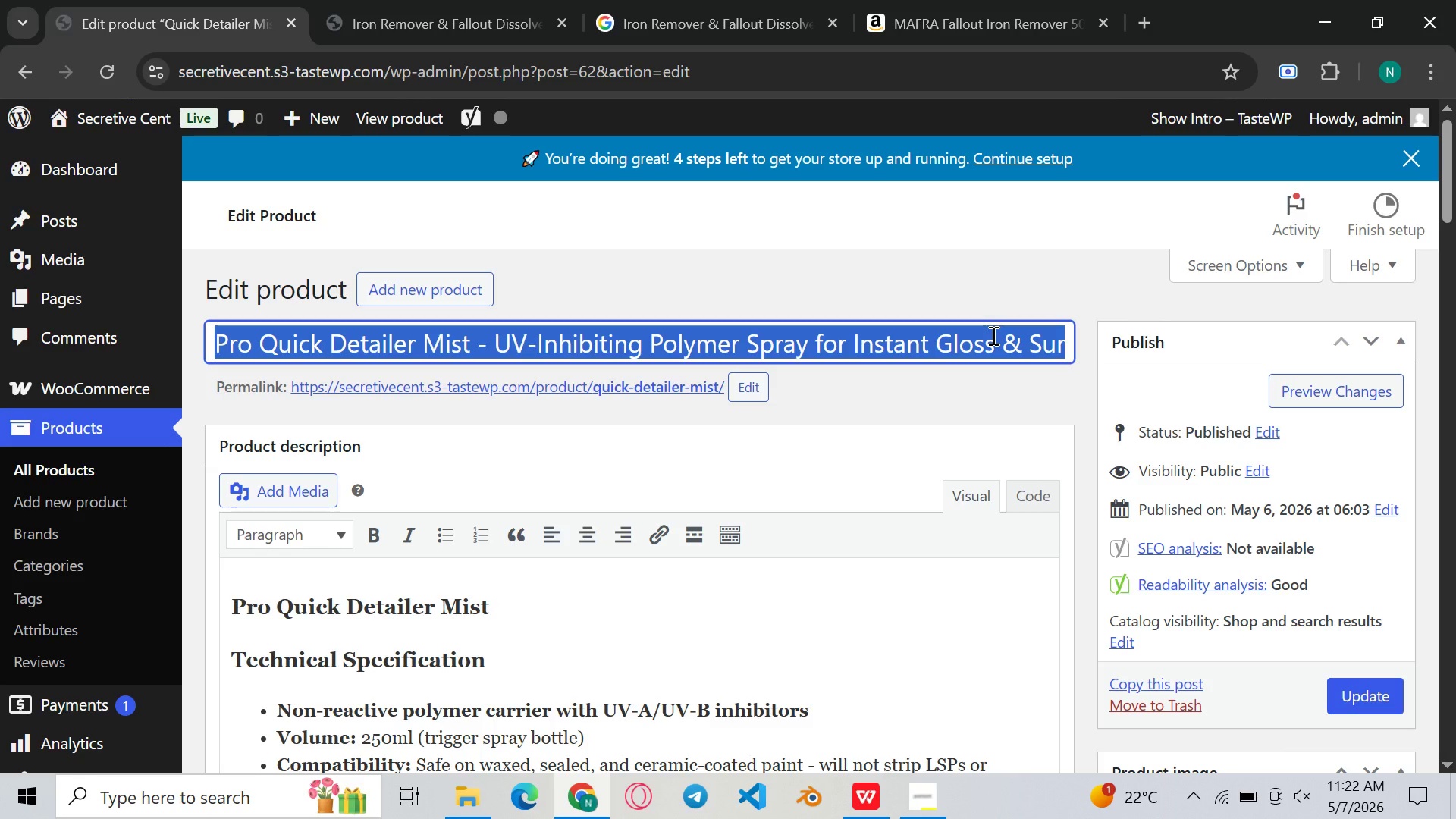 
key(Control+ControlLeft)
 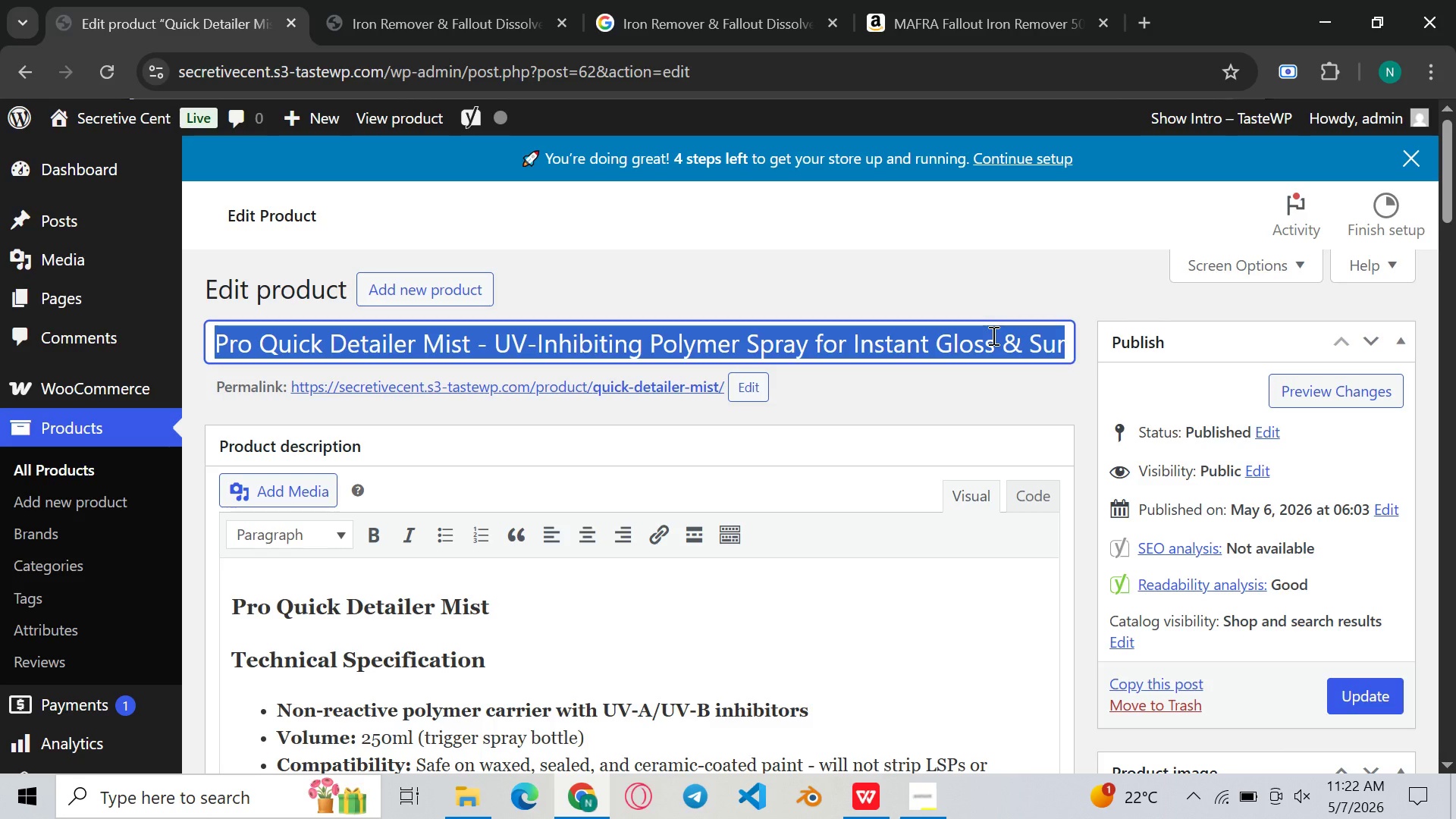 
key(Control+C)
 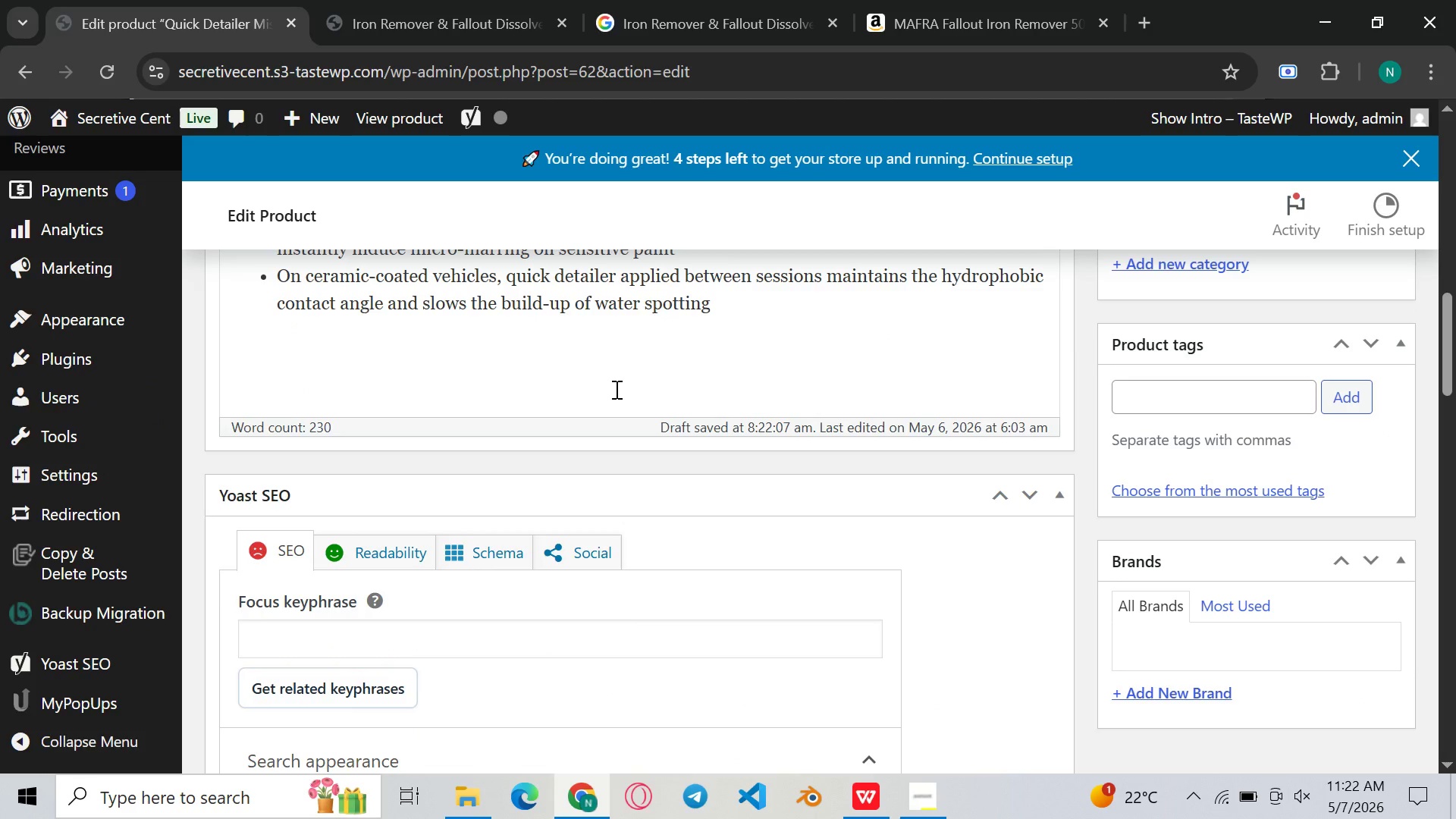 
left_click([615, 389])
 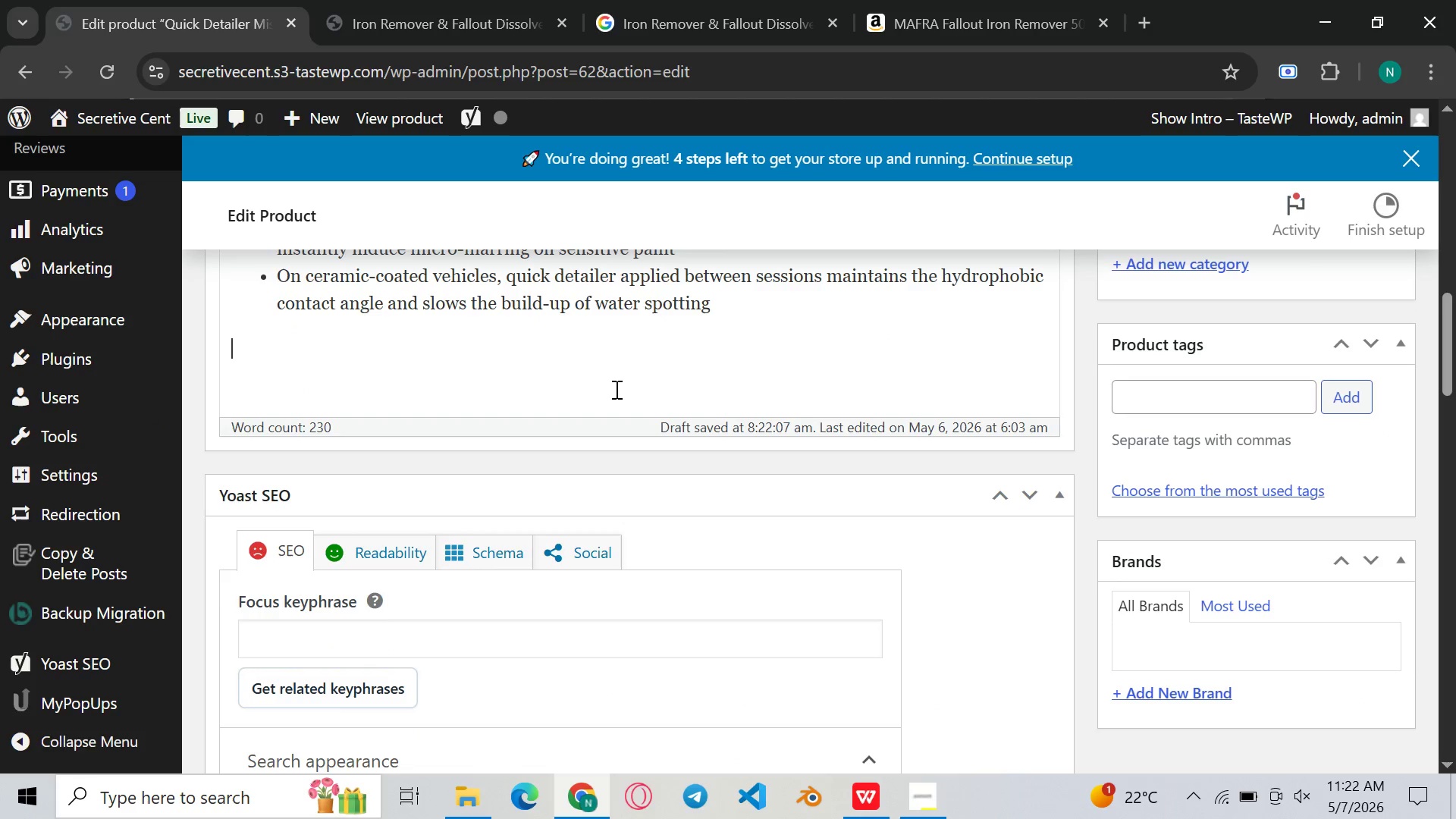 
key(Control+ControlLeft)
 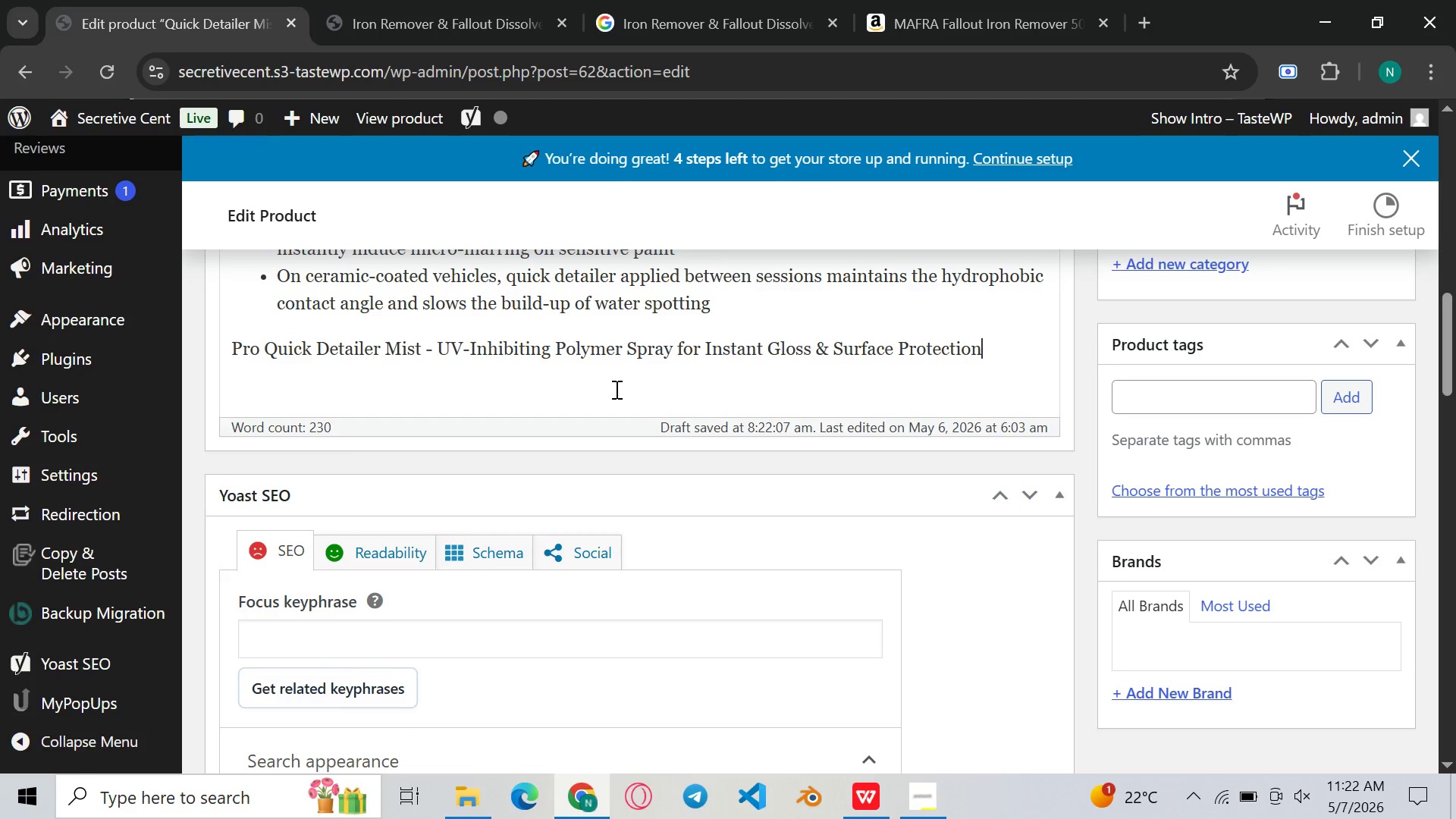 
key(Control+V)
 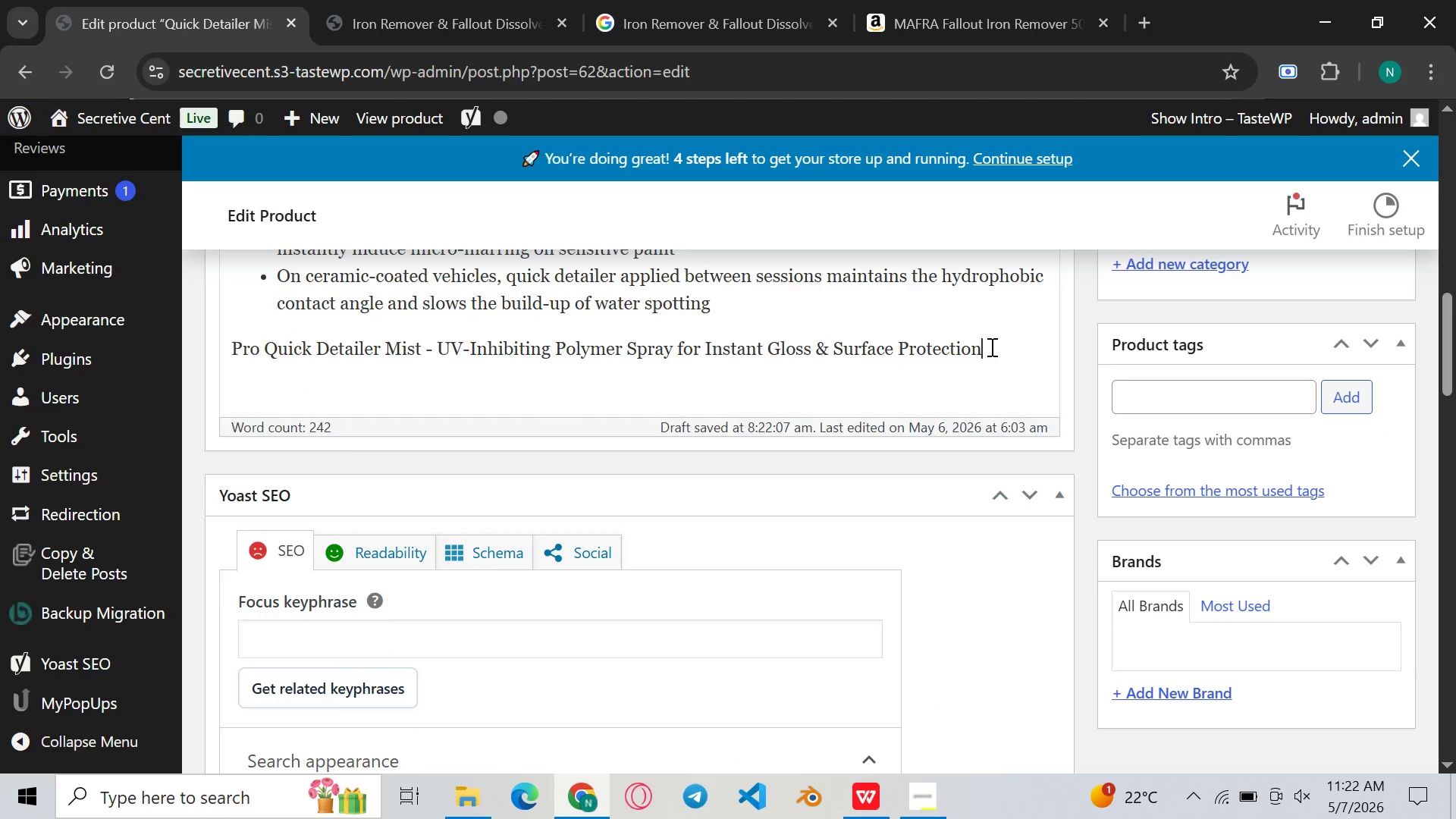 
left_click_drag(start_coordinate=[1002, 351], to_coordinate=[175, 361])
 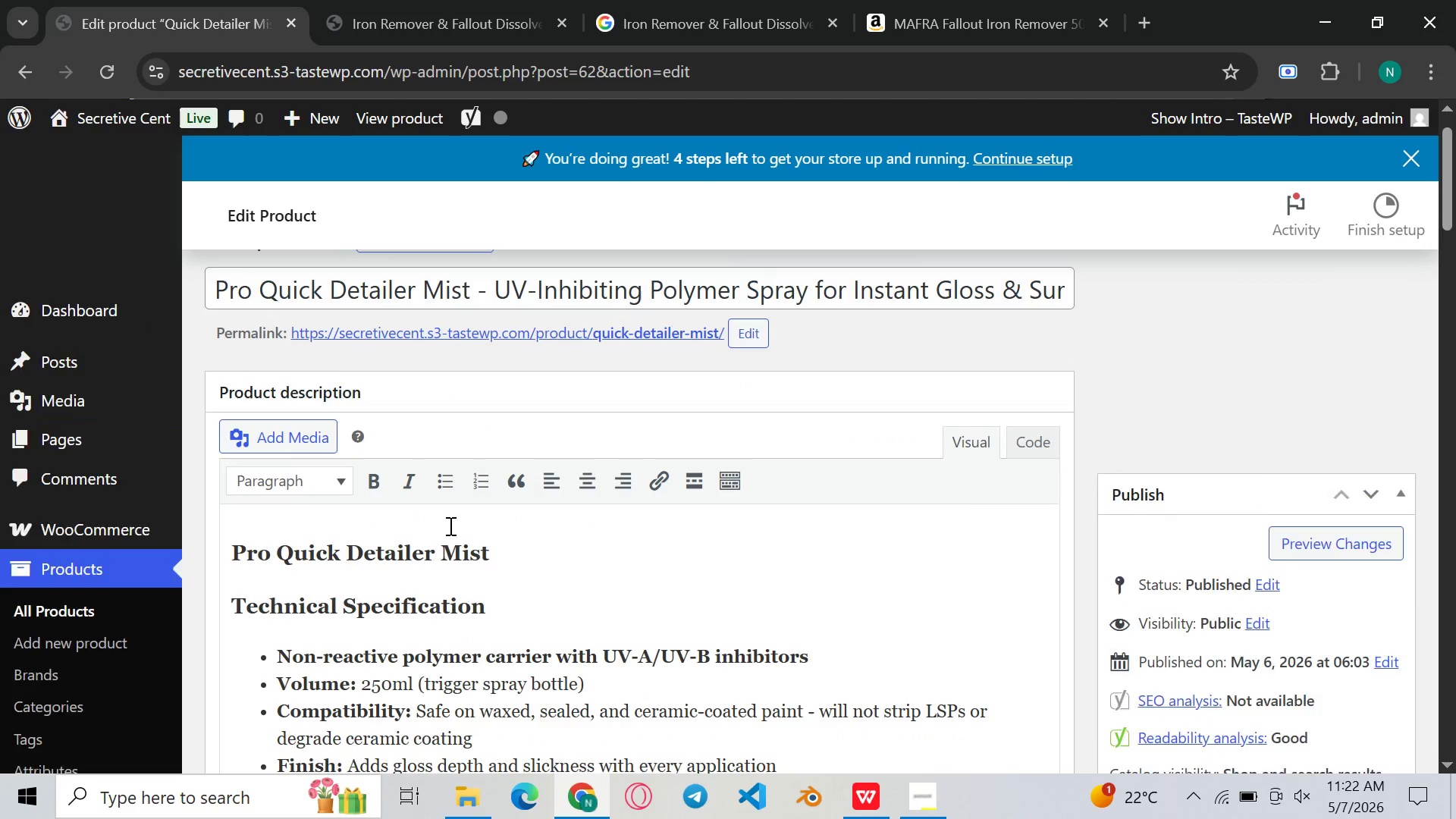 
left_click([408, 493])
 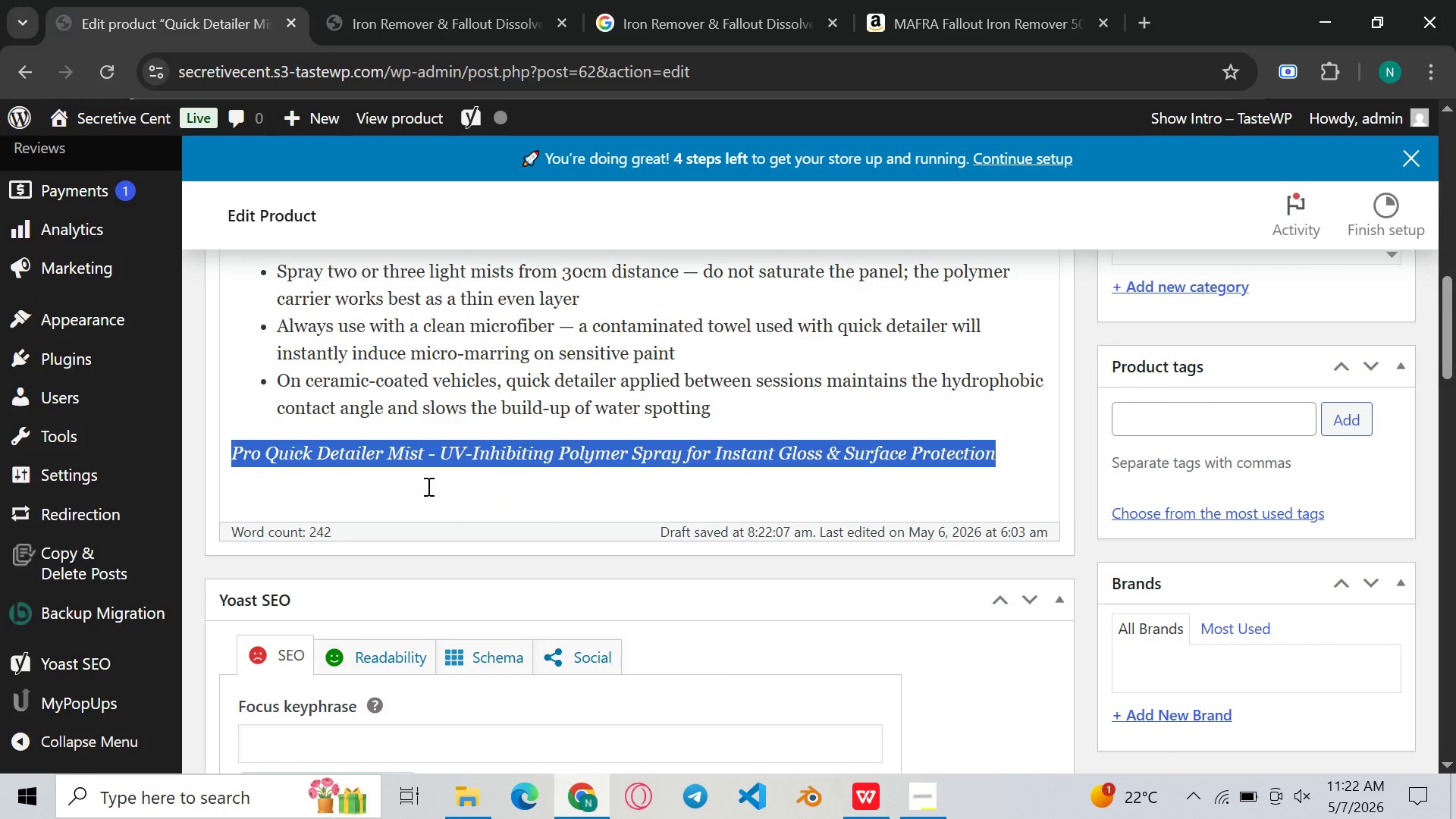 
left_click([475, 475])
 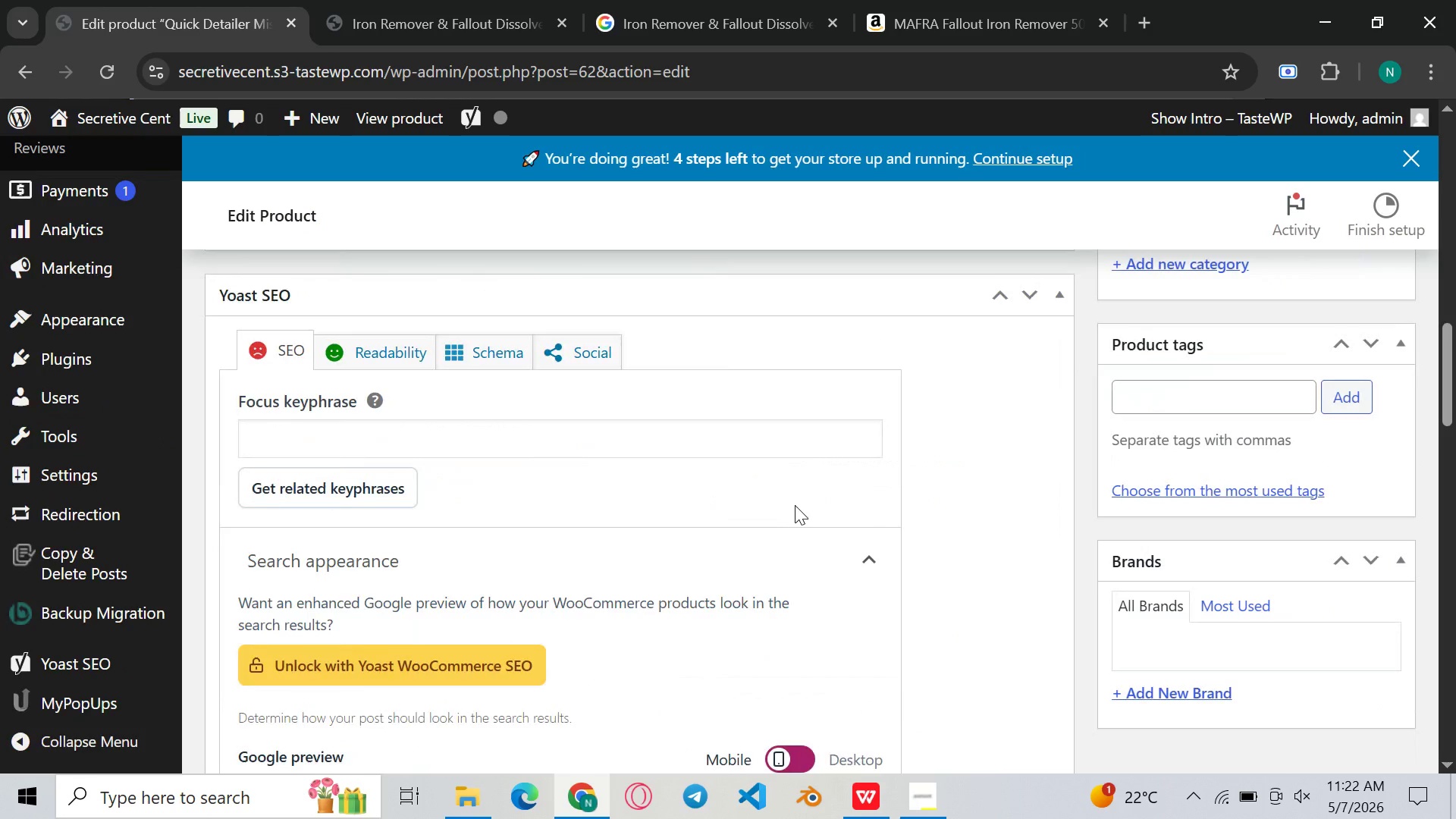 
wait(5.45)
 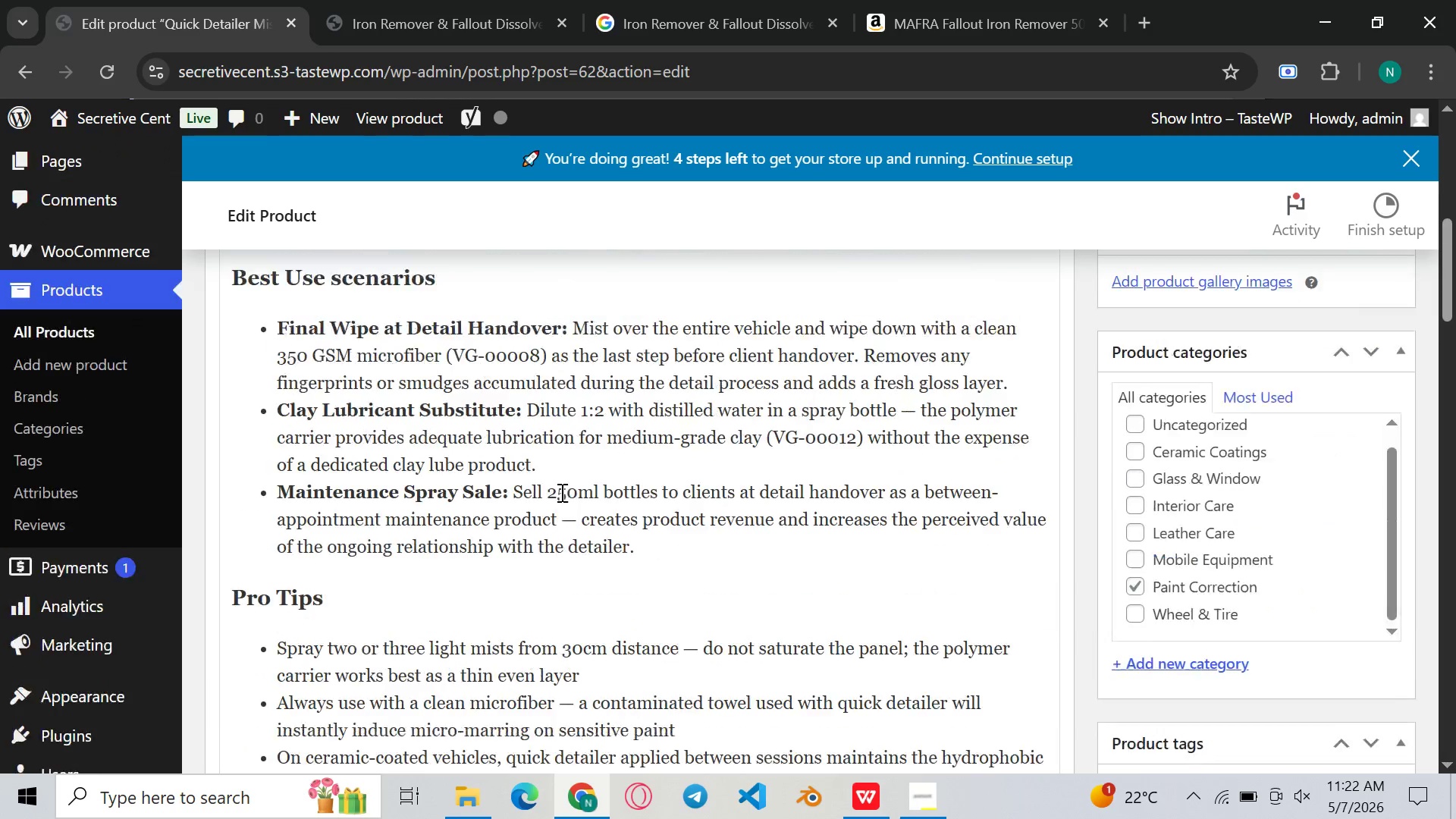 
left_click([645, 366])
 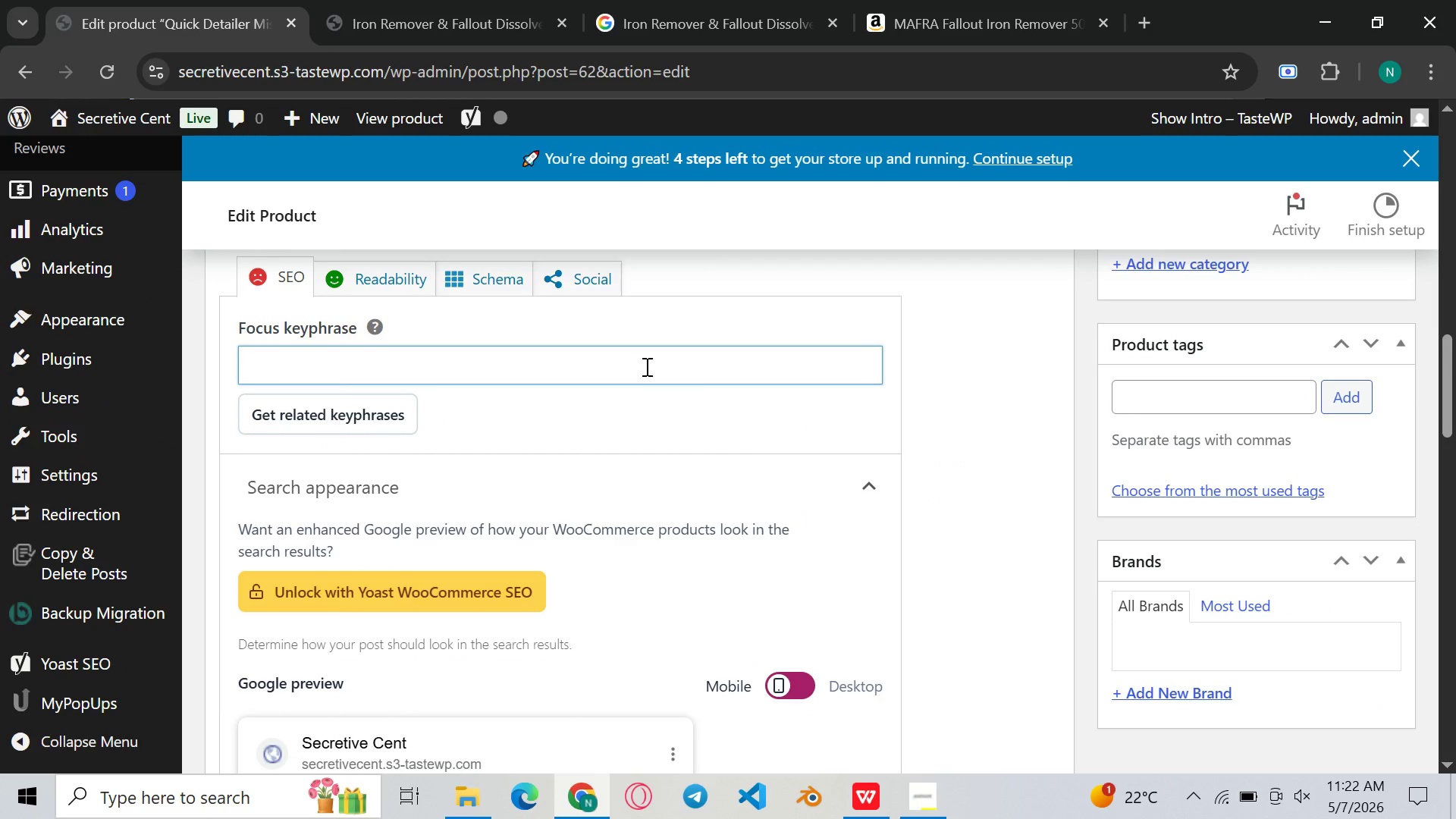 
key(Control+ControlLeft)
 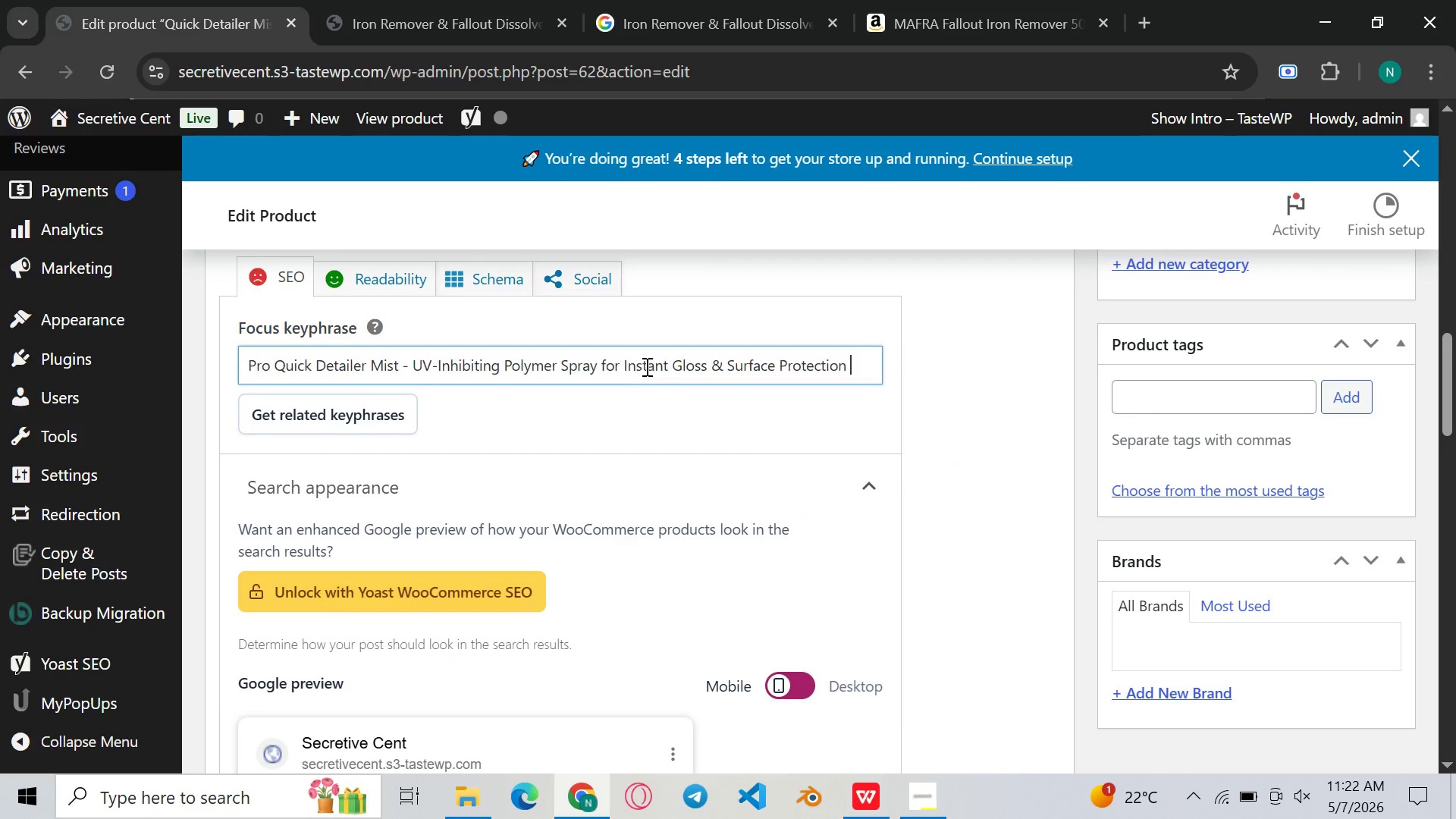 
key(Control+V)
 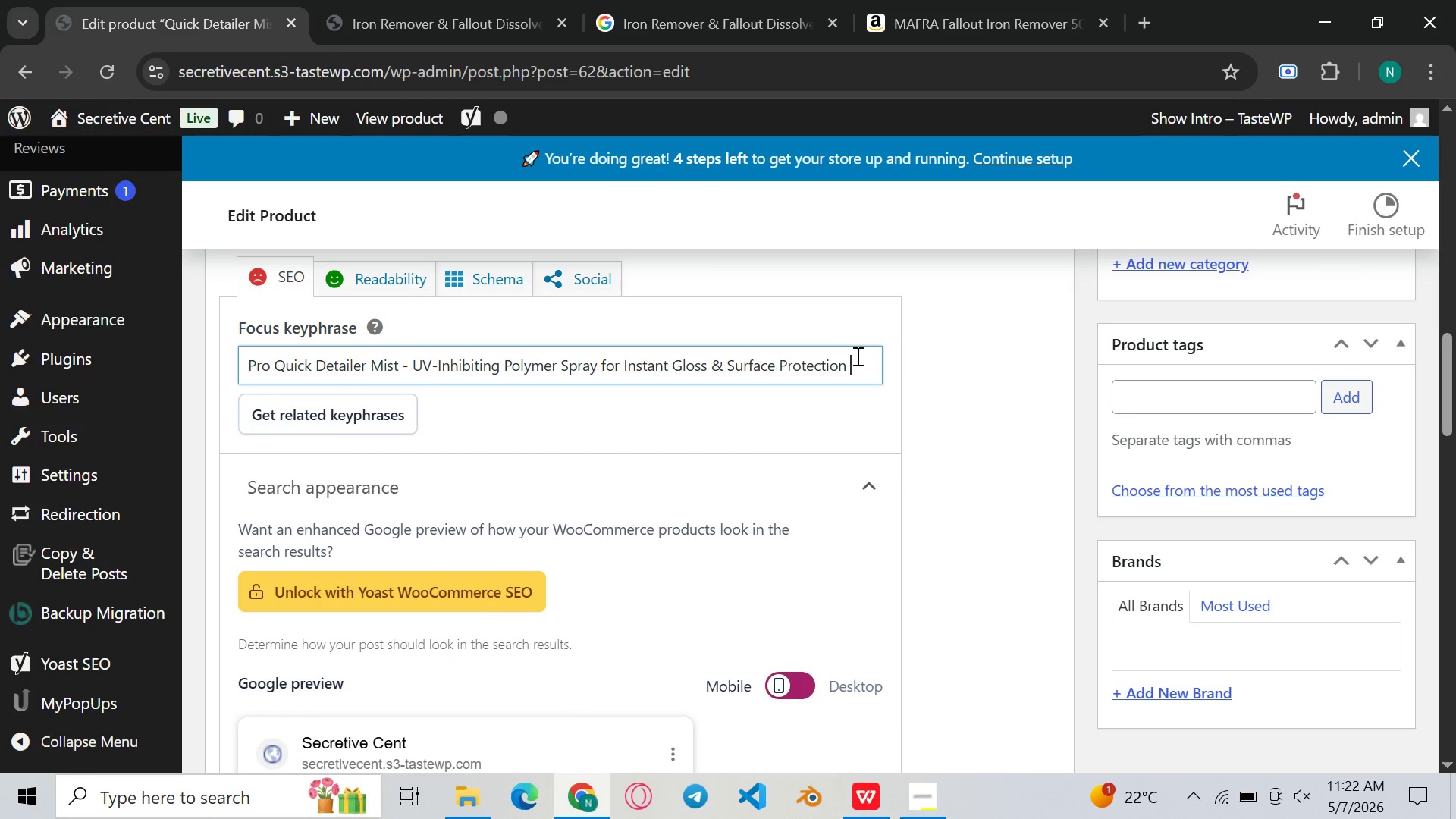 
left_click_drag(start_coordinate=[856, 356], to_coordinate=[398, 331])
 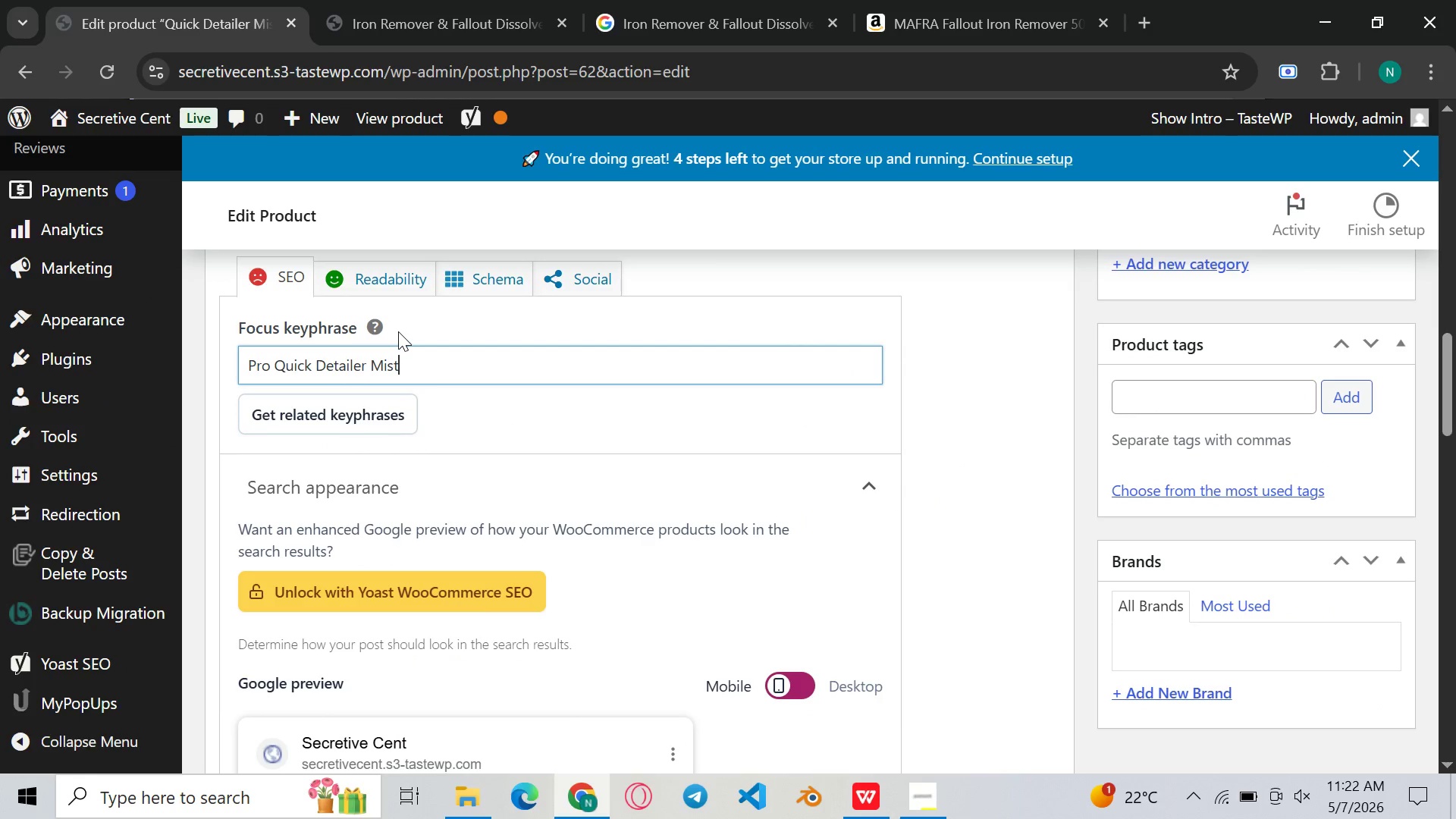 
key(Backspace)
 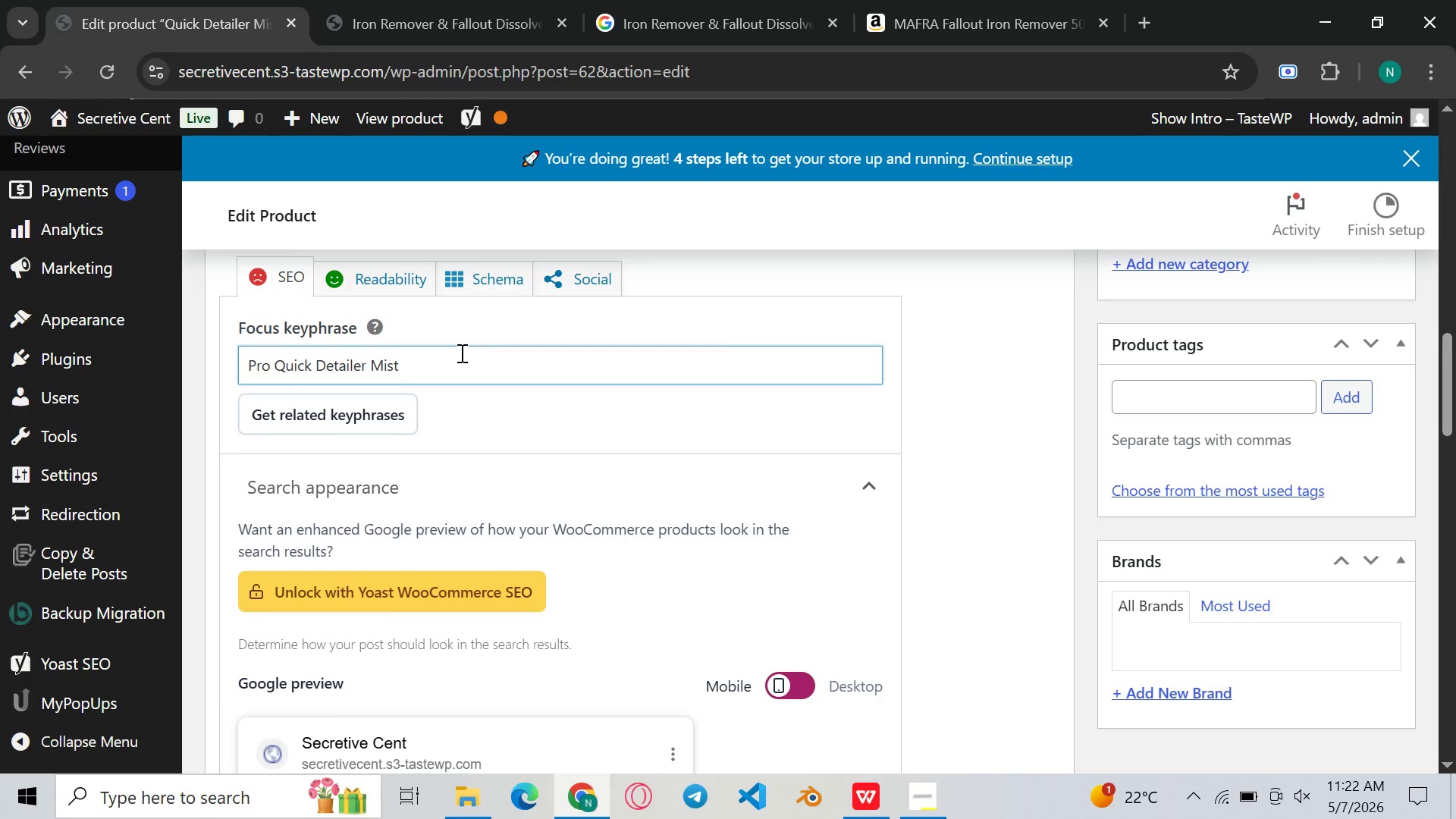 
mouse_move([446, 368])
 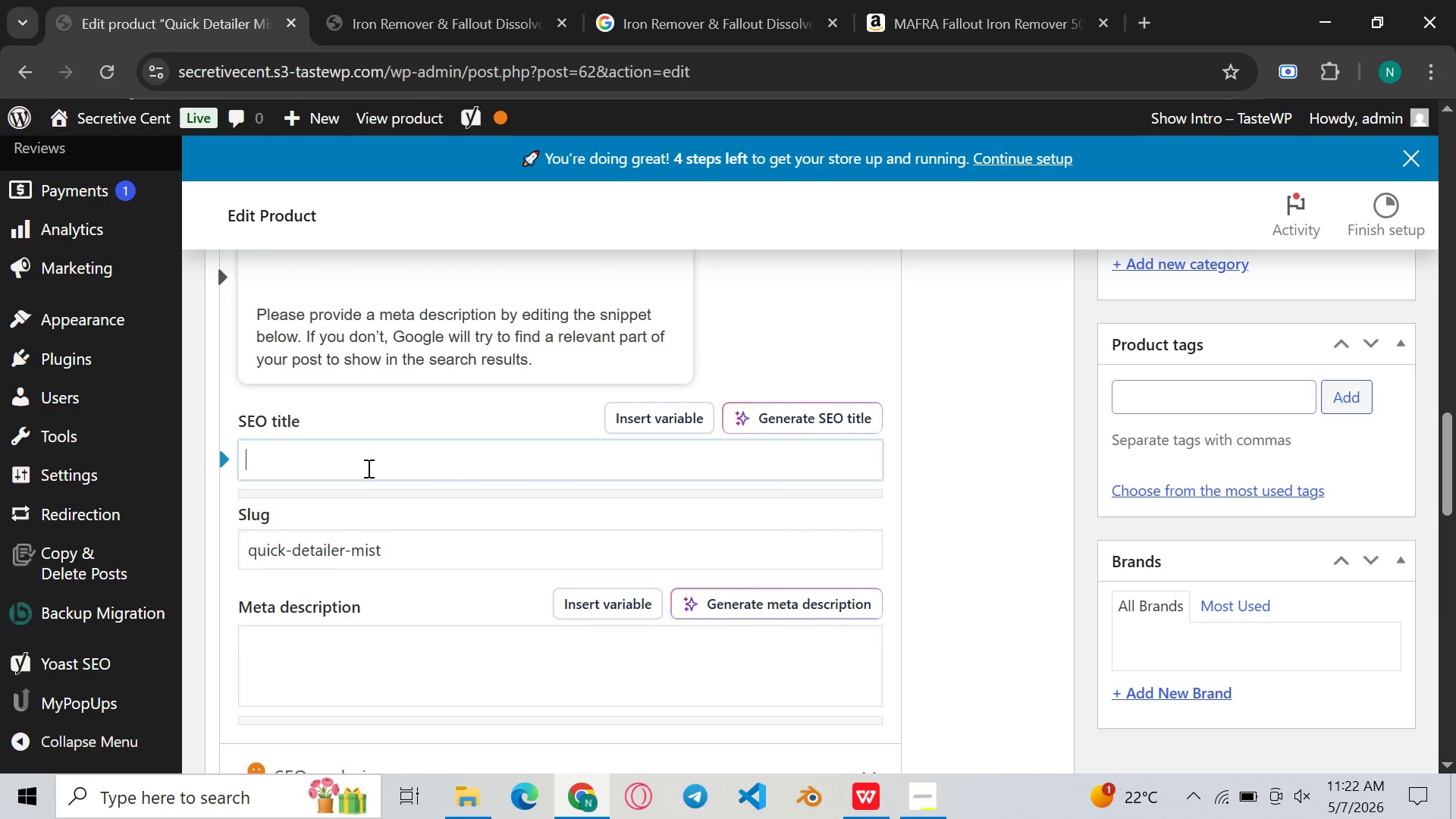 
left_click([367, 468])
 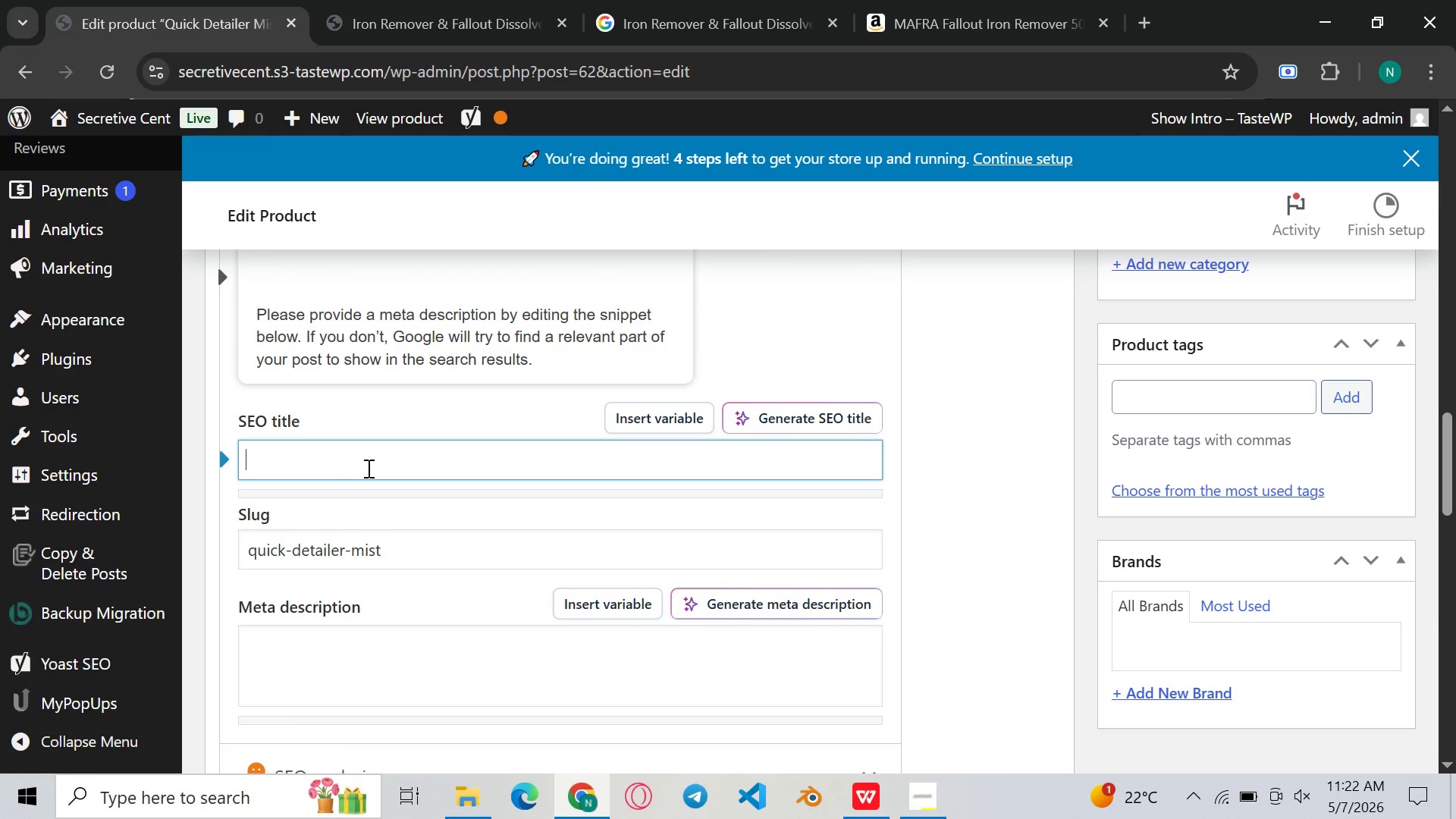 
key(Control+ControlLeft)
 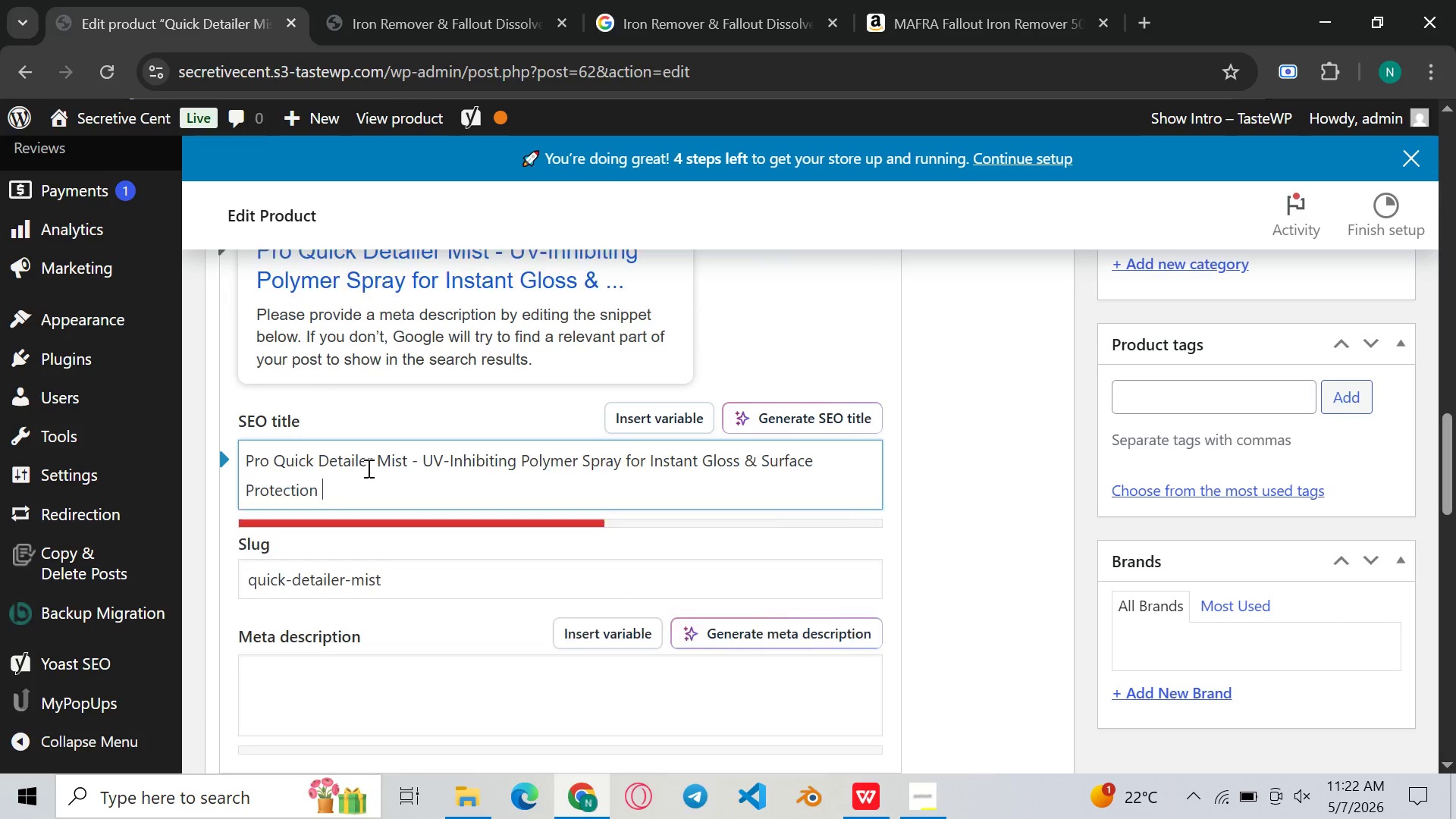 
key(Control+V)
 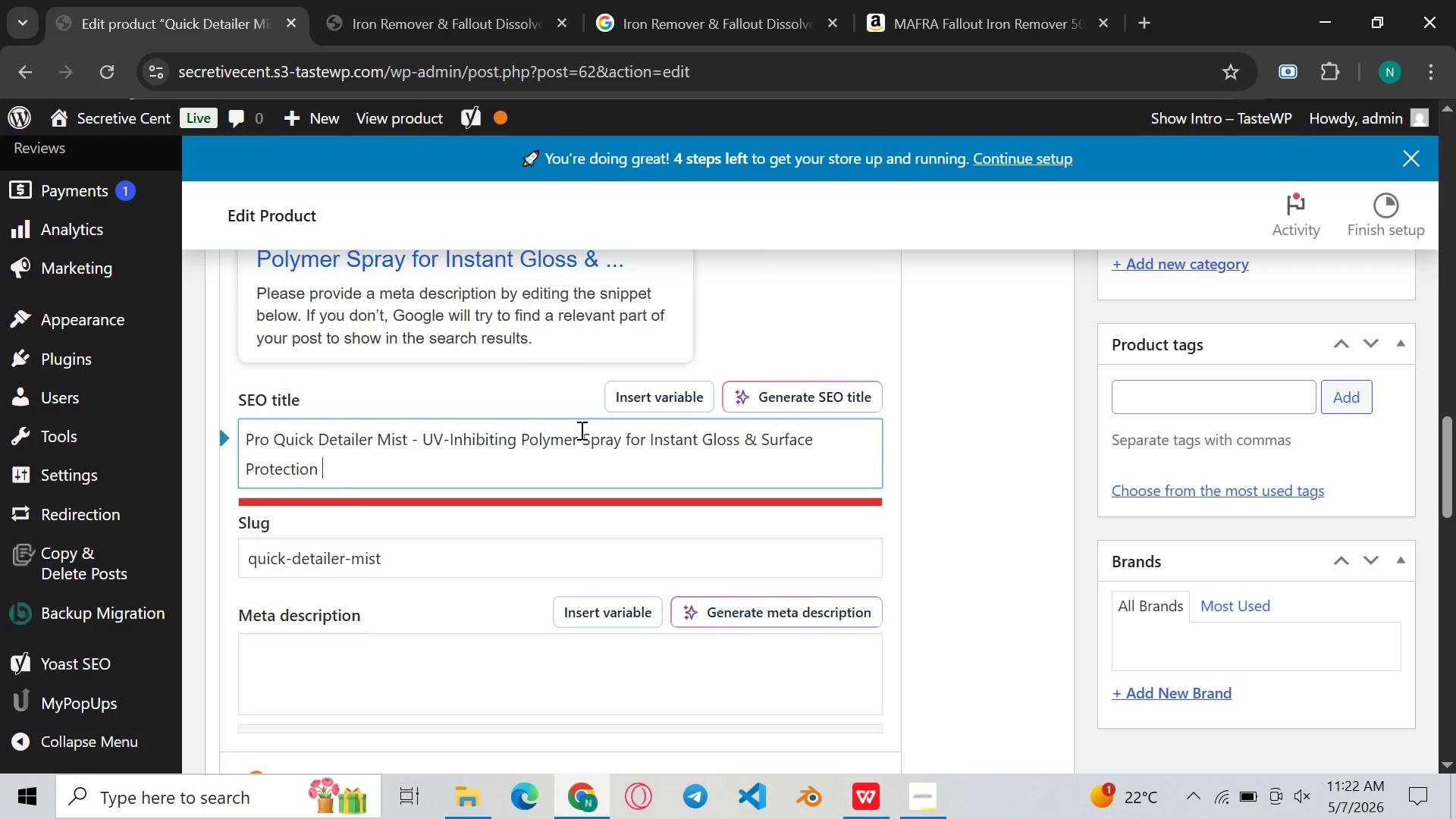 
left_click_drag(start_coordinate=[621, 443], to_coordinate=[570, 472])
 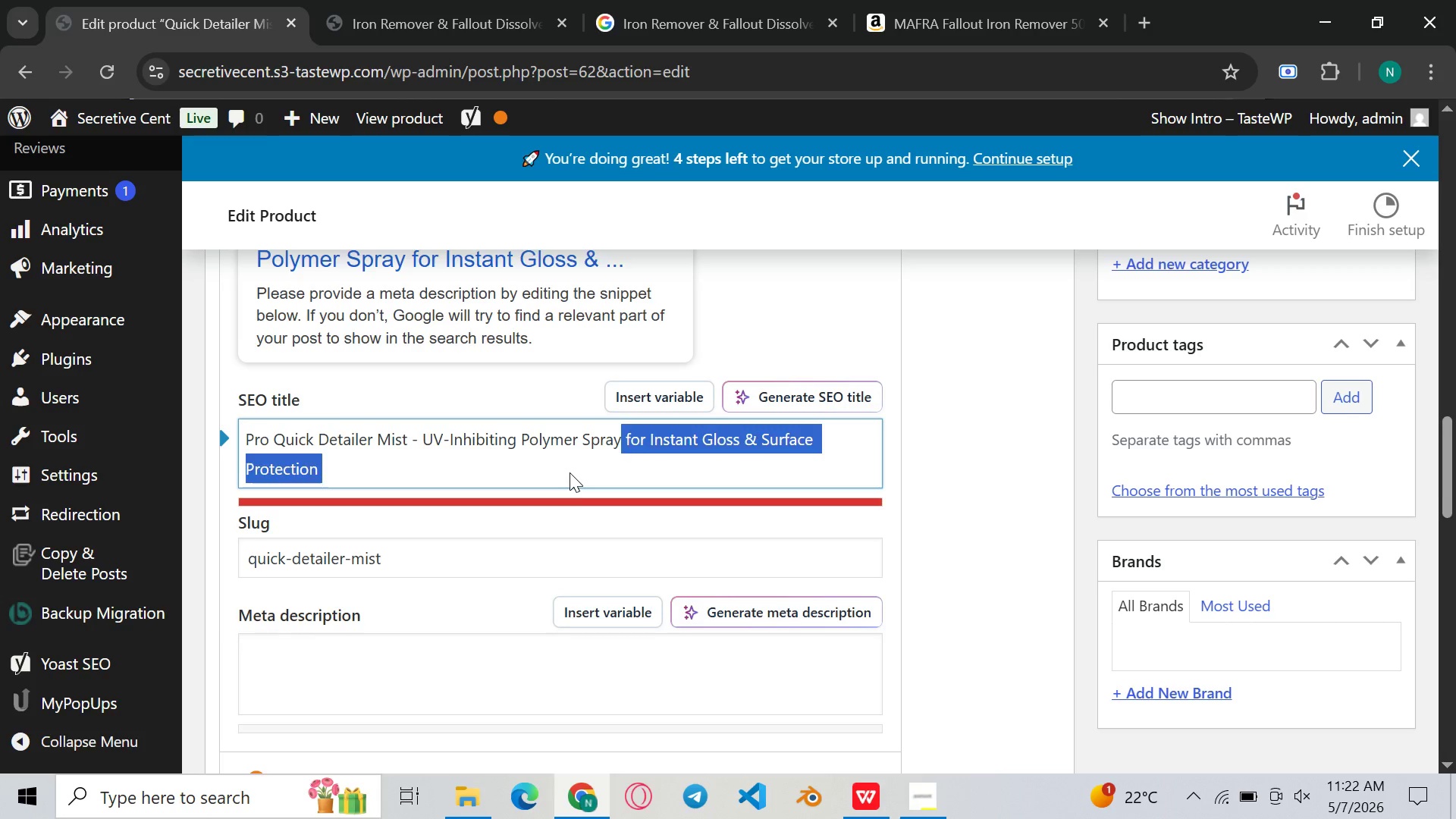 
key(Backspace)
 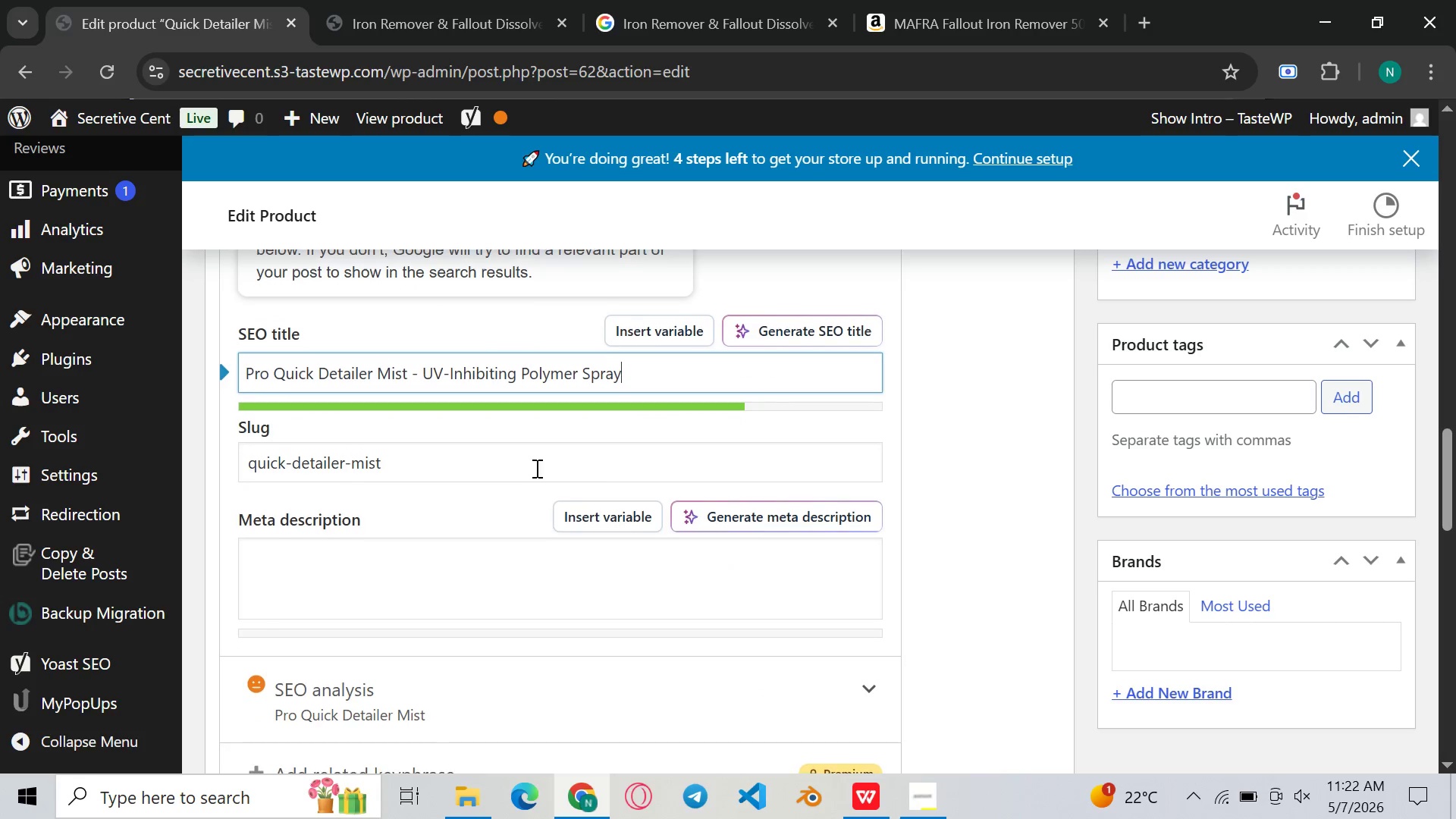 
left_click([494, 464])
 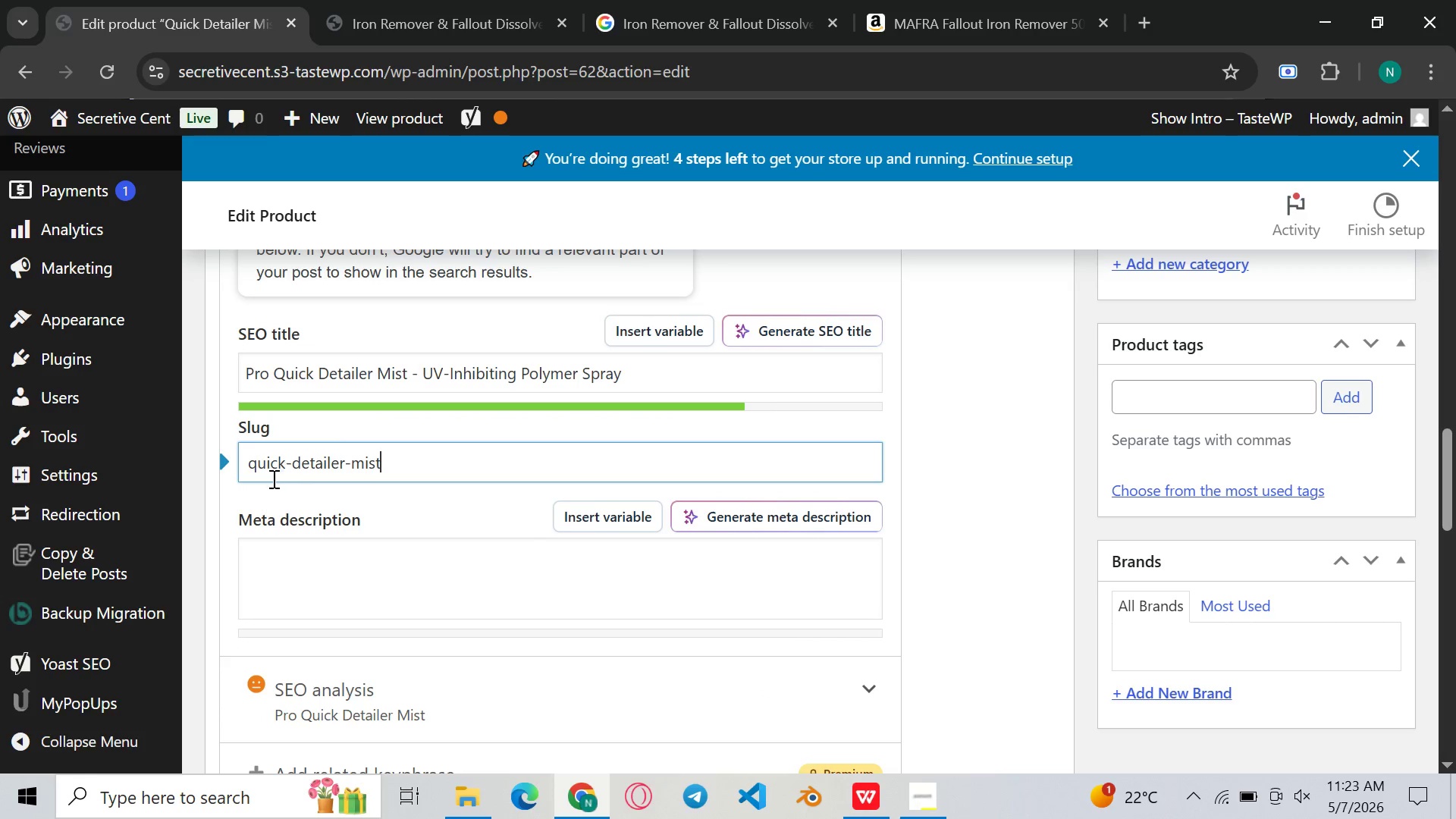 
left_click([249, 471])
 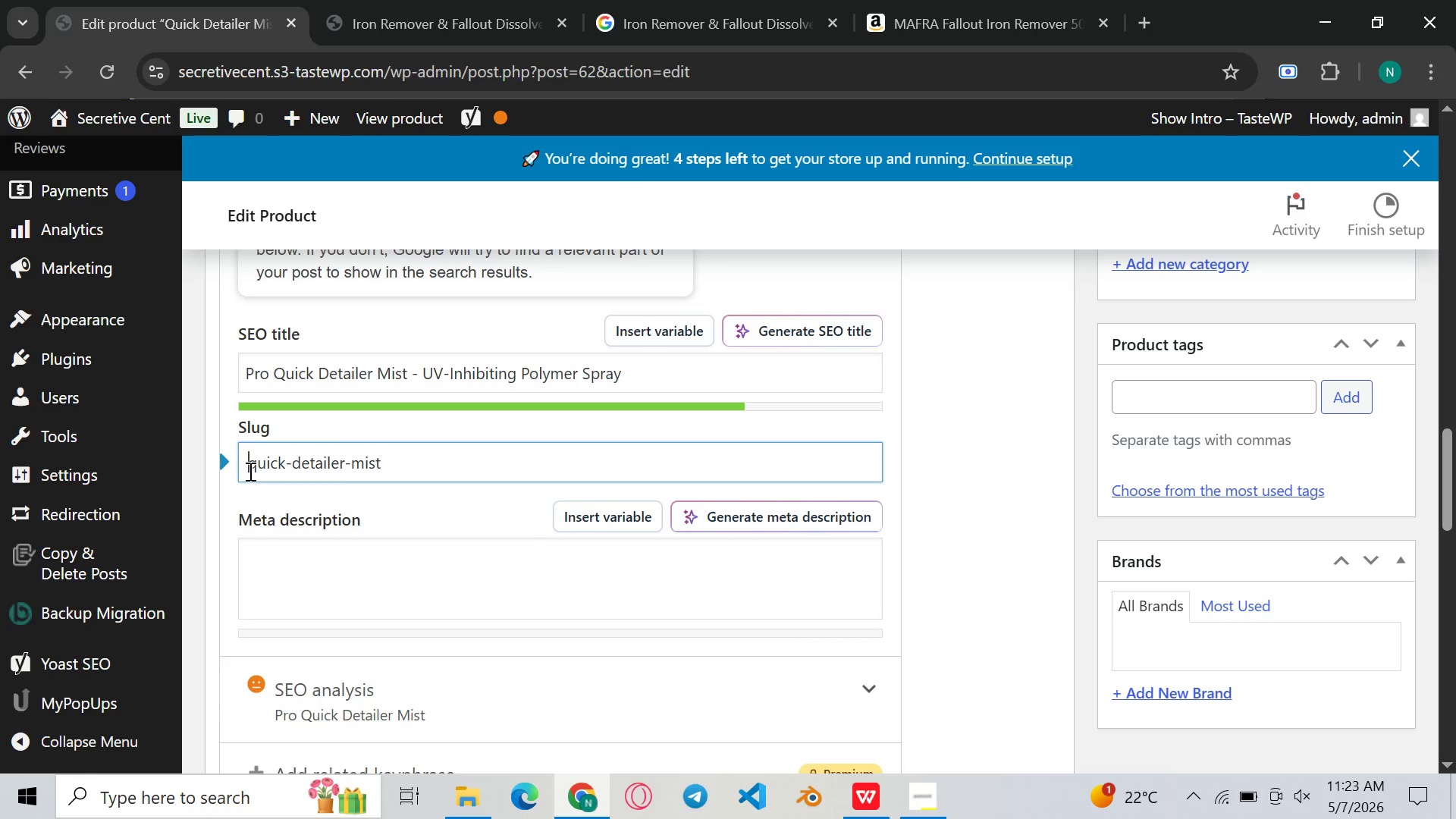 
type(pro-)
 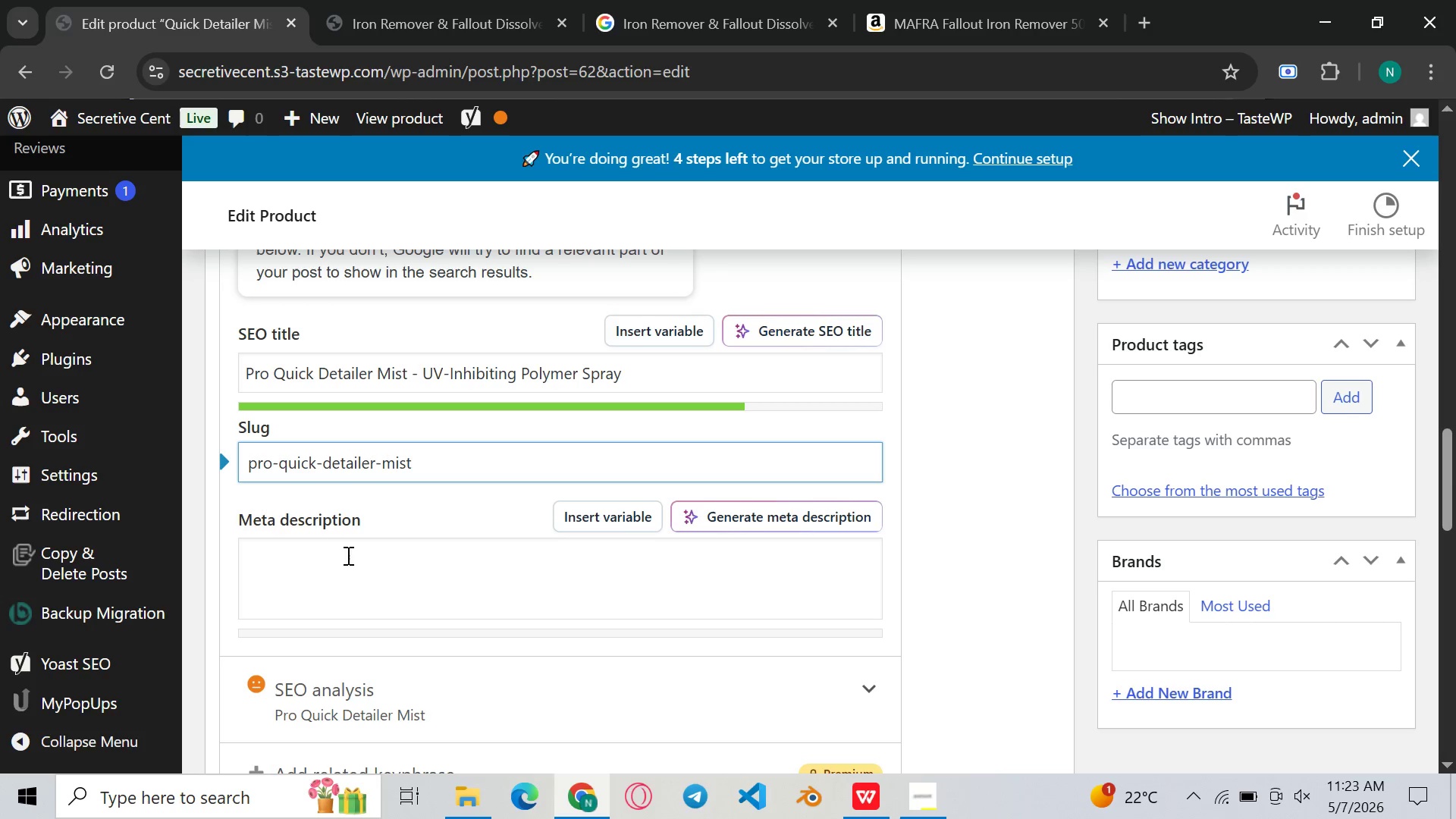 
left_click([338, 576])
 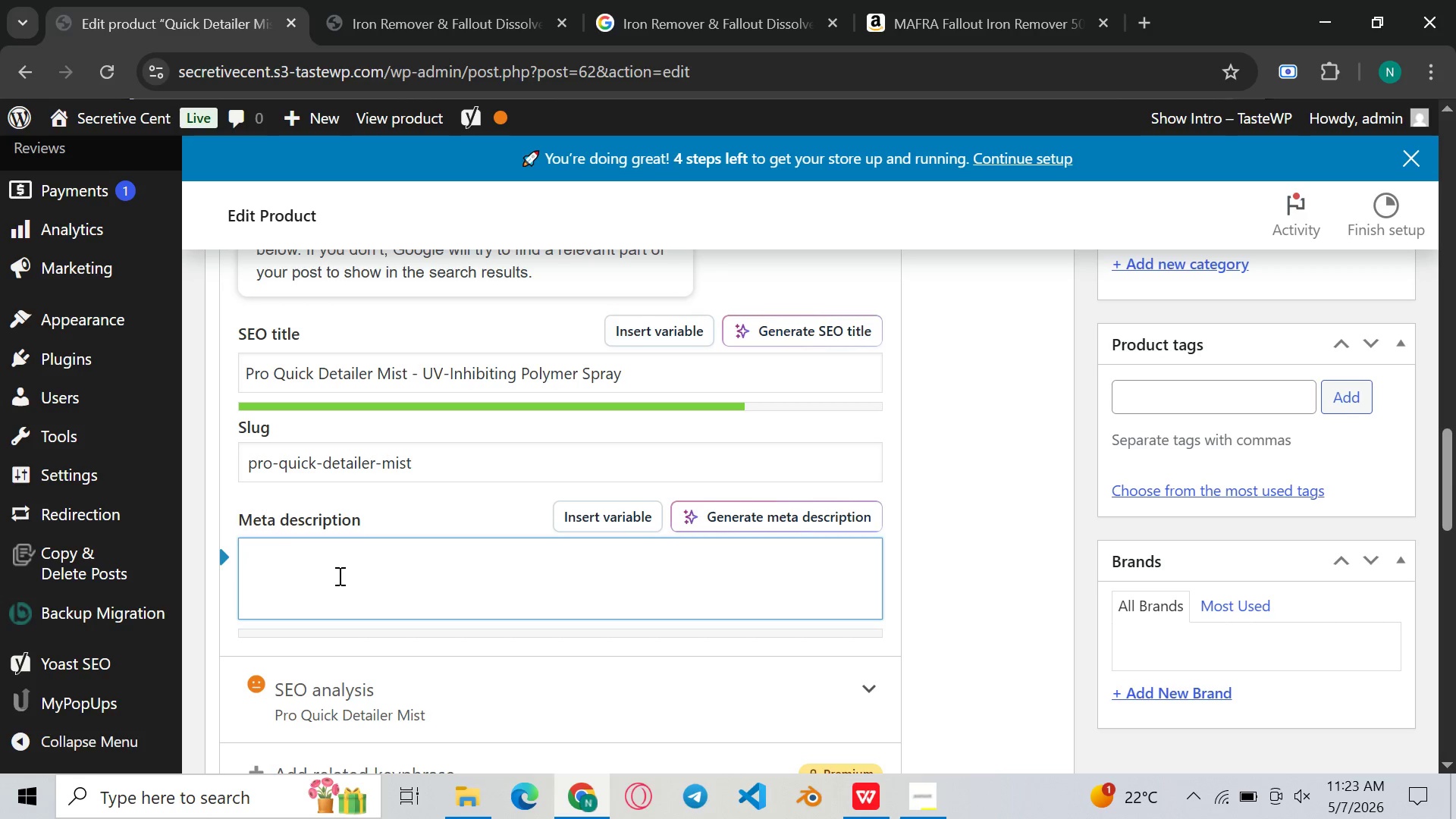 
type(Uv)
key(Backspace)
type(V-inhibitors polymer quick der)
key(Backspace)
type(ti)
key(Backspace)
type(ailr)
key(Backspace)
type(er mist - zero micro-marring )
key(Backspace)
type(, clay lube & final )
 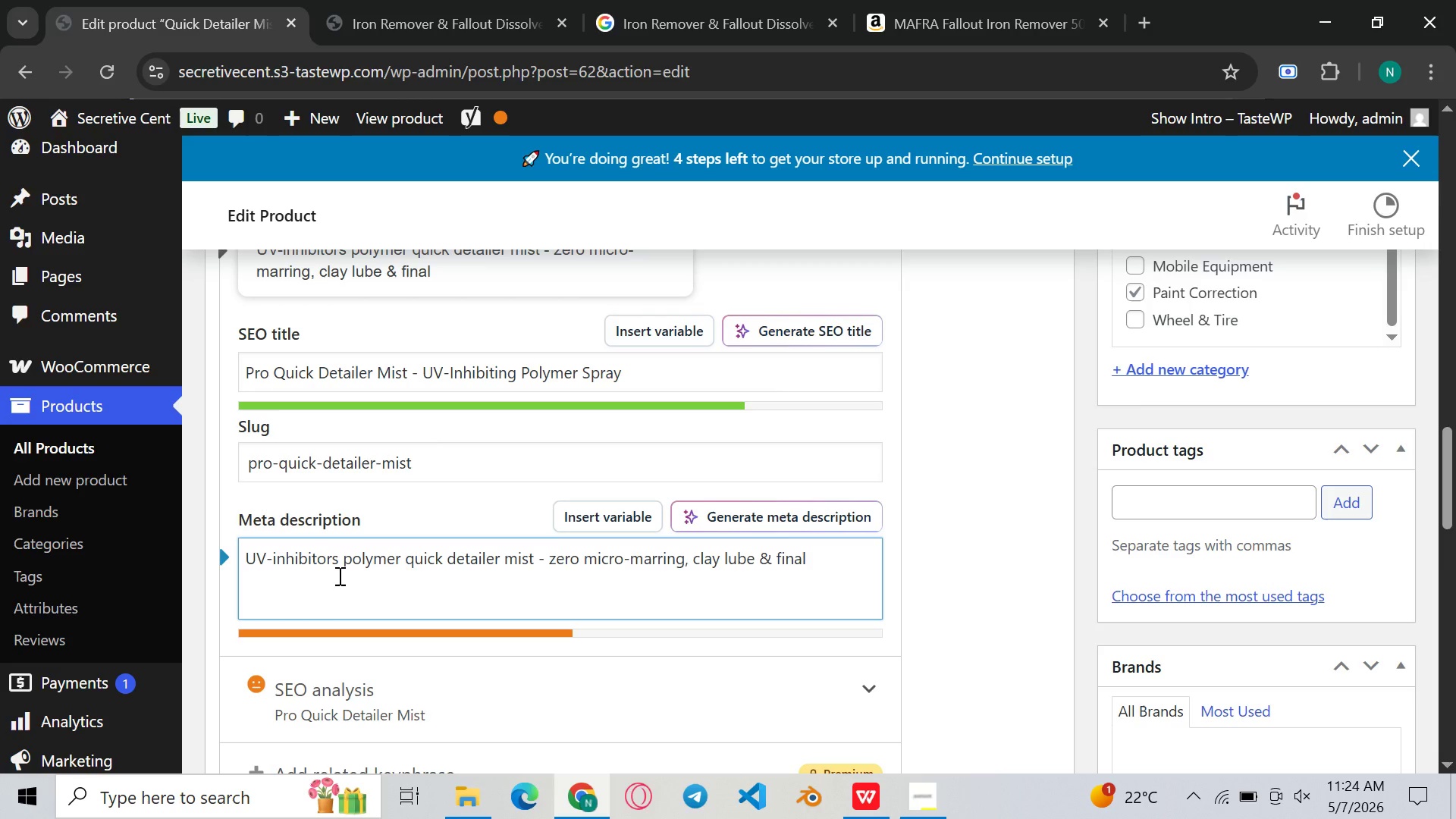 
type(wipe in one.@50 )
key(Backspace)
key(Backspace)
key(Backspace)
key(Backspace)
key(Backspace)
type(. 250 ml. Ceramic-safe. $16.50.)
 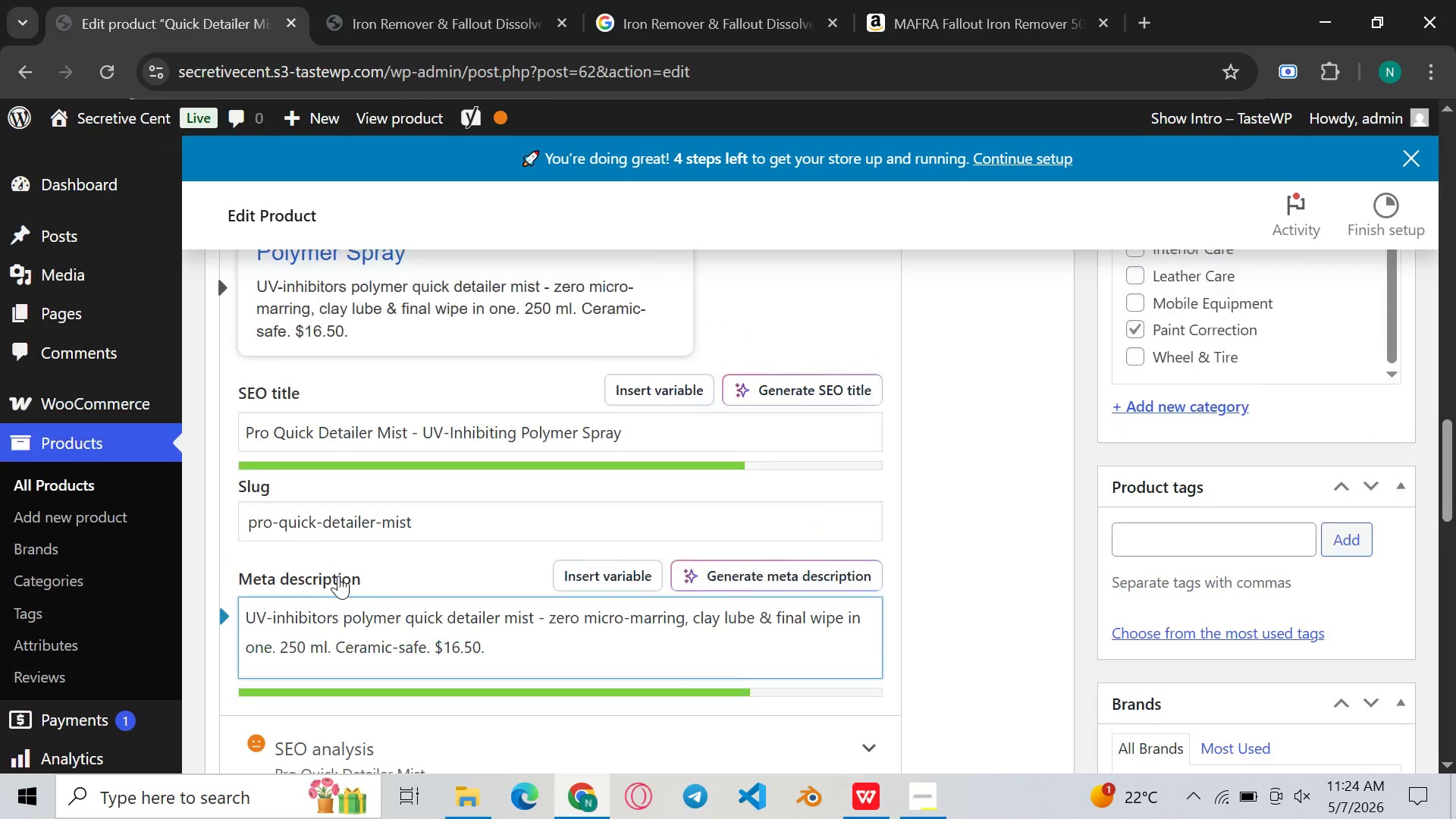 
wait(5.45)
 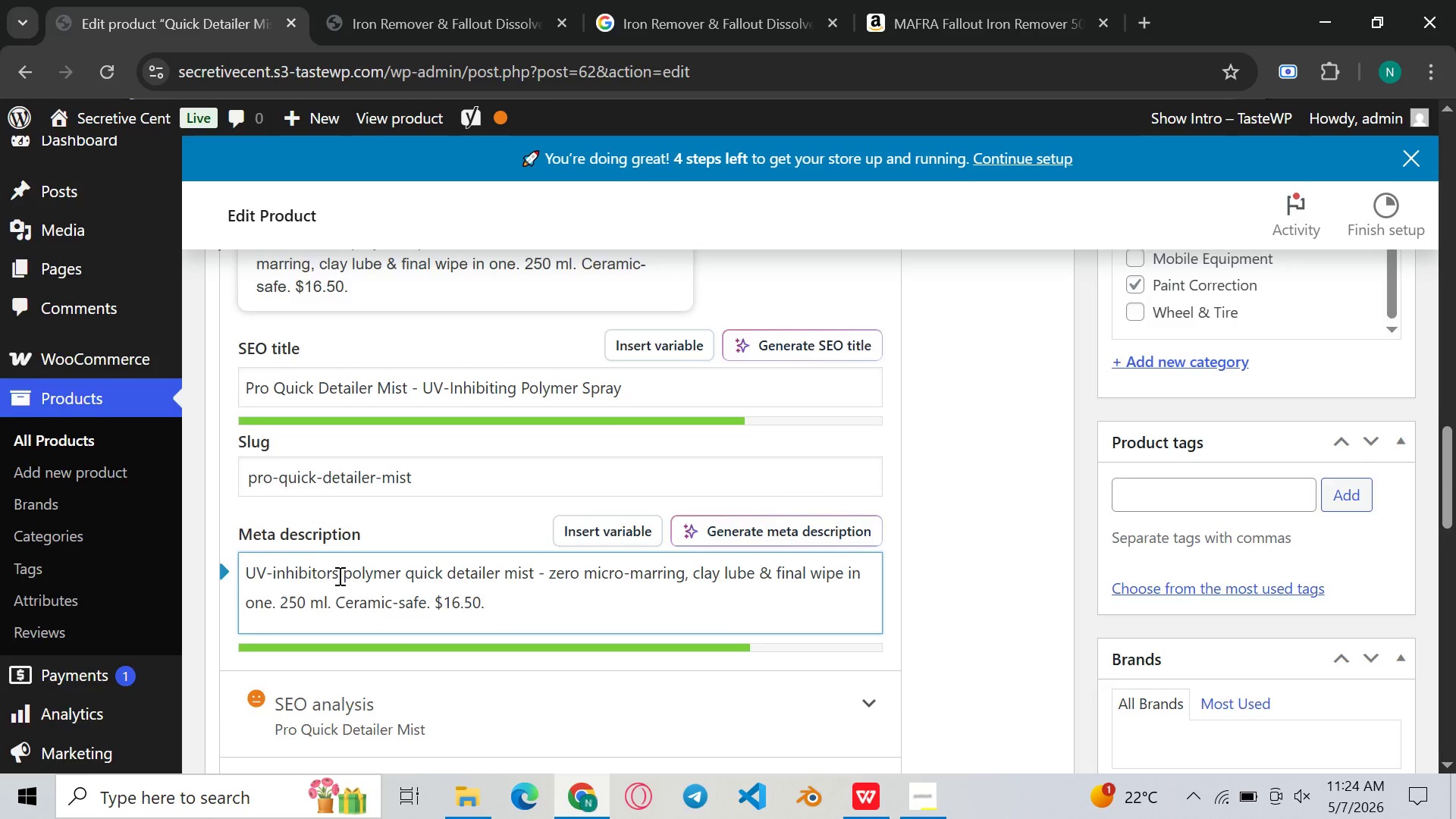 
left_click([402, 588])
 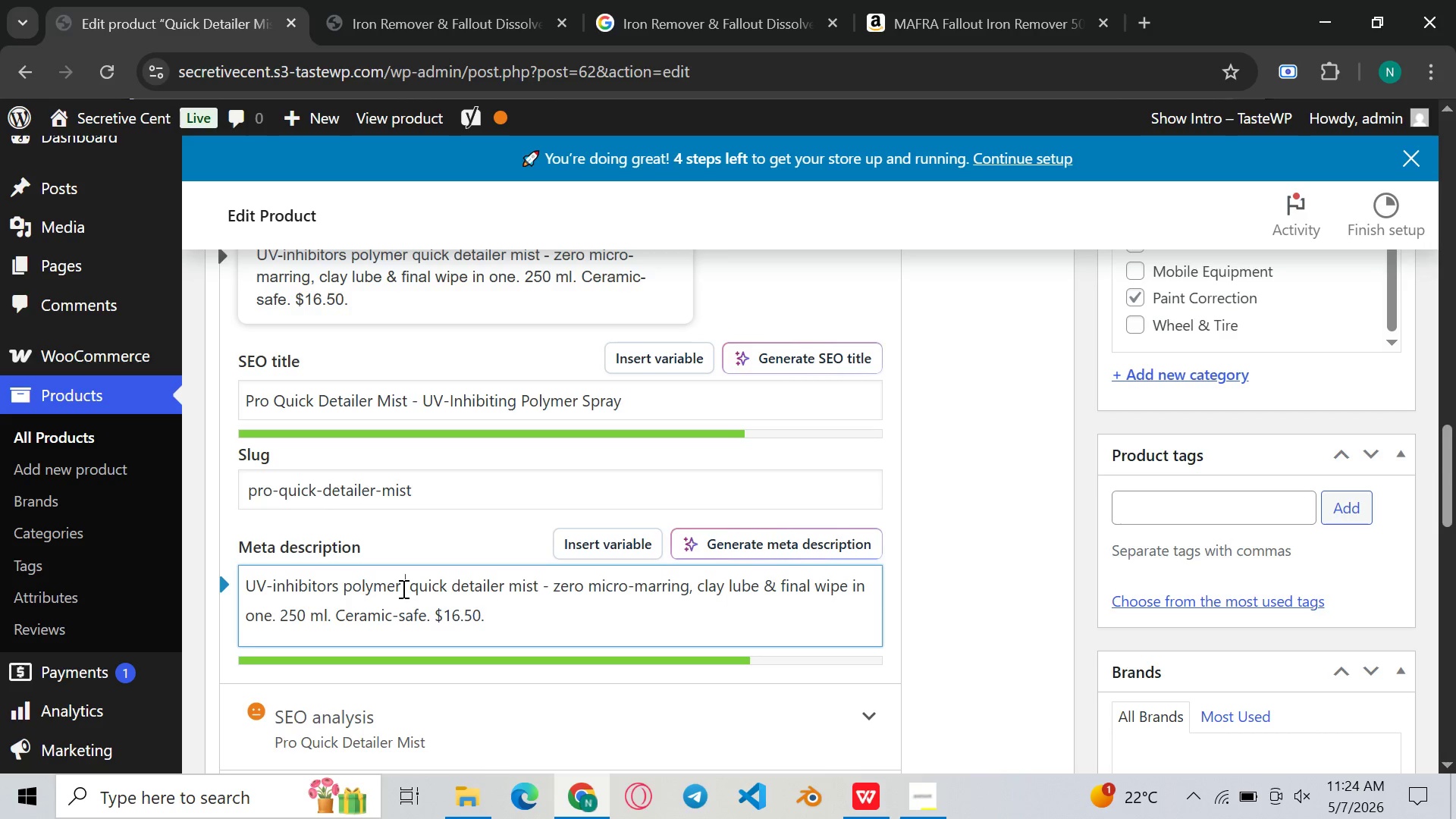 
type( pro)
 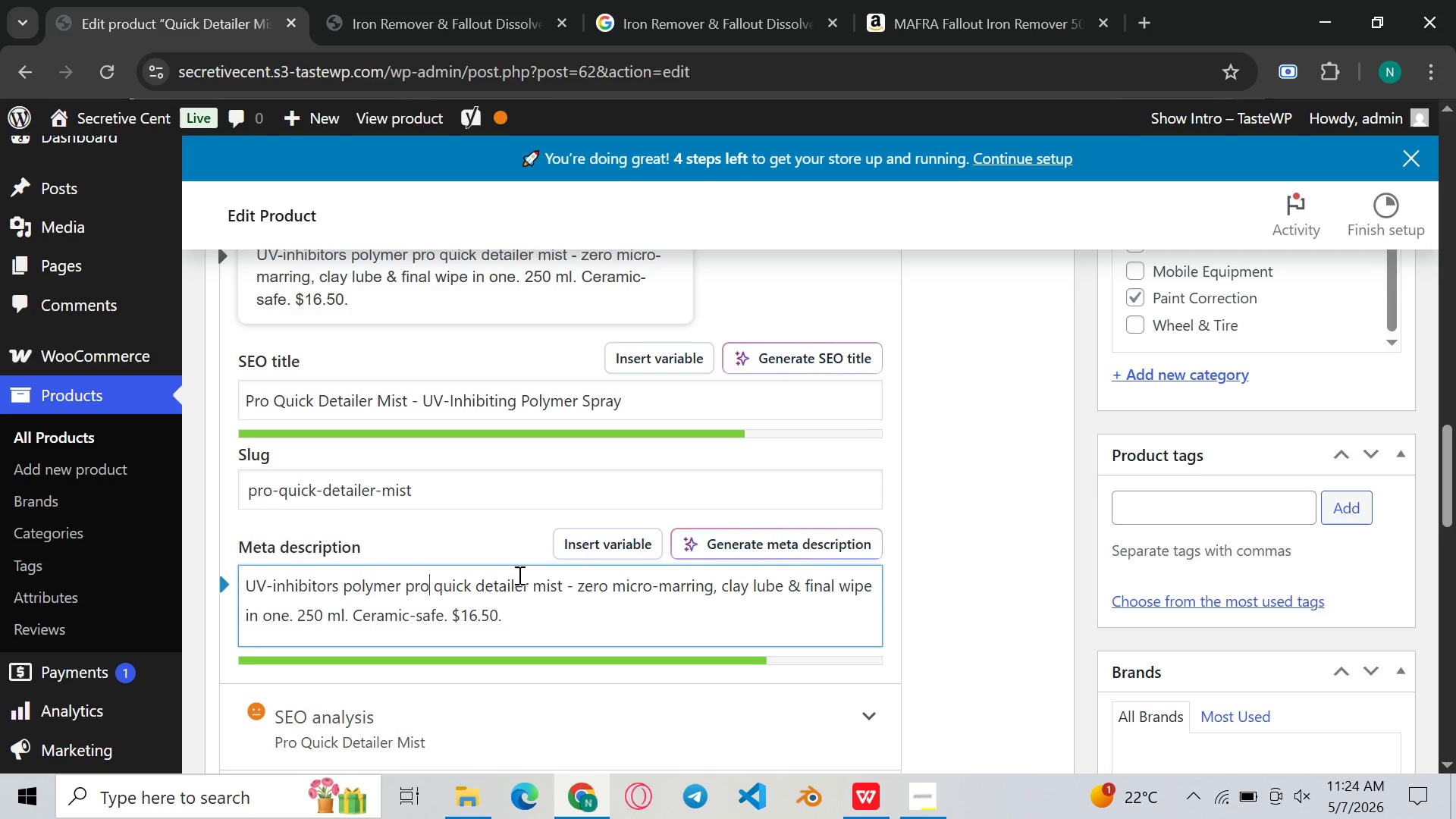 
wait(8.09)
 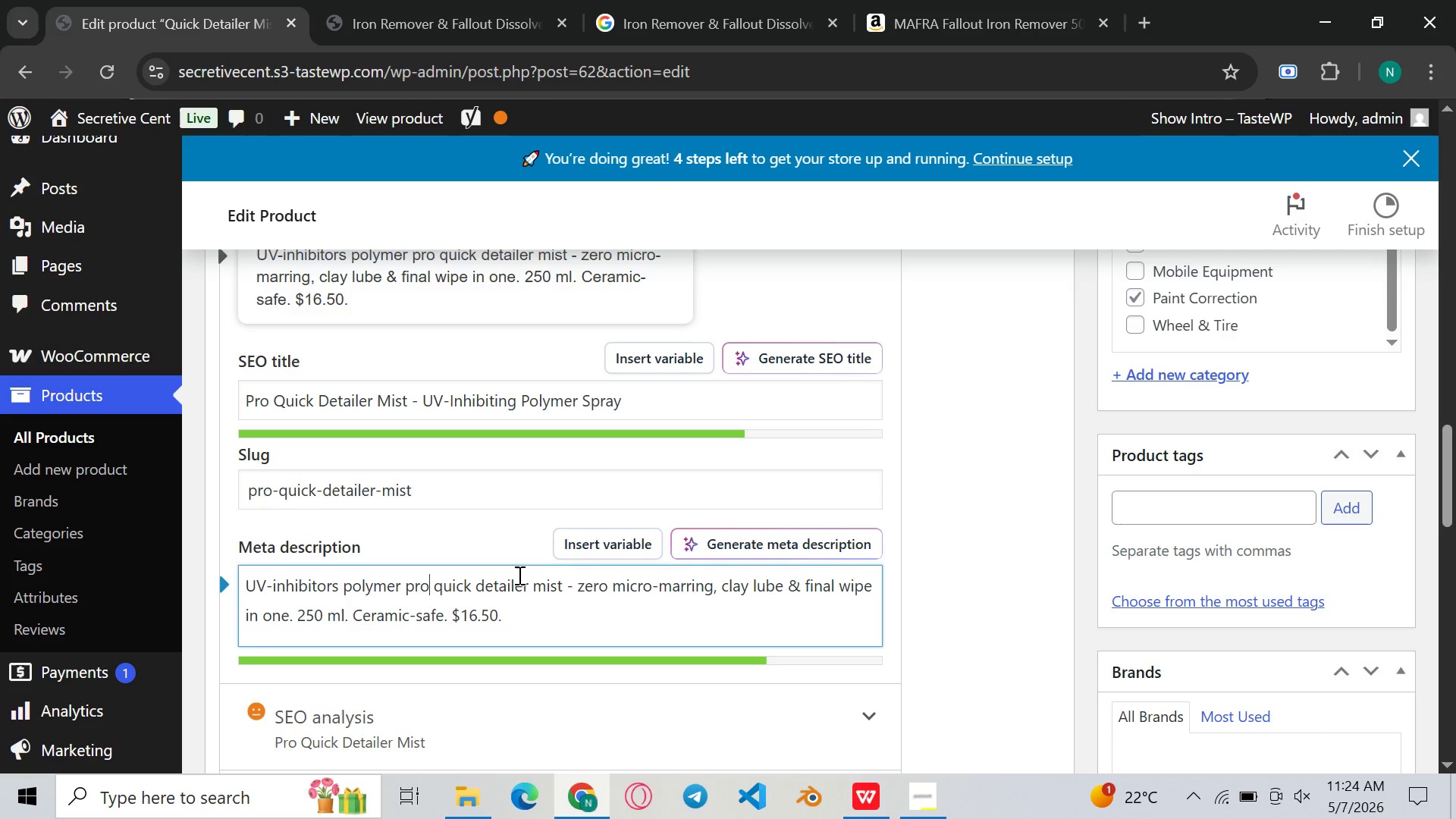 
left_click([667, 362])
 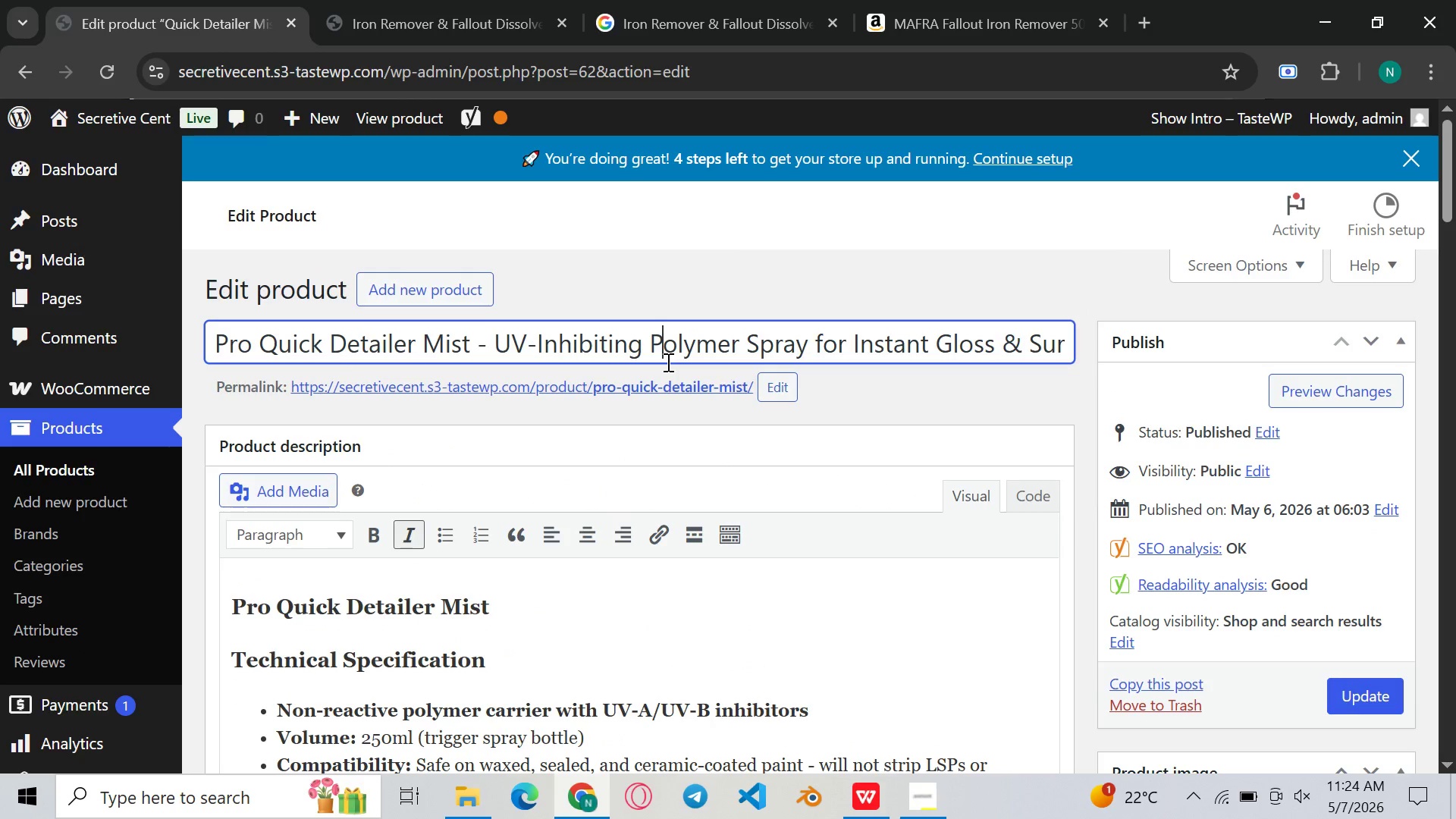 
key(Control+A)
 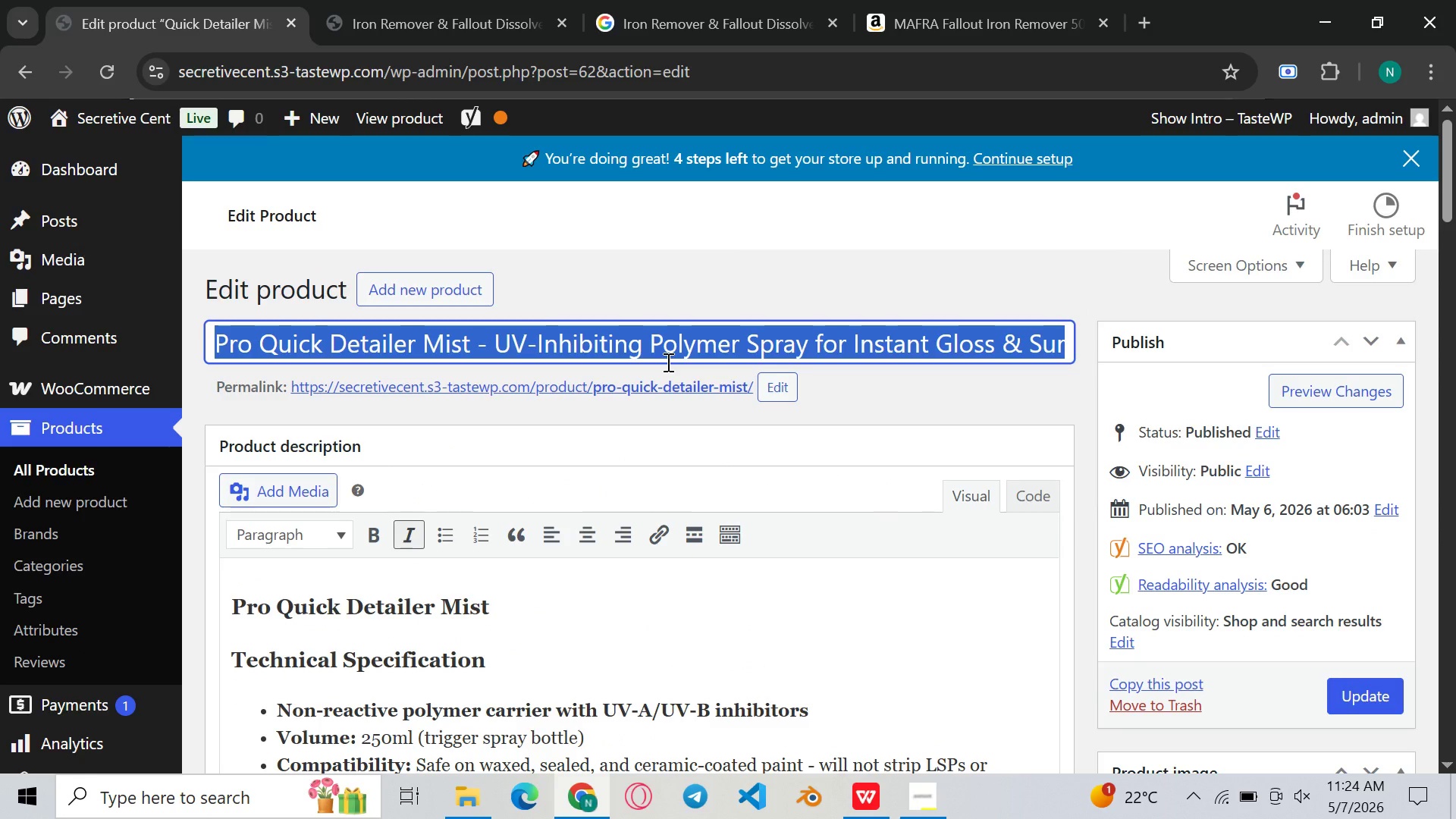 
key(Control+C)
 